 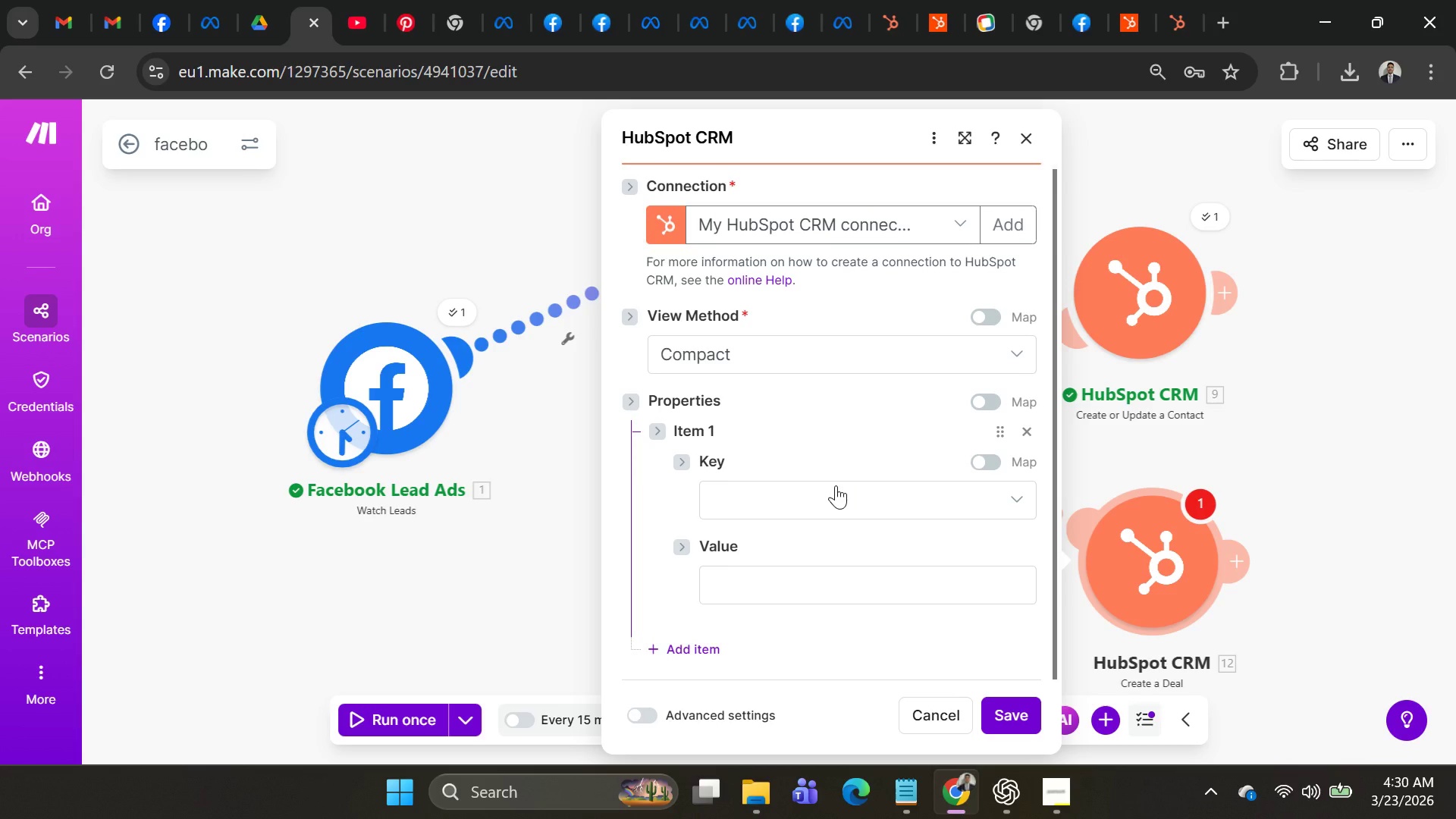 
left_click([840, 498])
 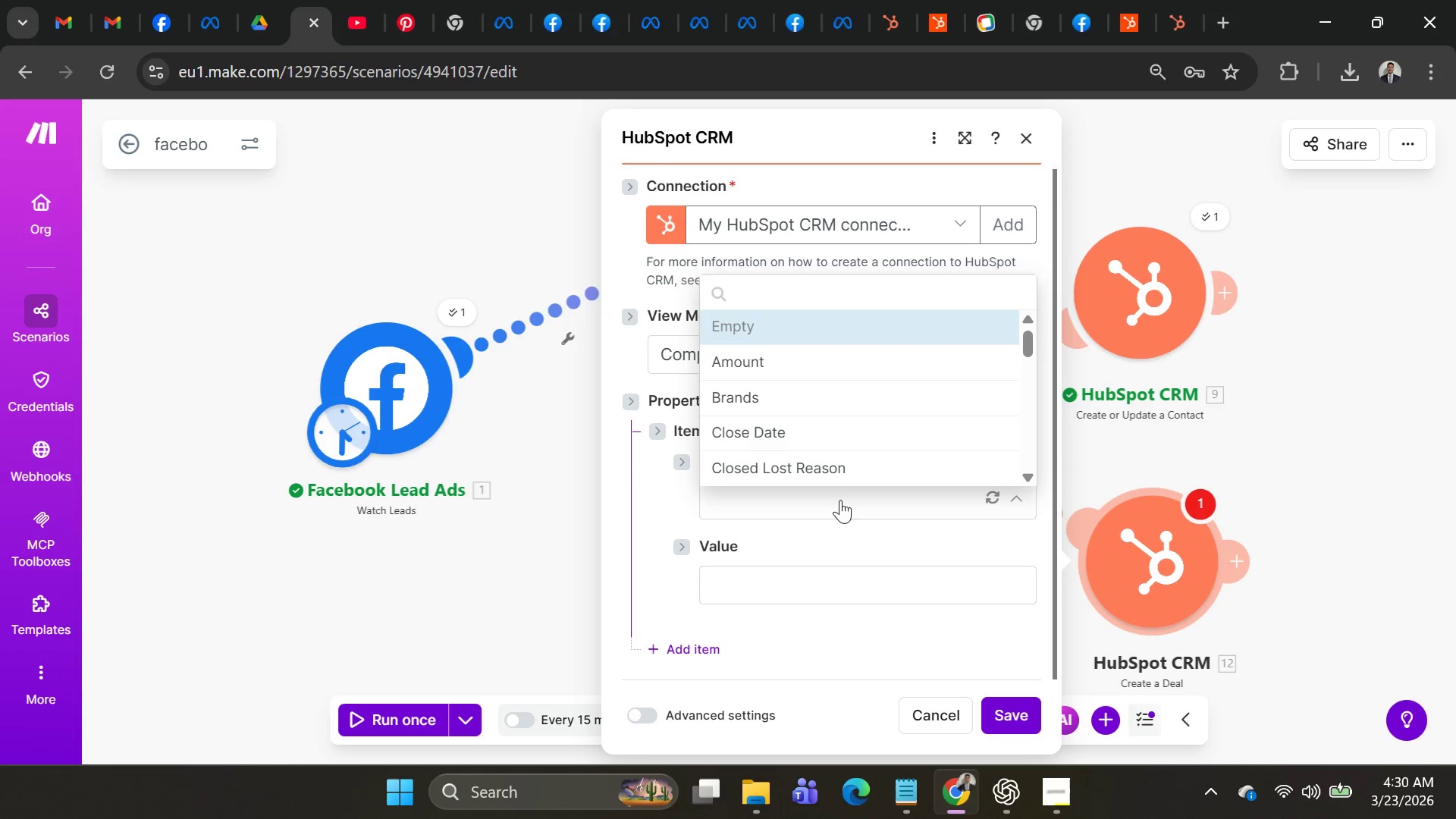 
left_click([840, 500])
 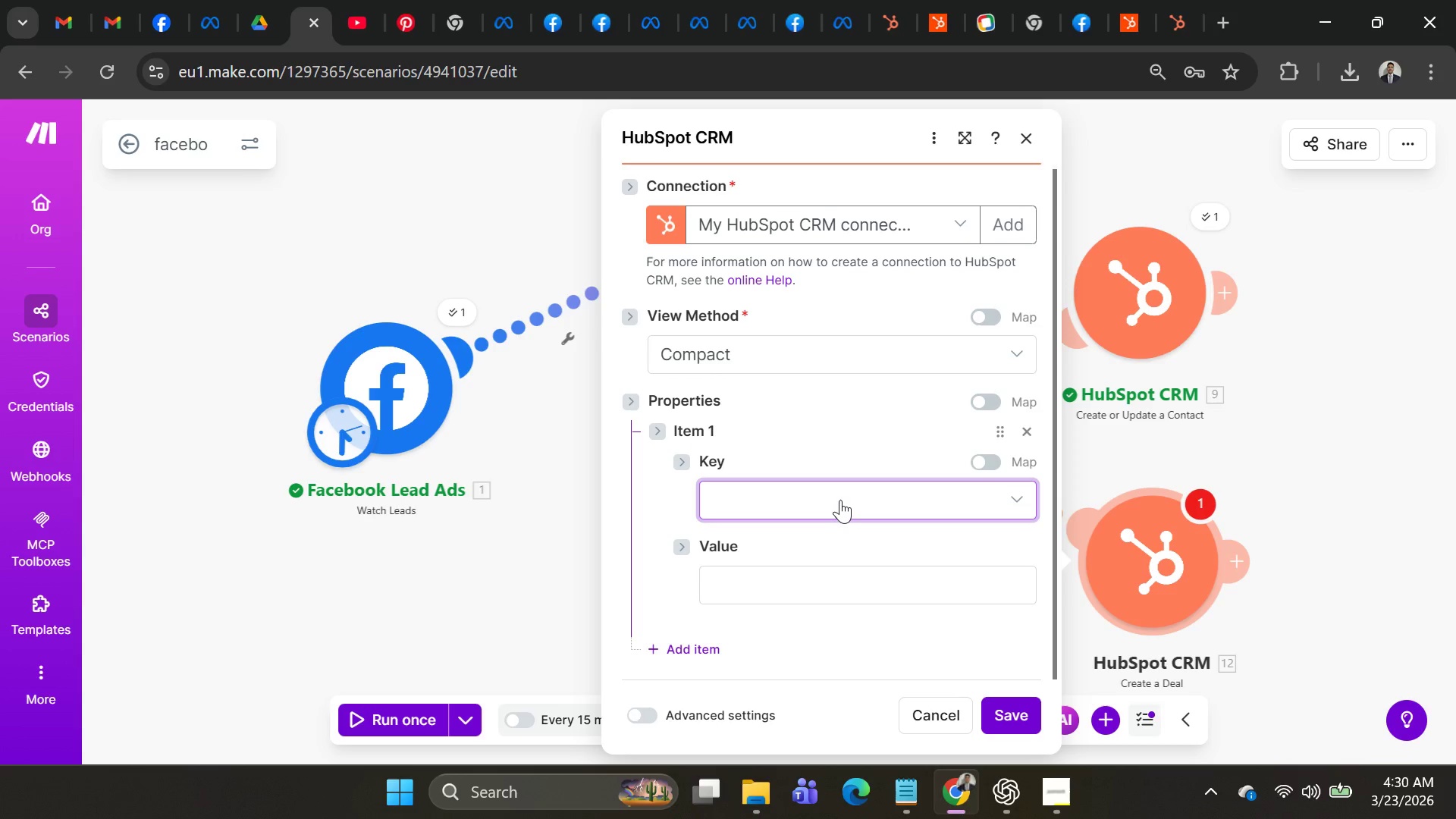 
scroll: coordinate [840, 500], scroll_direction: down, amount: 1.0
 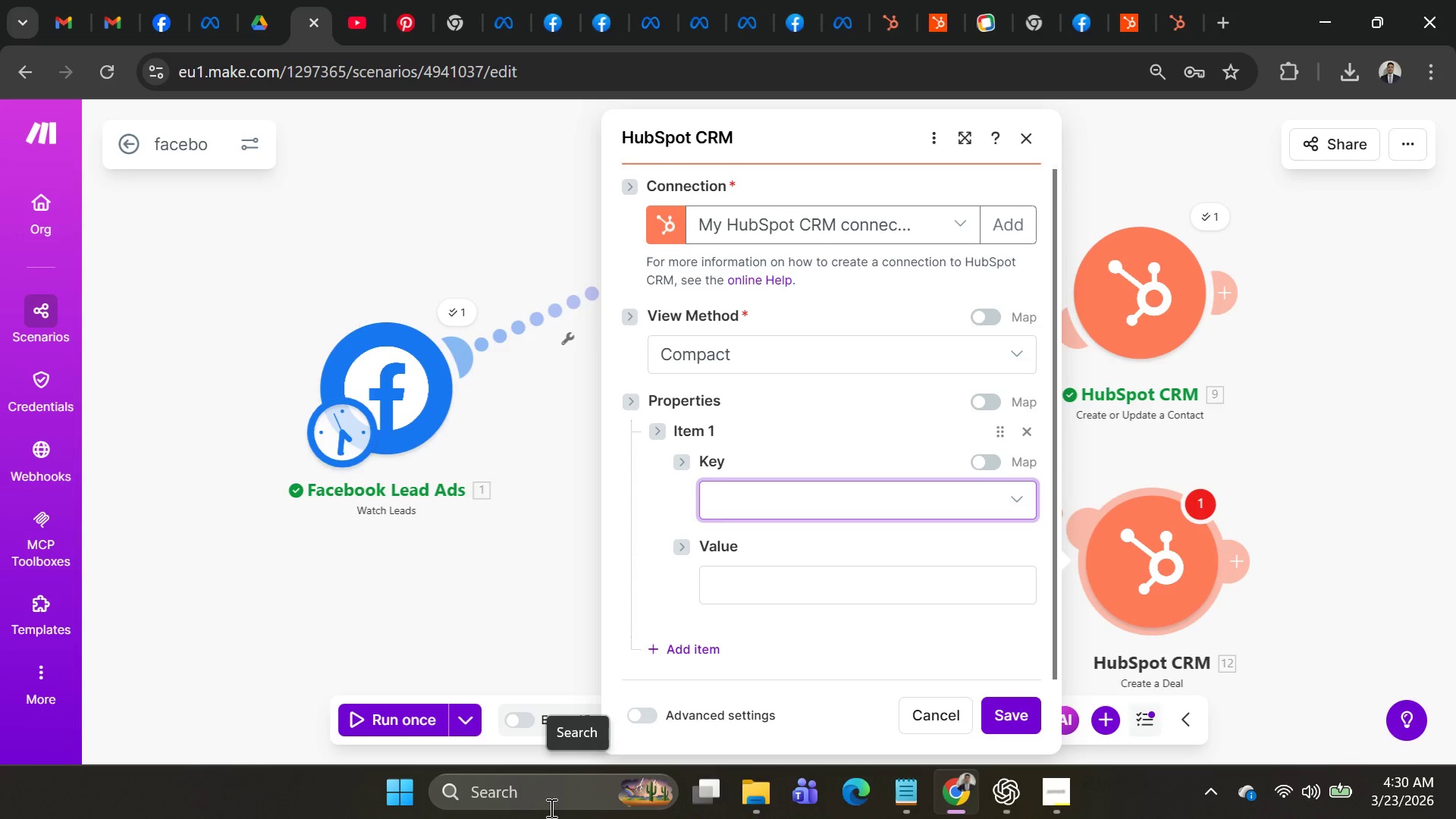 
wait(47.95)
 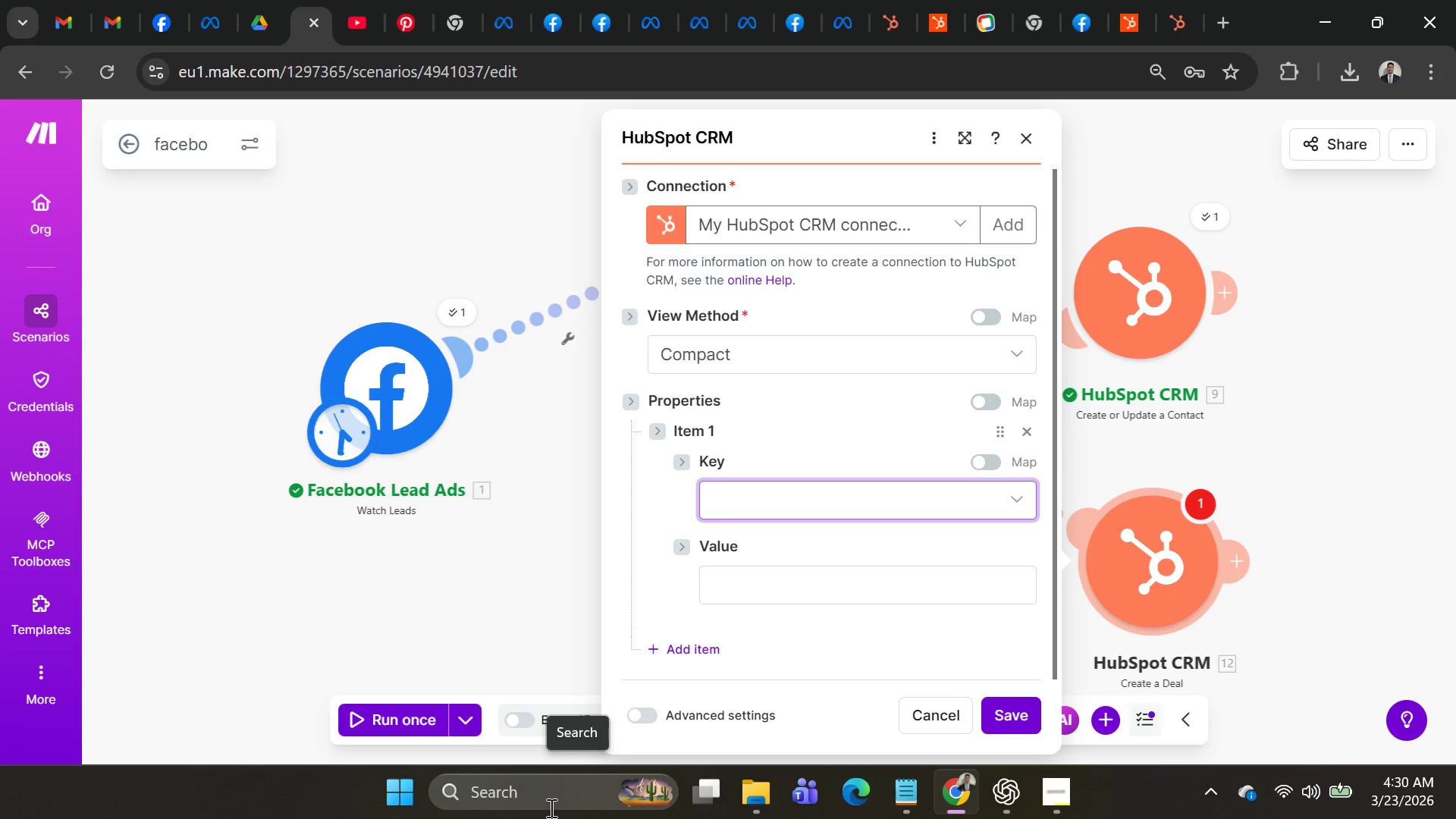 
left_click([989, 314])
 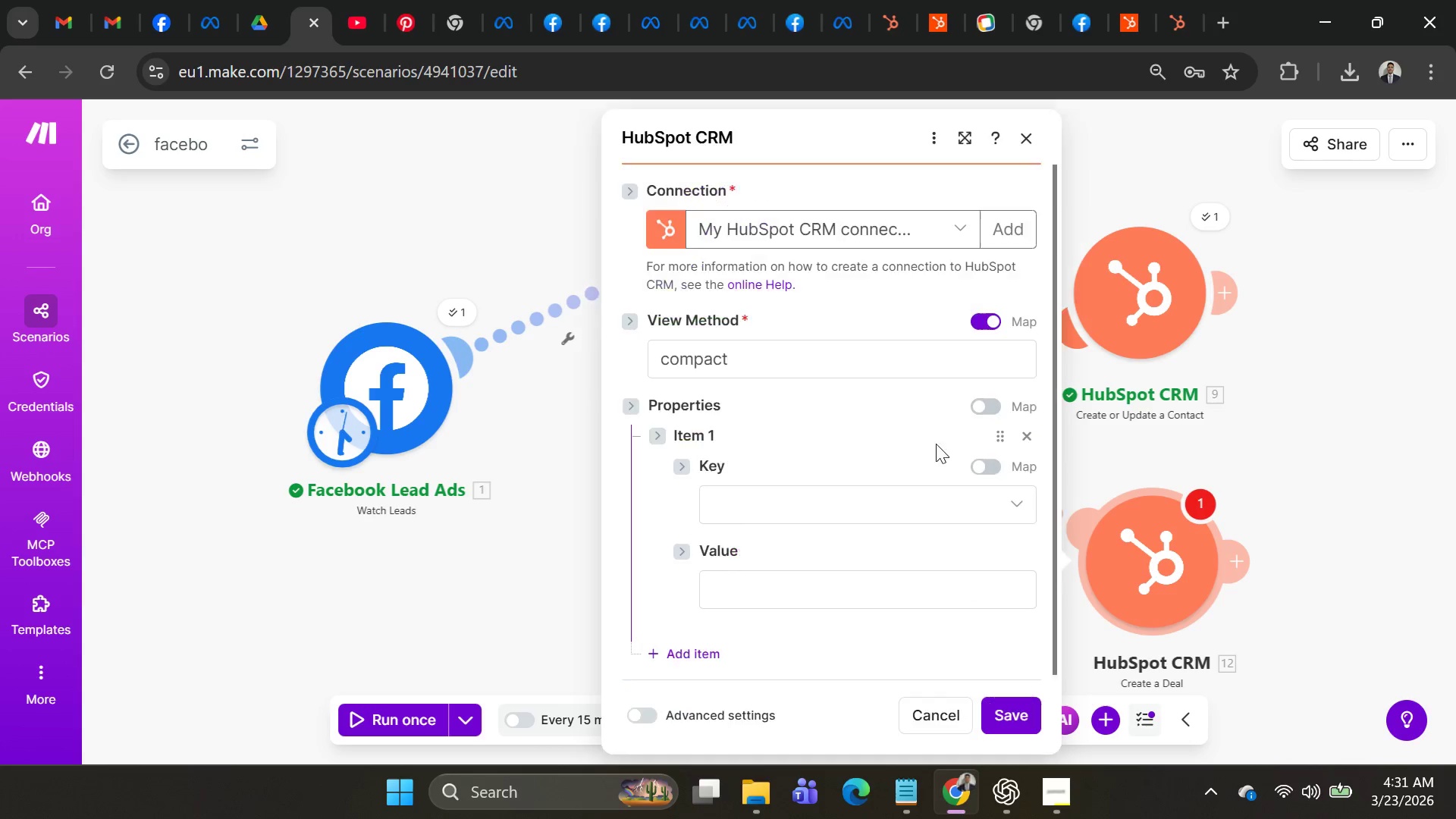 
scroll: coordinate [922, 475], scroll_direction: down, amount: 2.0
 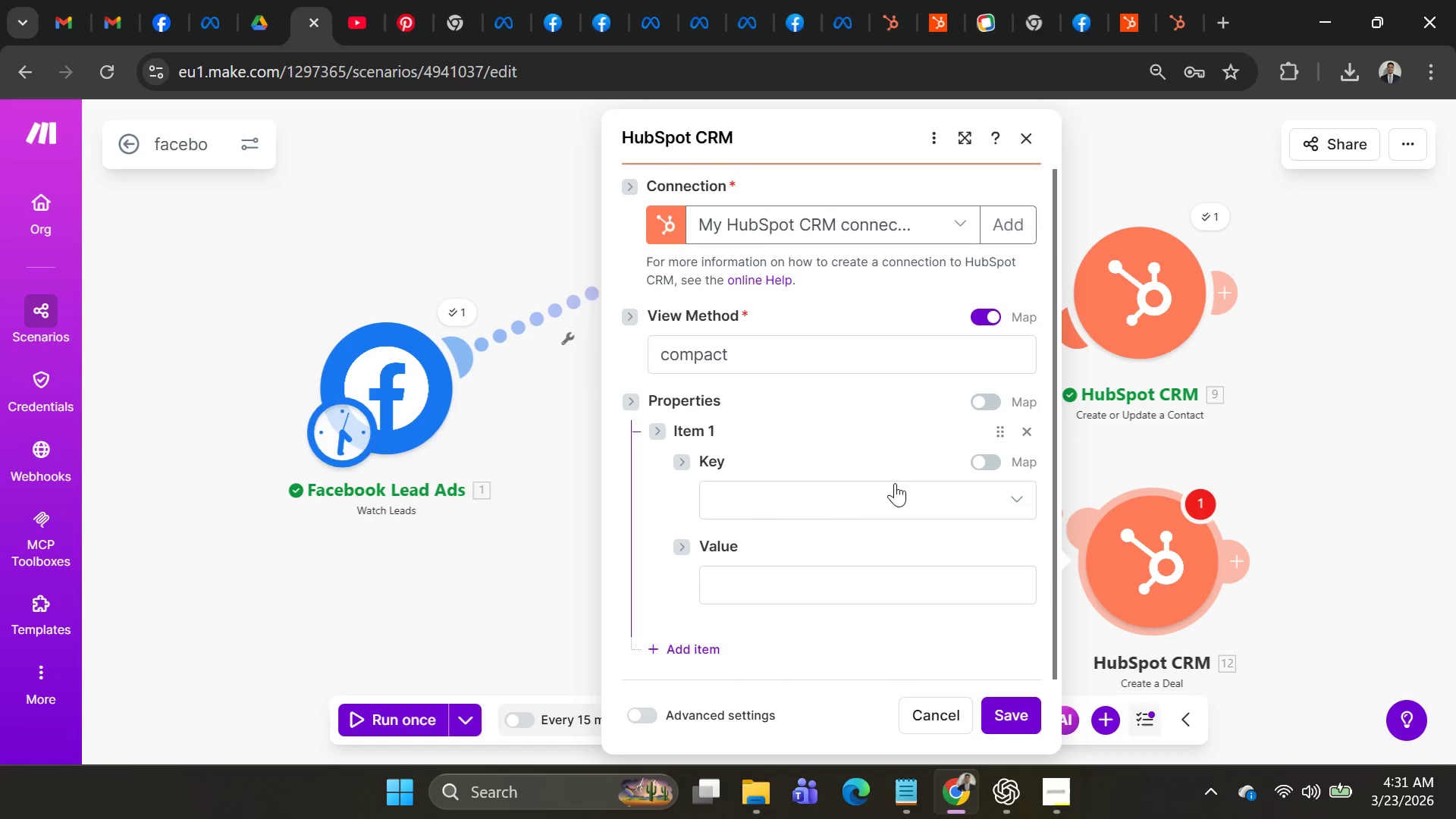 
left_click([890, 500])
 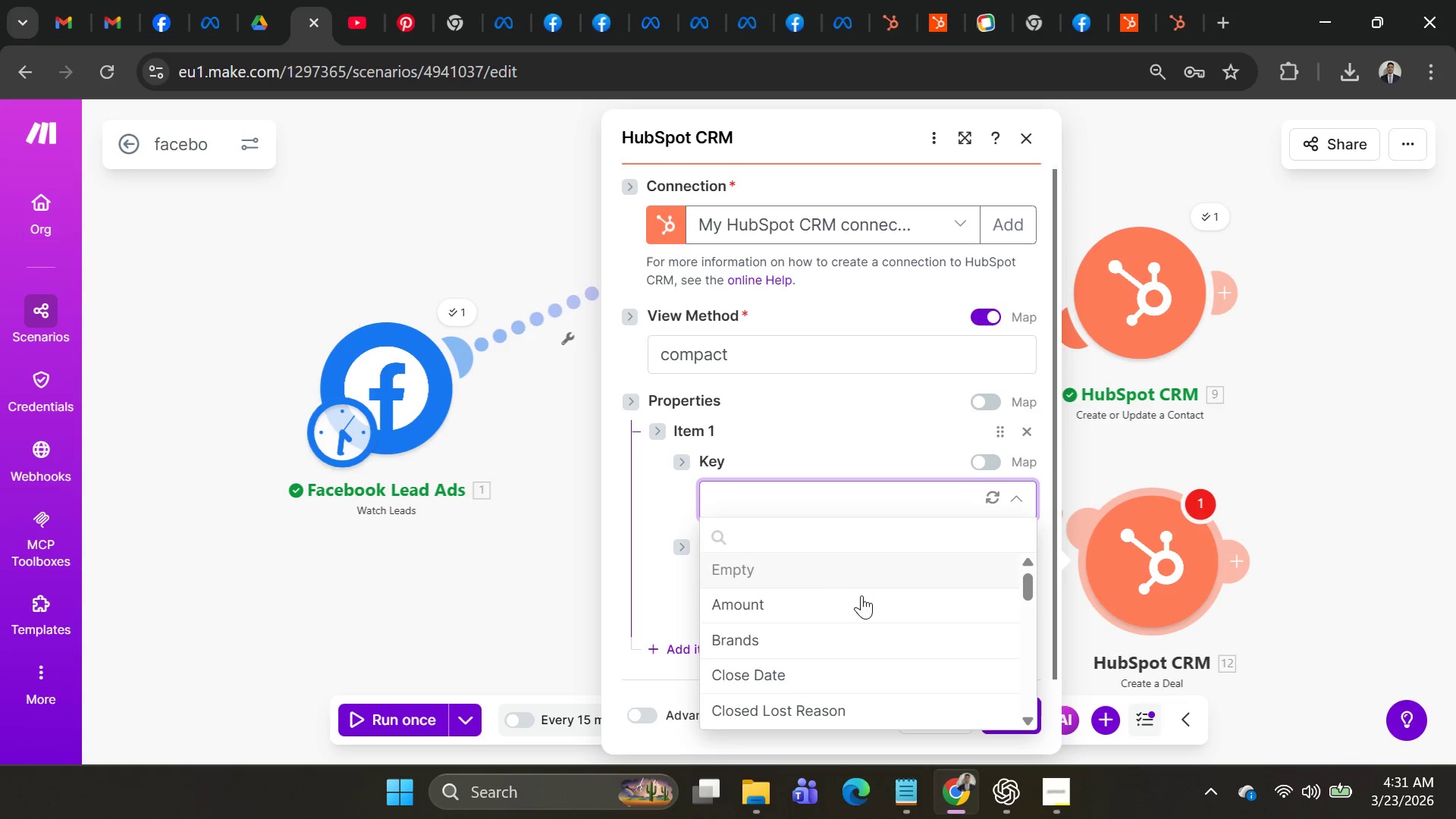 
scroll: coordinate [855, 637], scroll_direction: down, amount: 2.0
 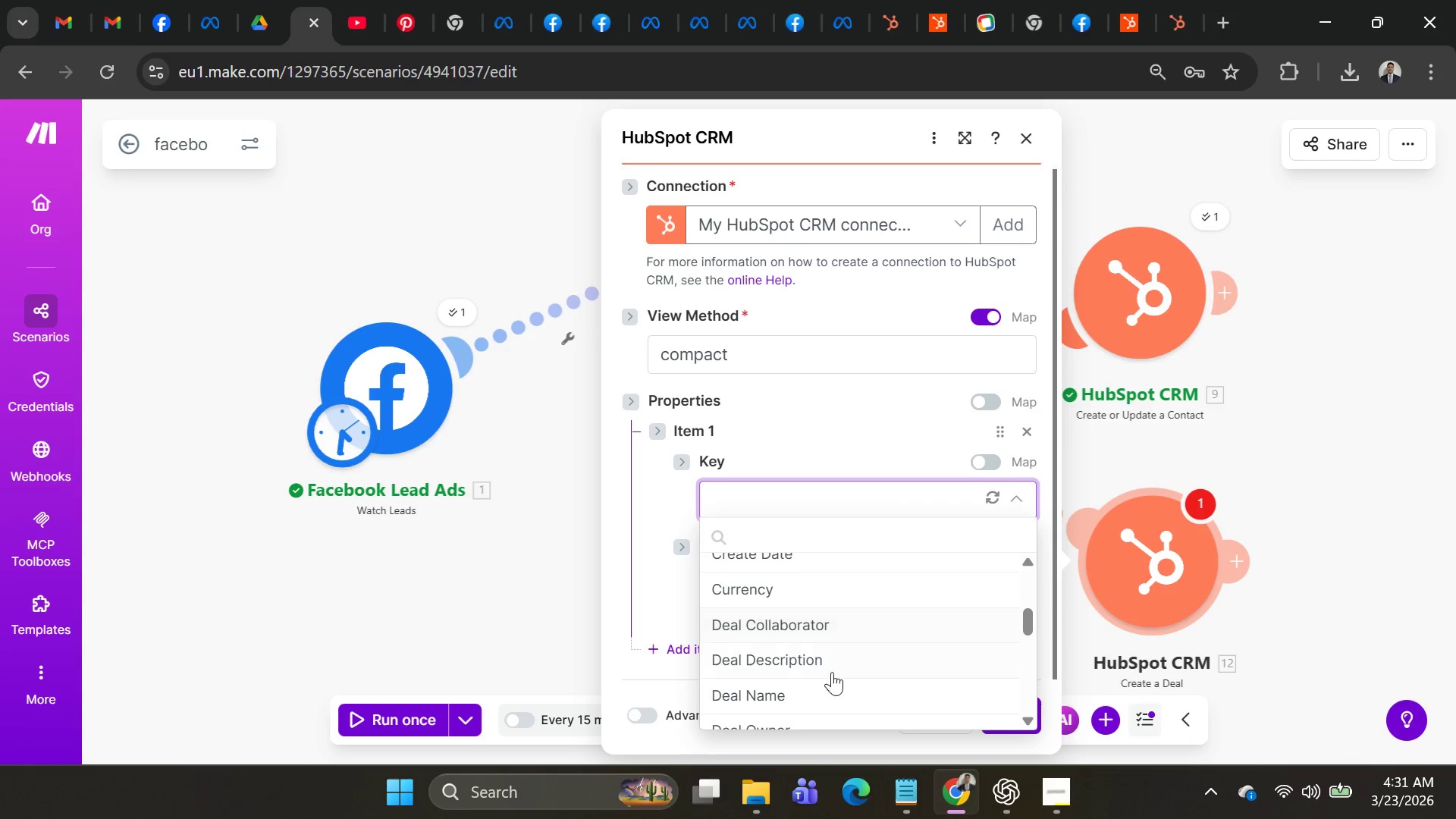 
left_click([817, 695])
 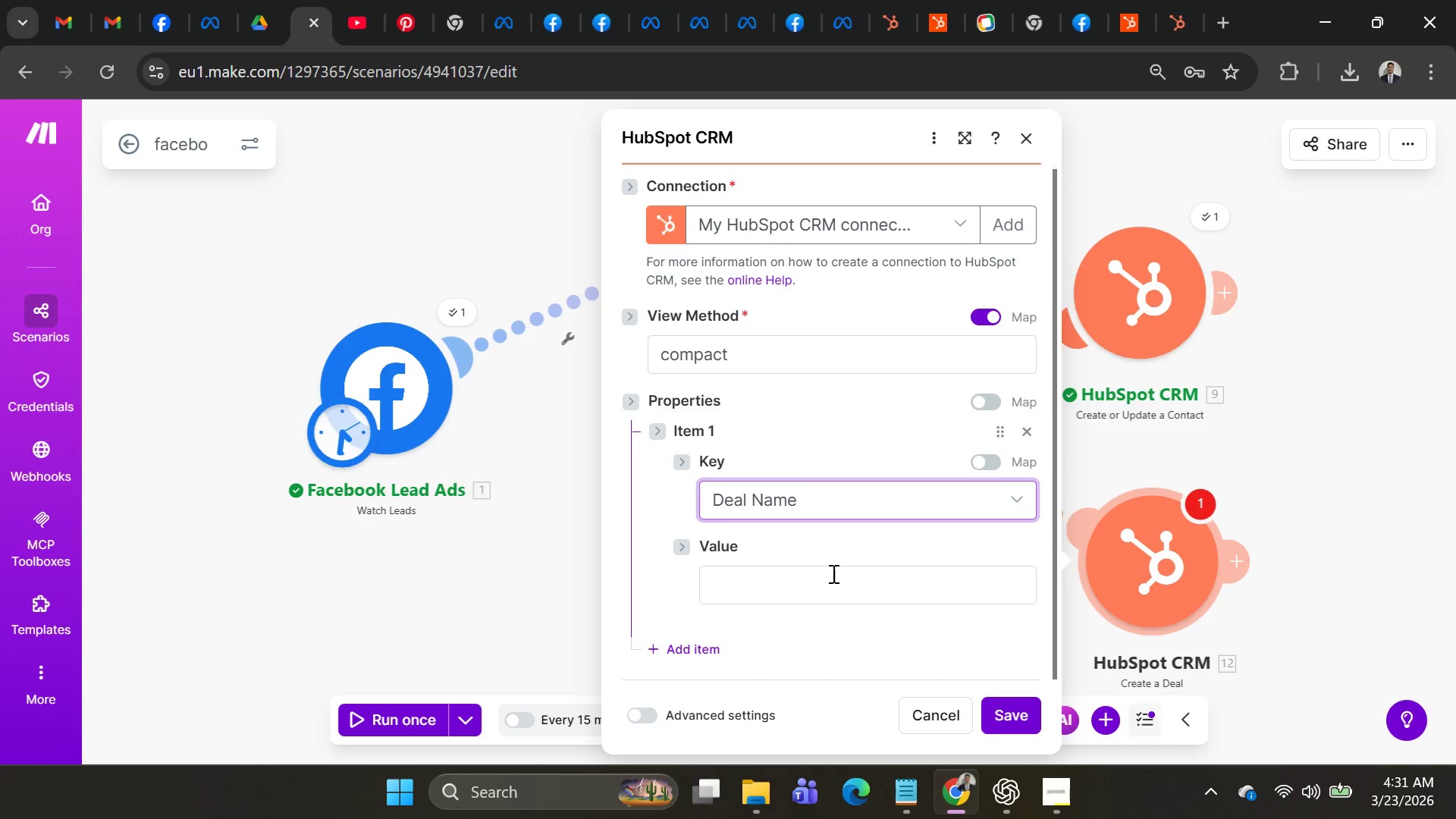 
left_click([832, 573])
 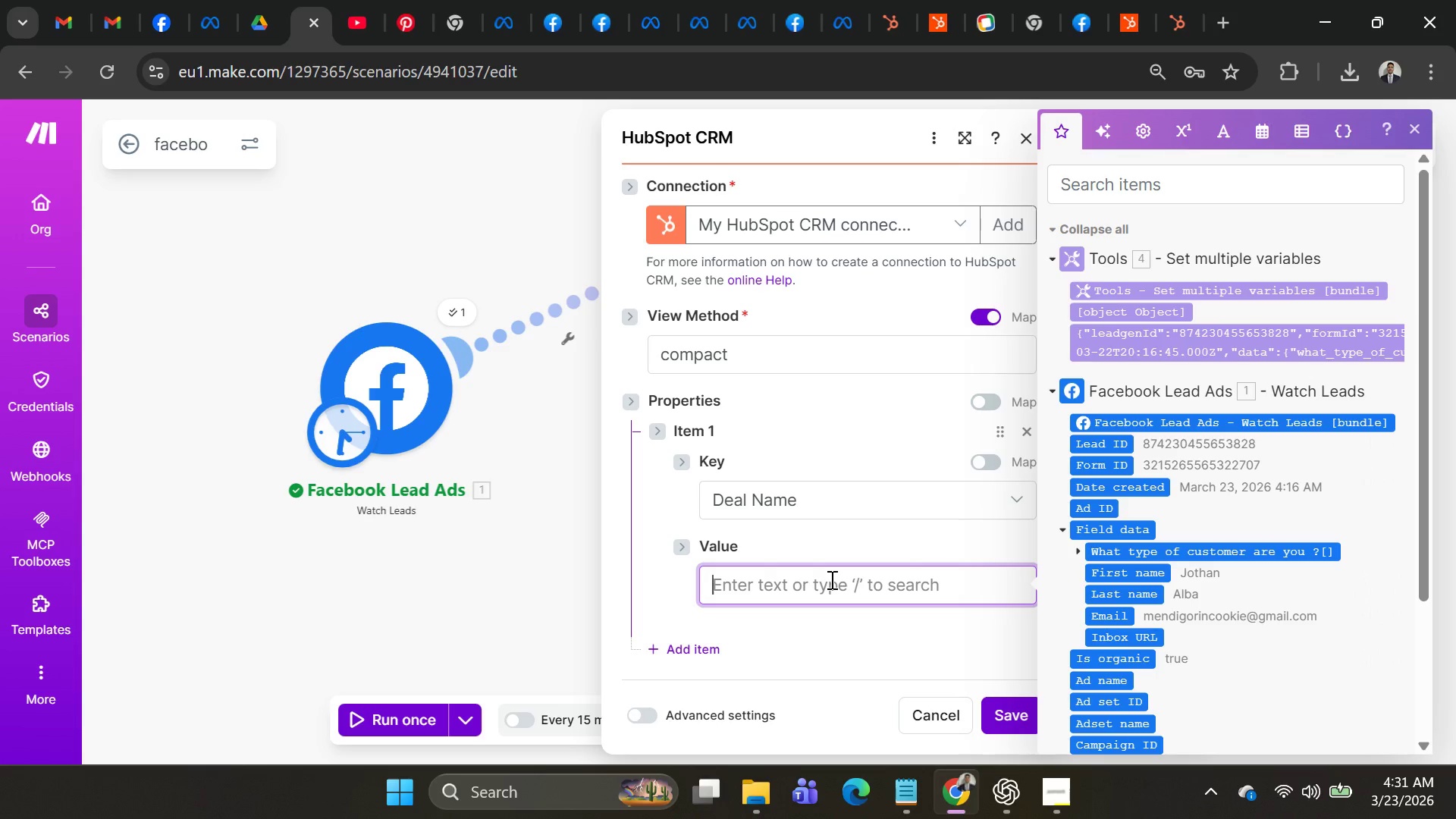 
wait(9.25)
 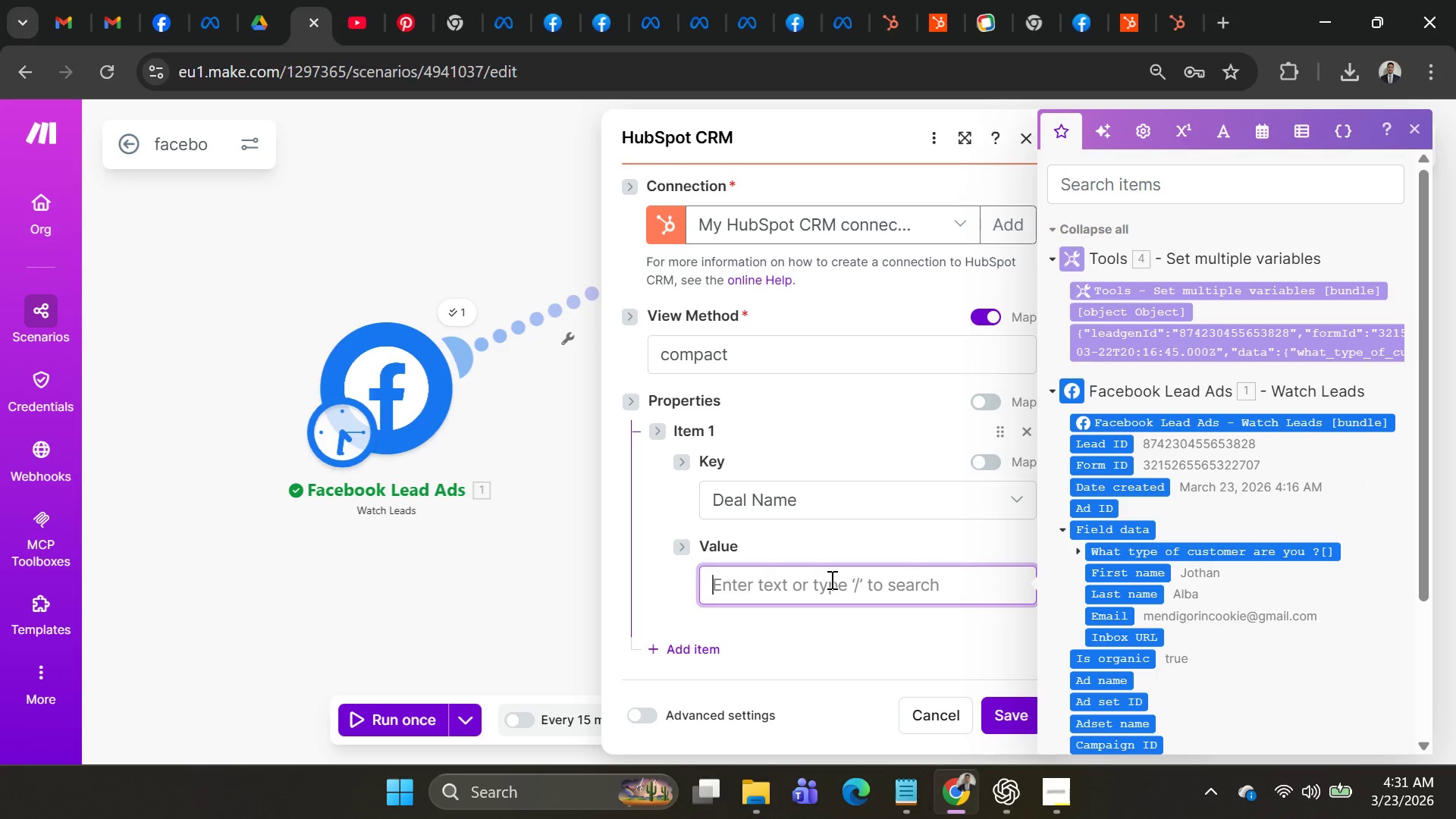 
left_click([1139, 577])
 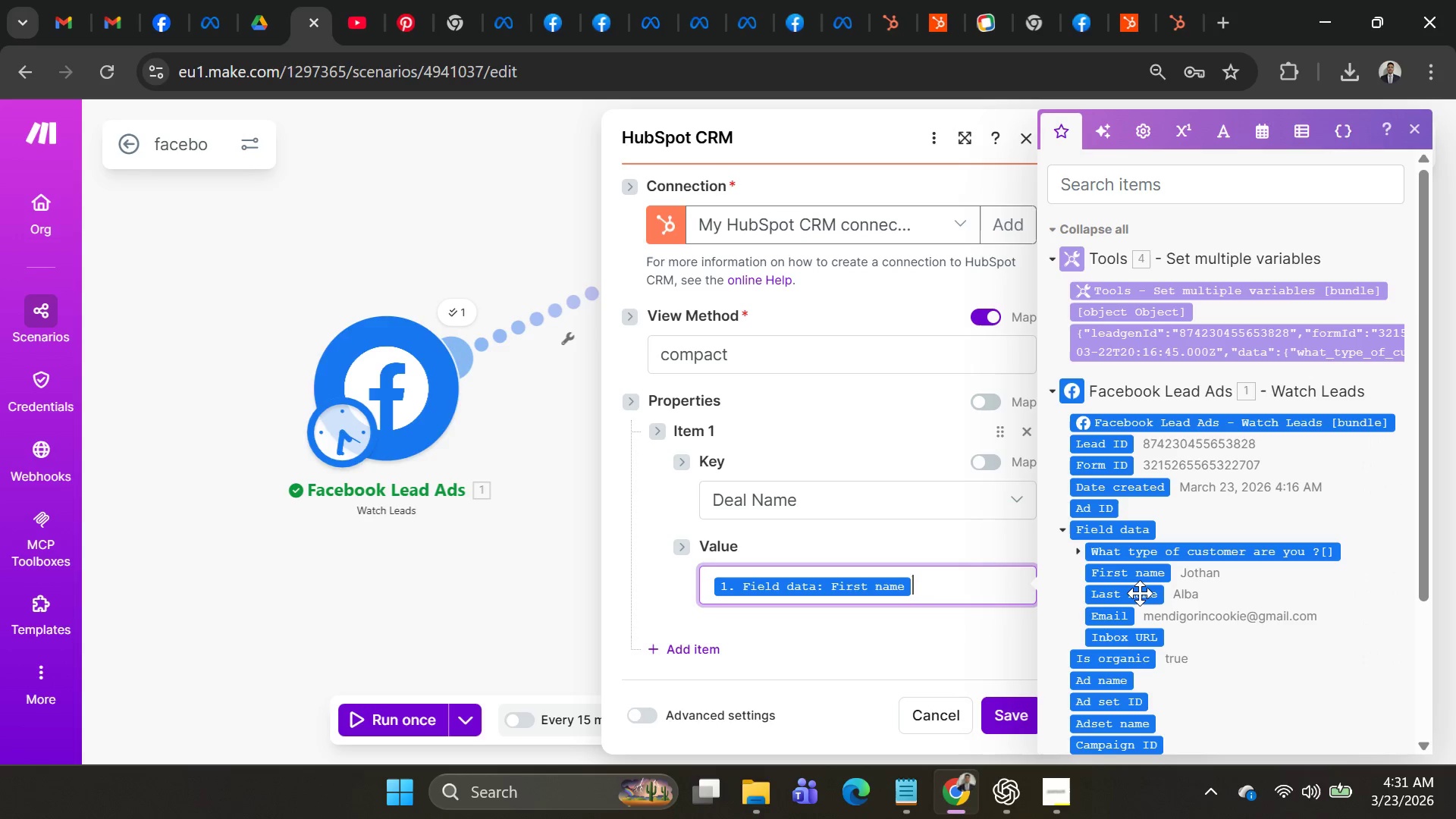 
left_click([1140, 593])
 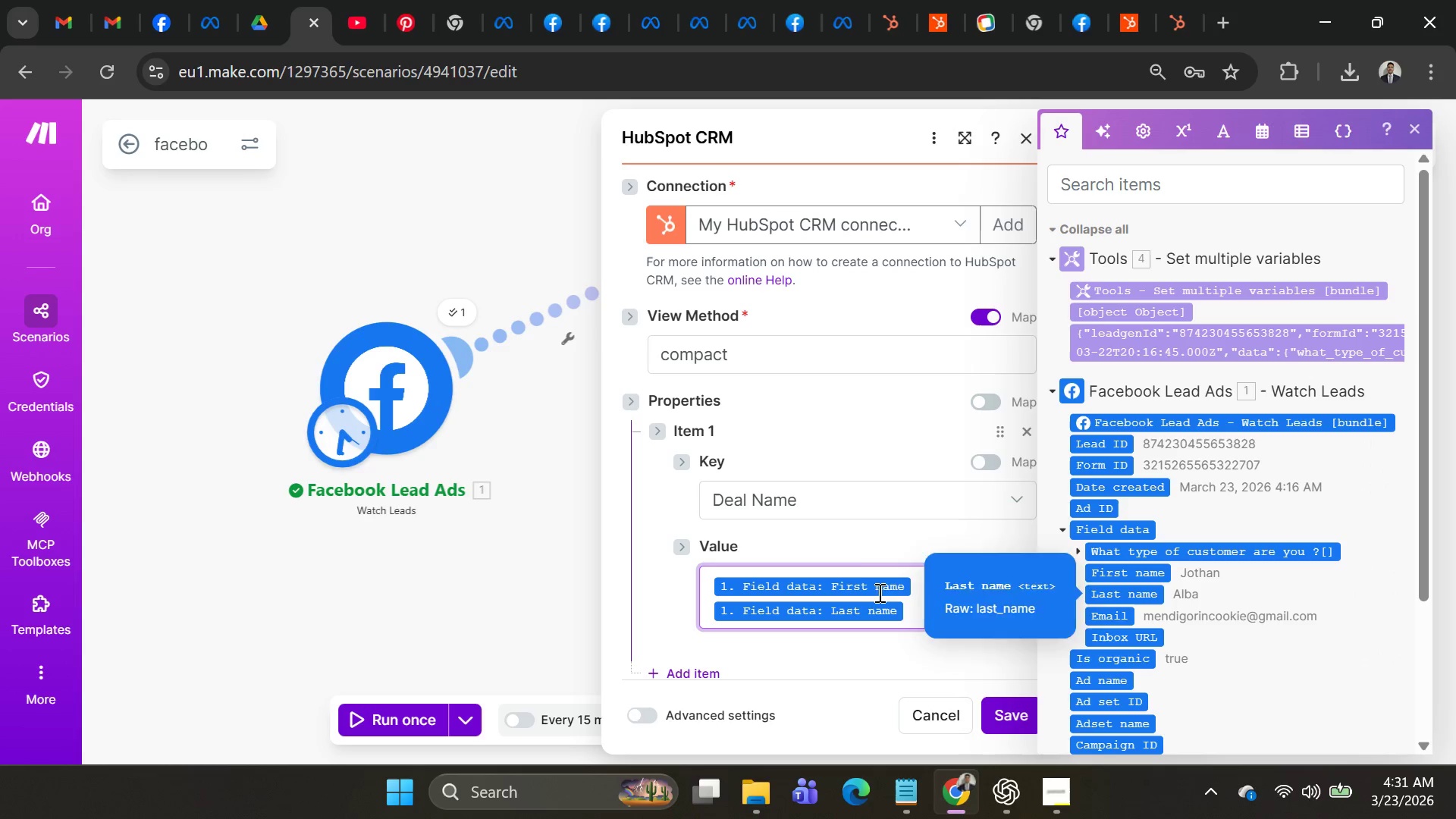 
scroll: coordinate [857, 549], scroll_direction: down, amount: 2.0
 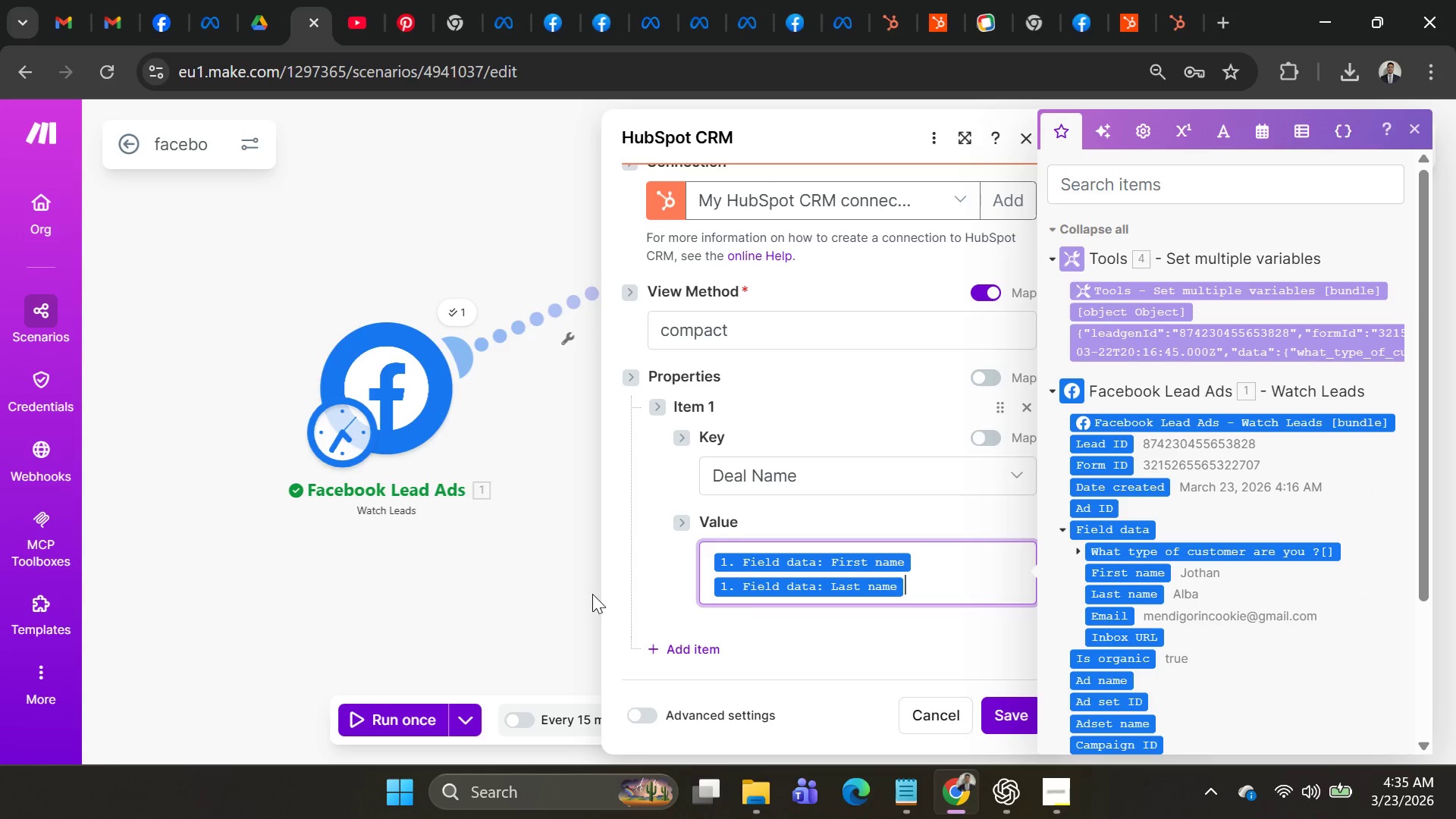 
wait(229.33)
 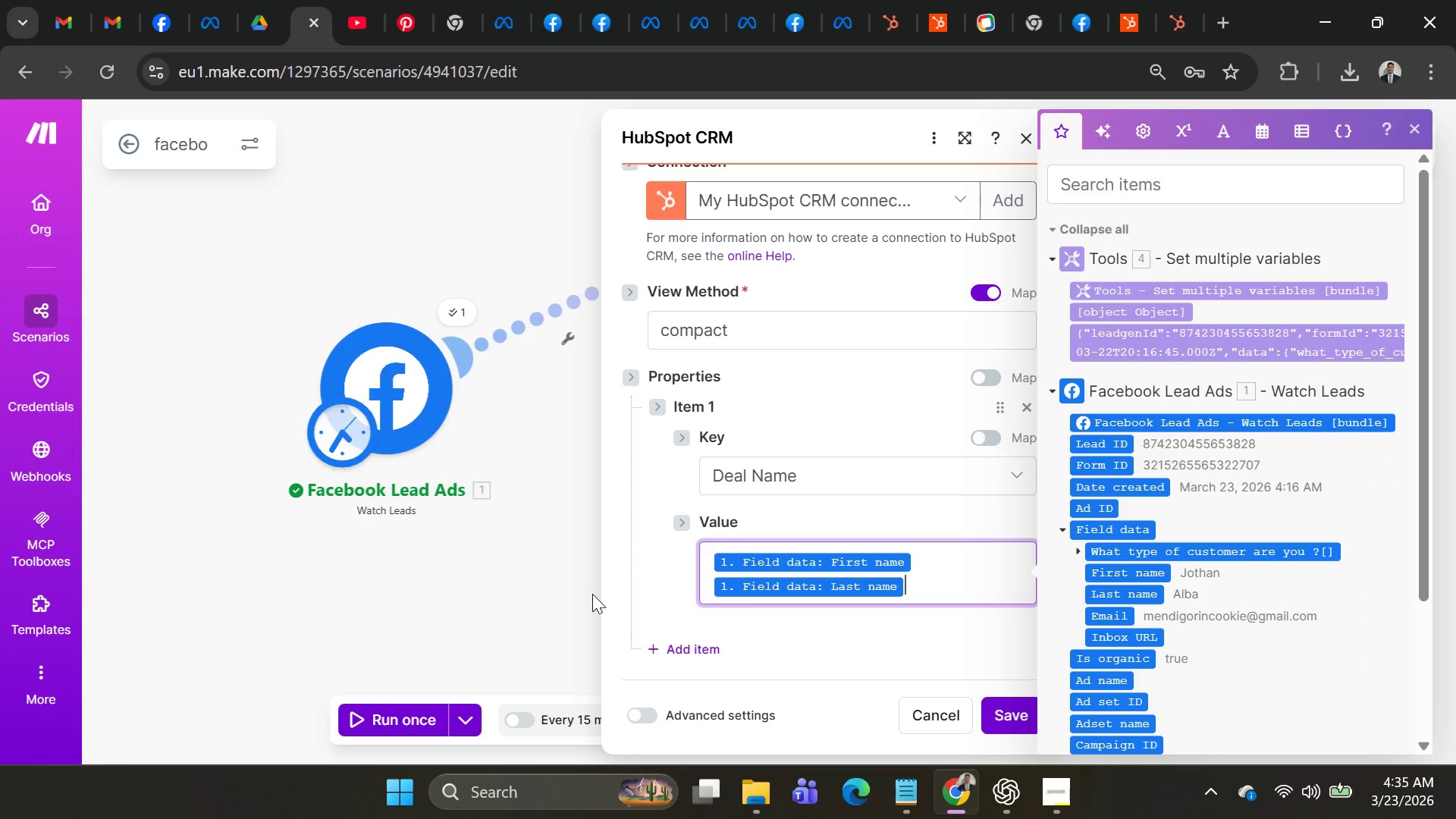 
scroll: coordinate [899, 617], scroll_direction: down, amount: 3.0
 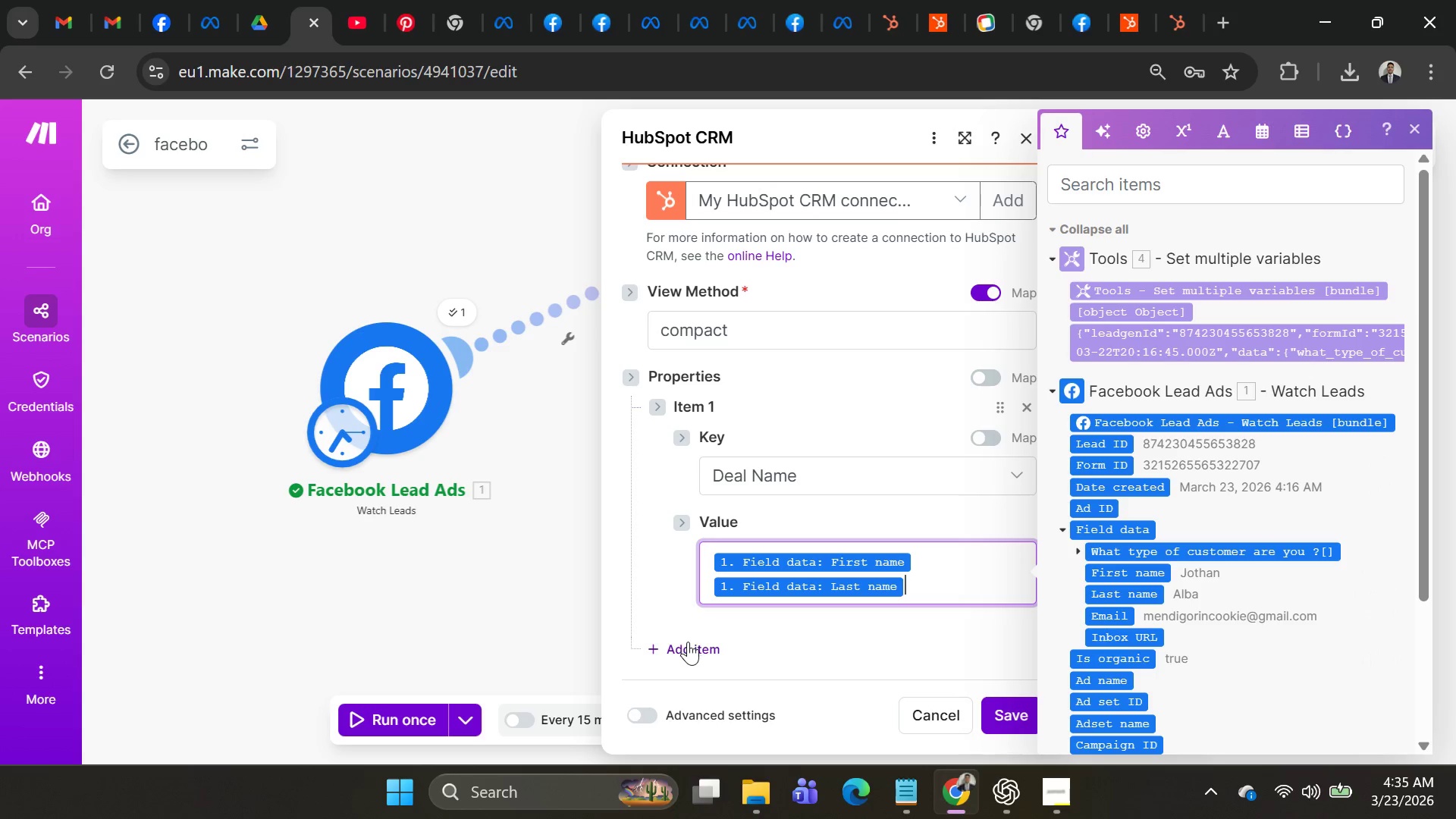 
left_click([688, 646])
 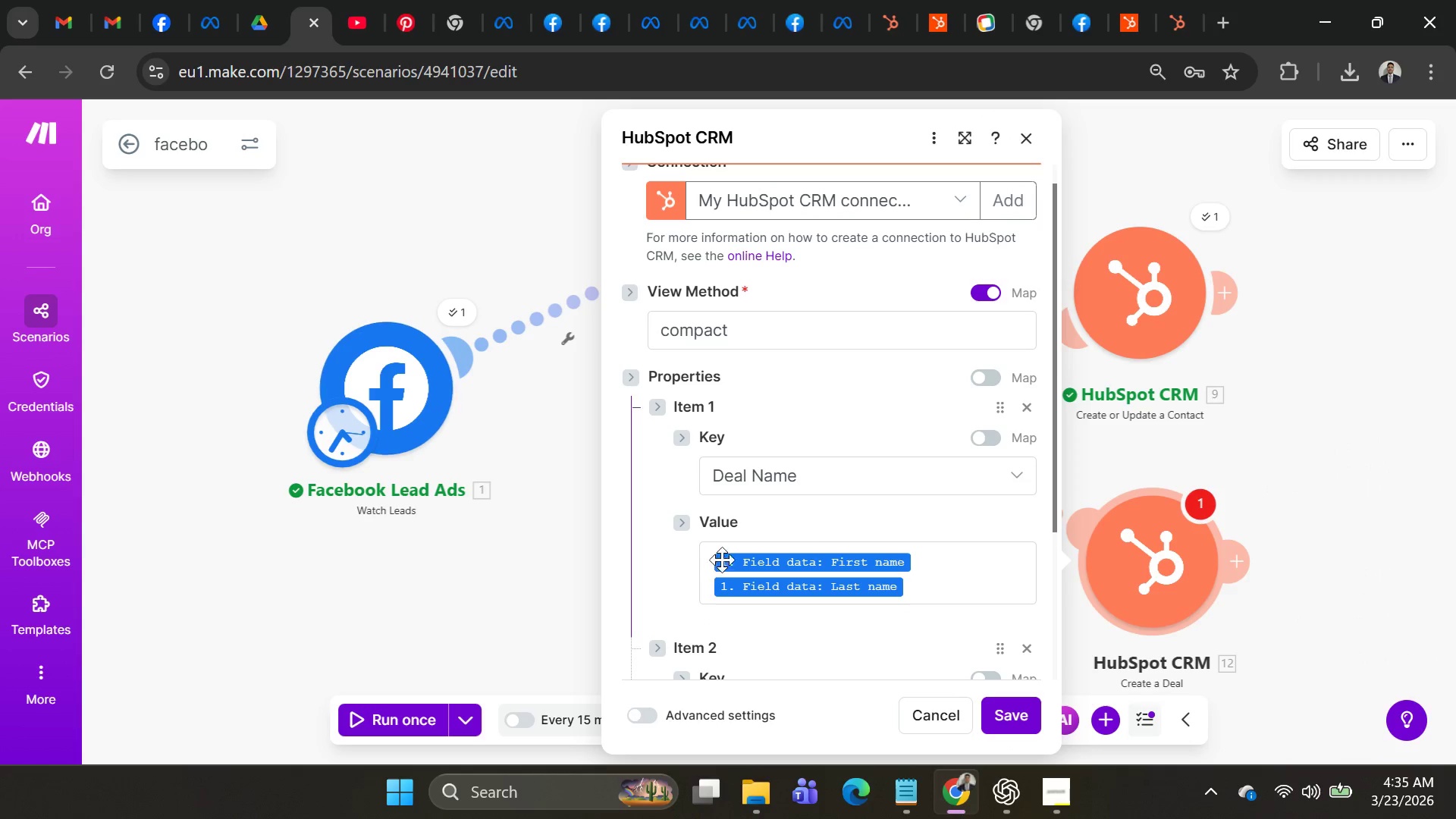 
scroll: coordinate [733, 544], scroll_direction: down, amount: 2.0
 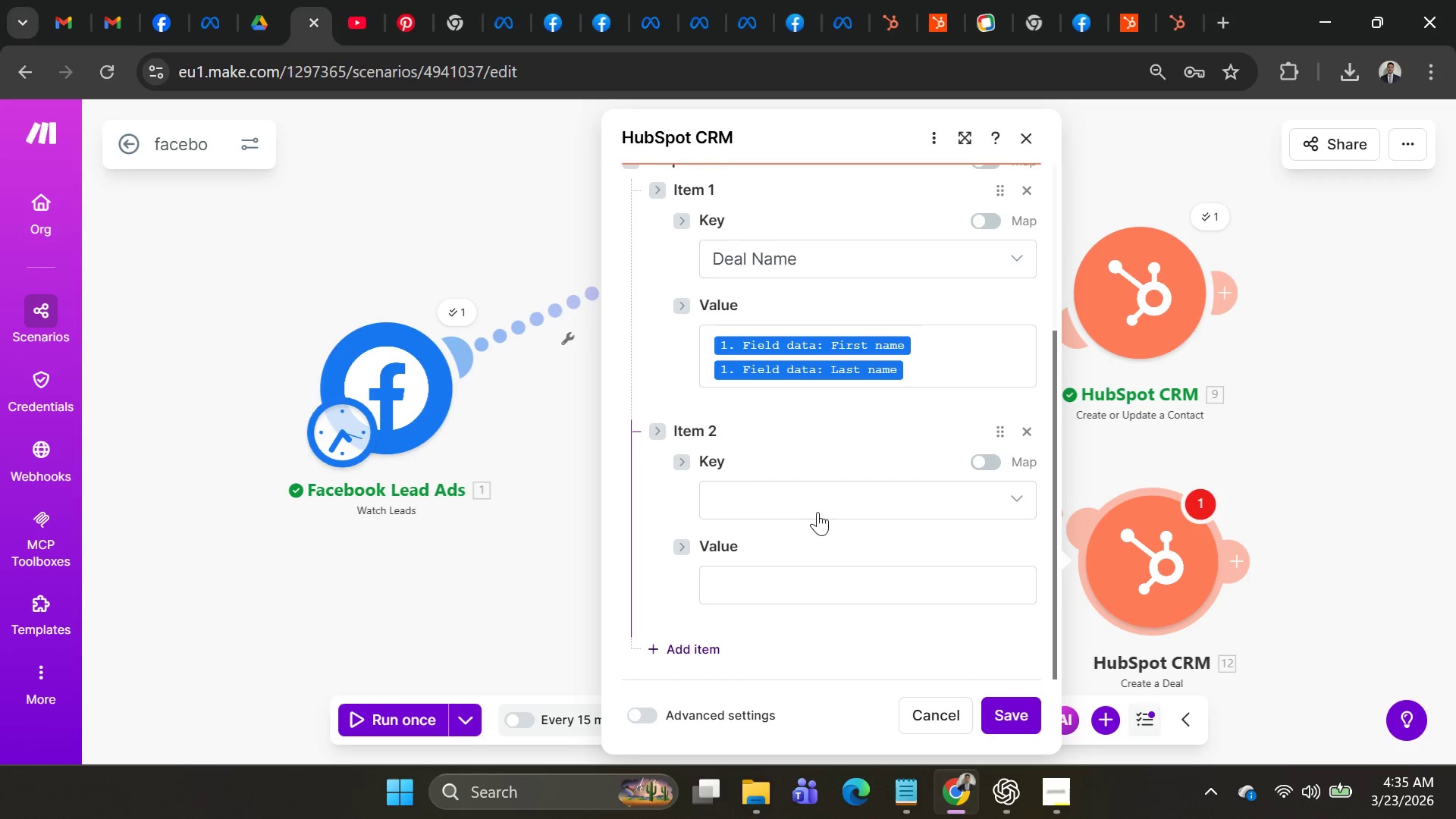 
left_click_drag(start_coordinate=[817, 514], to_coordinate=[817, 518])
 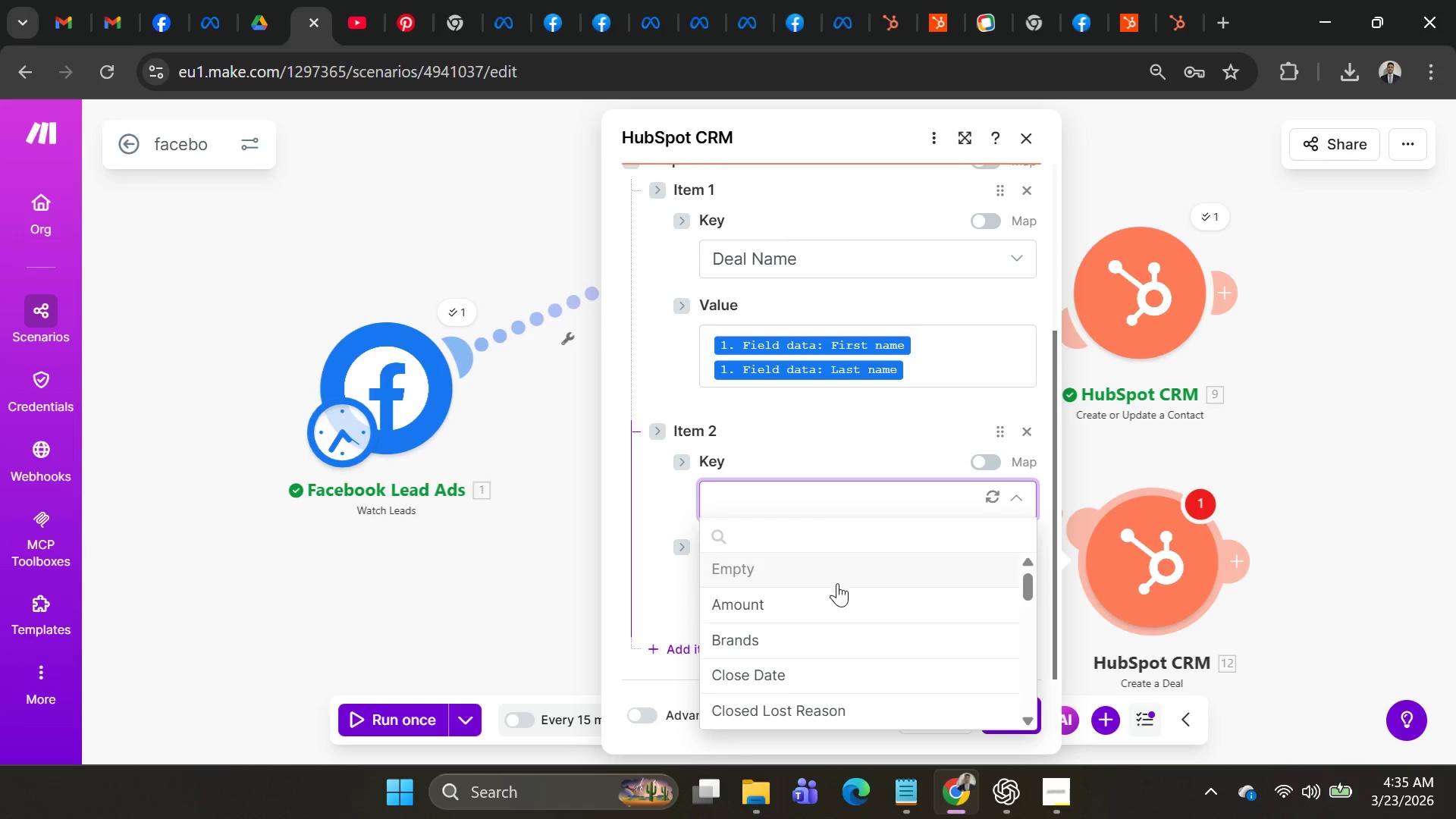 
type(pip)
 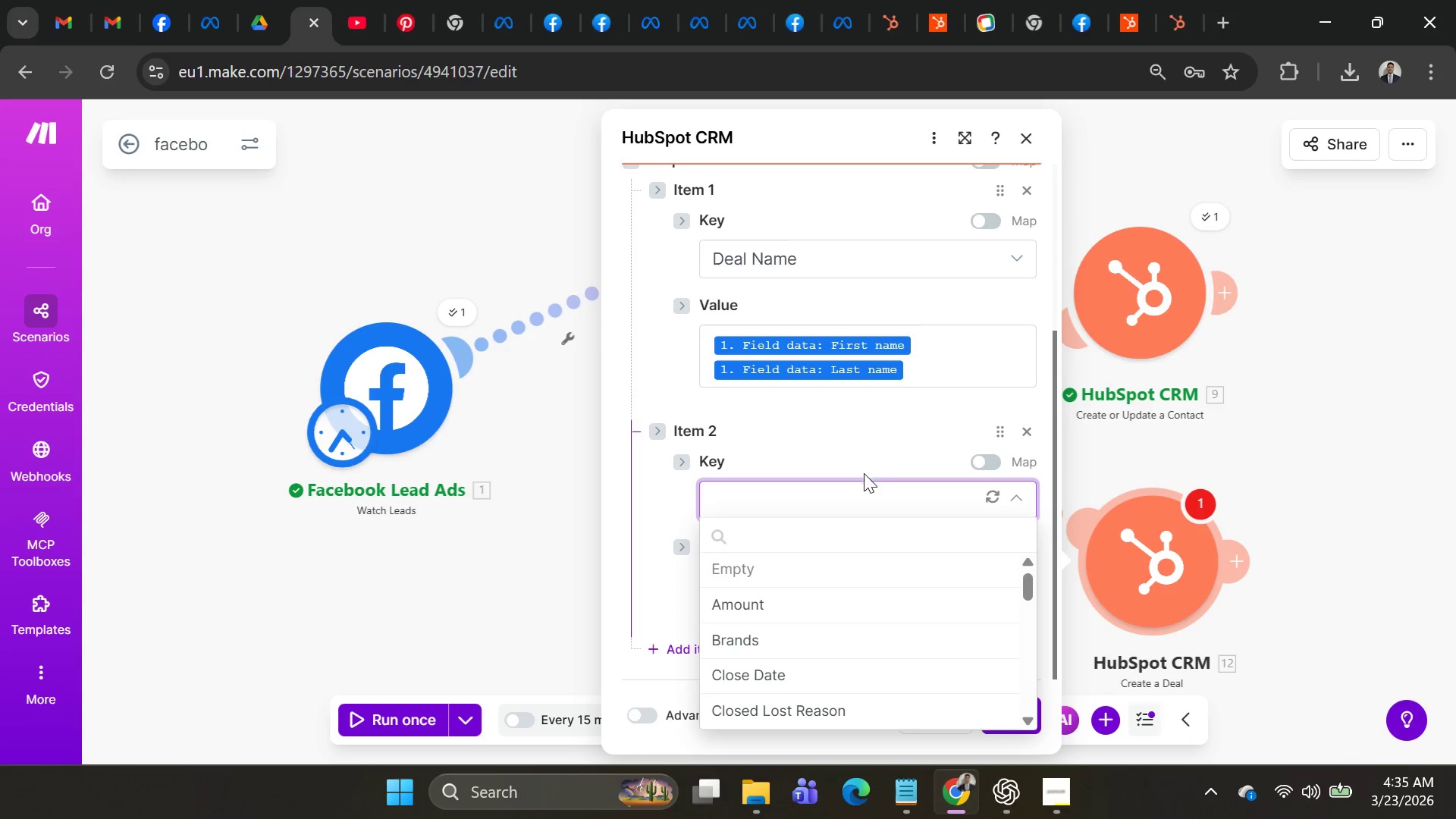 
left_click([864, 487])
 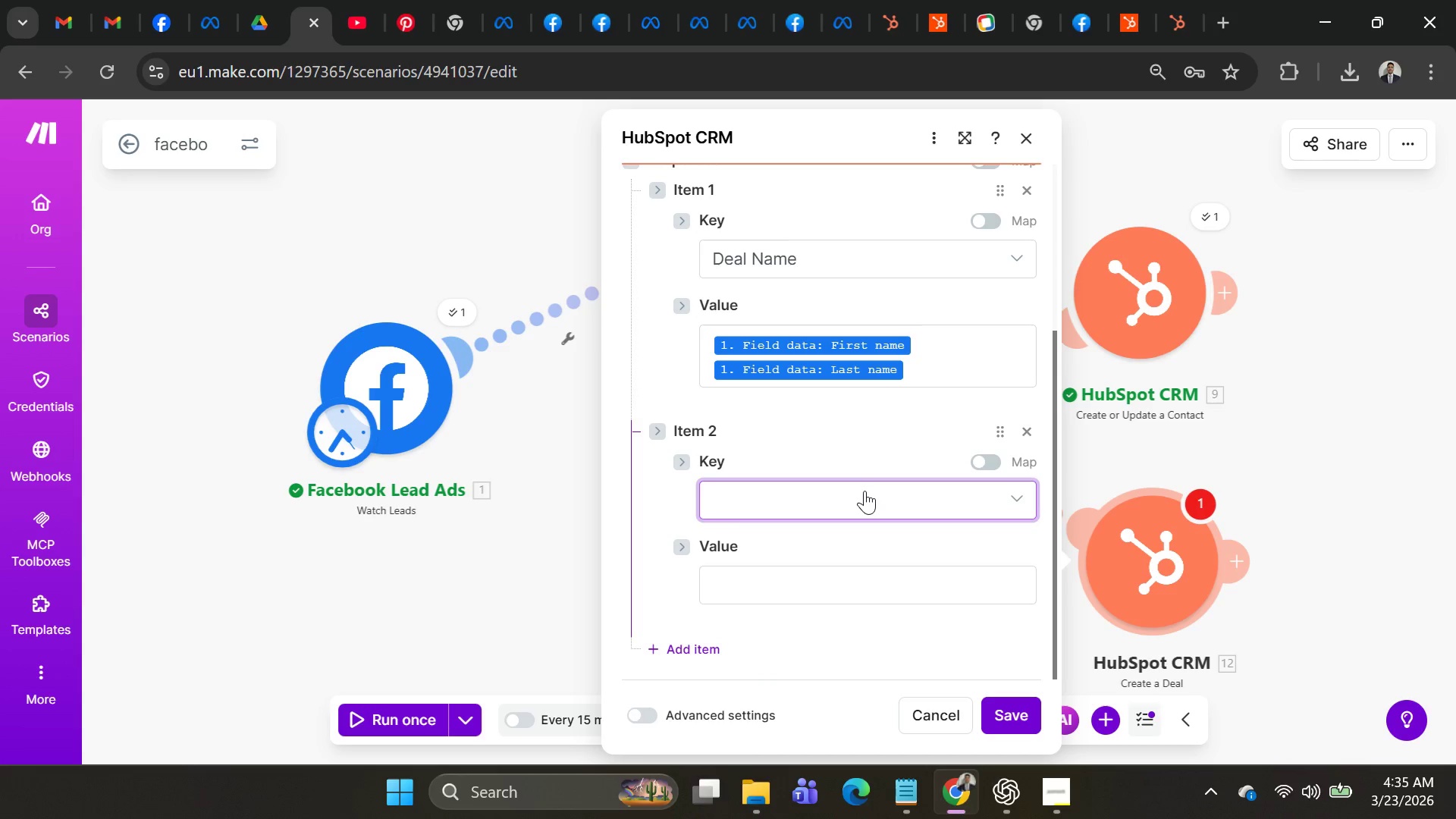 
left_click([864, 491])
 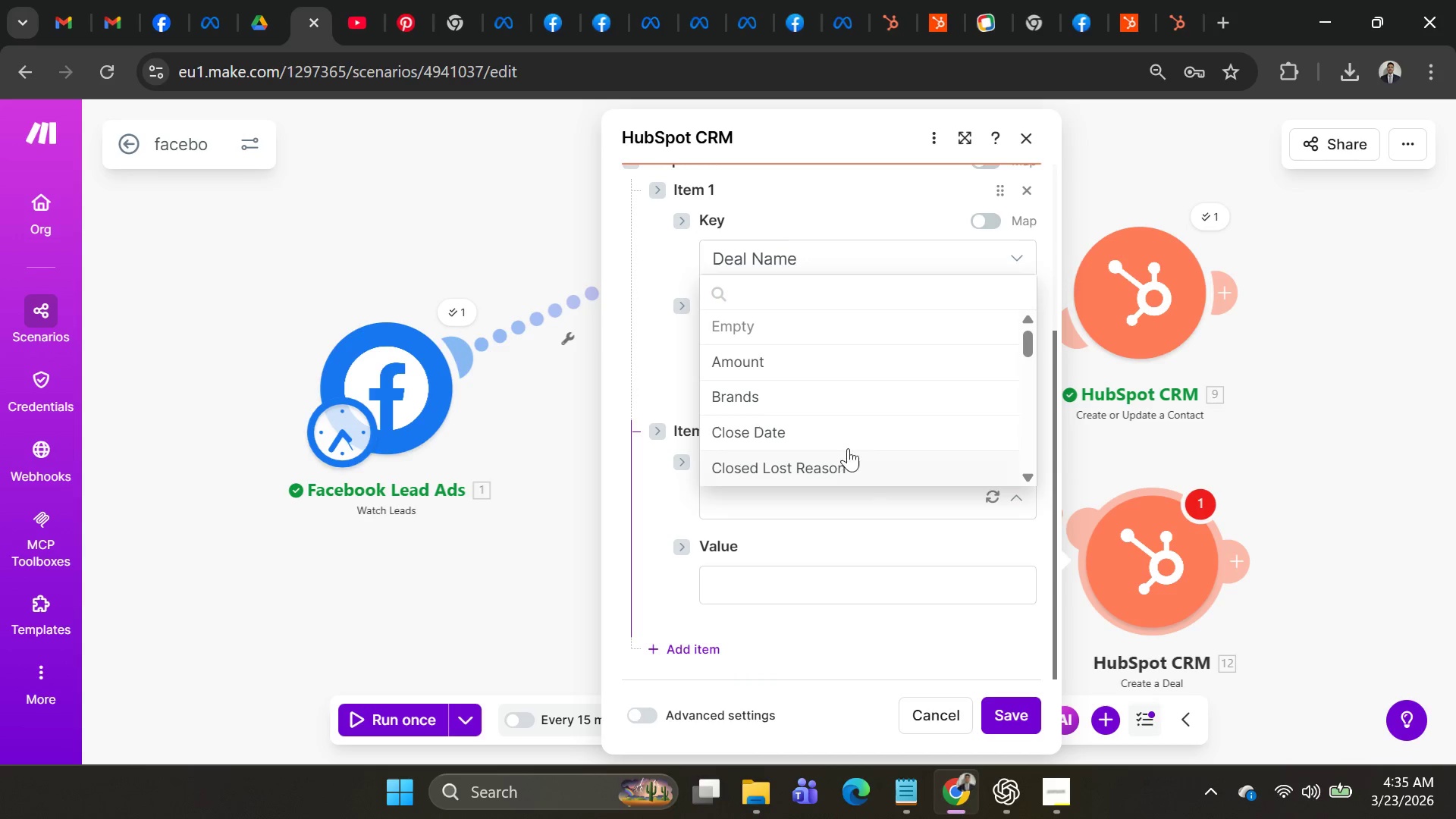 
scroll: coordinate [846, 442], scroll_direction: down, amount: 2.0
 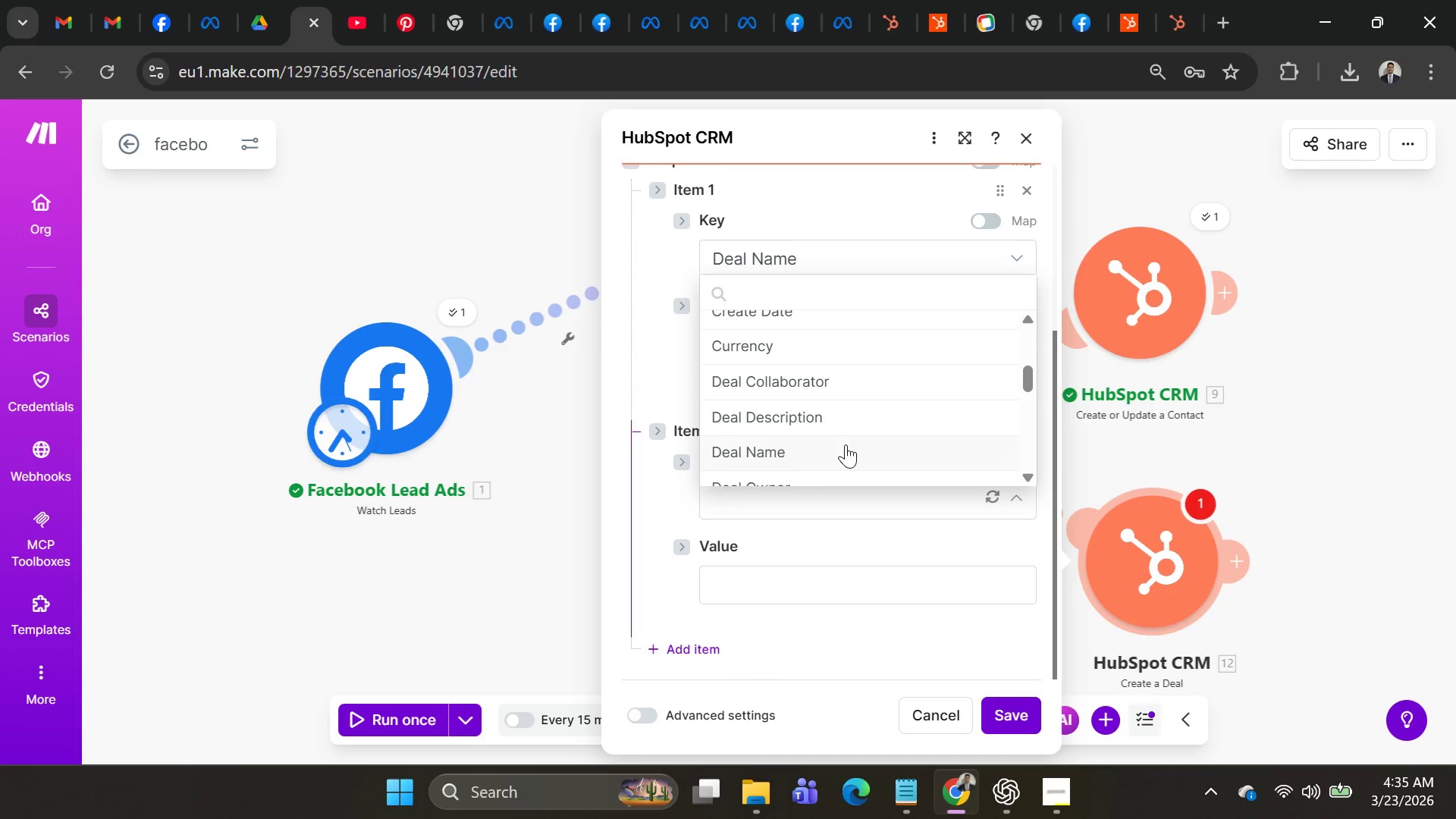 
scroll: coordinate [846, 444], scroll_direction: up, amount: 2.0
 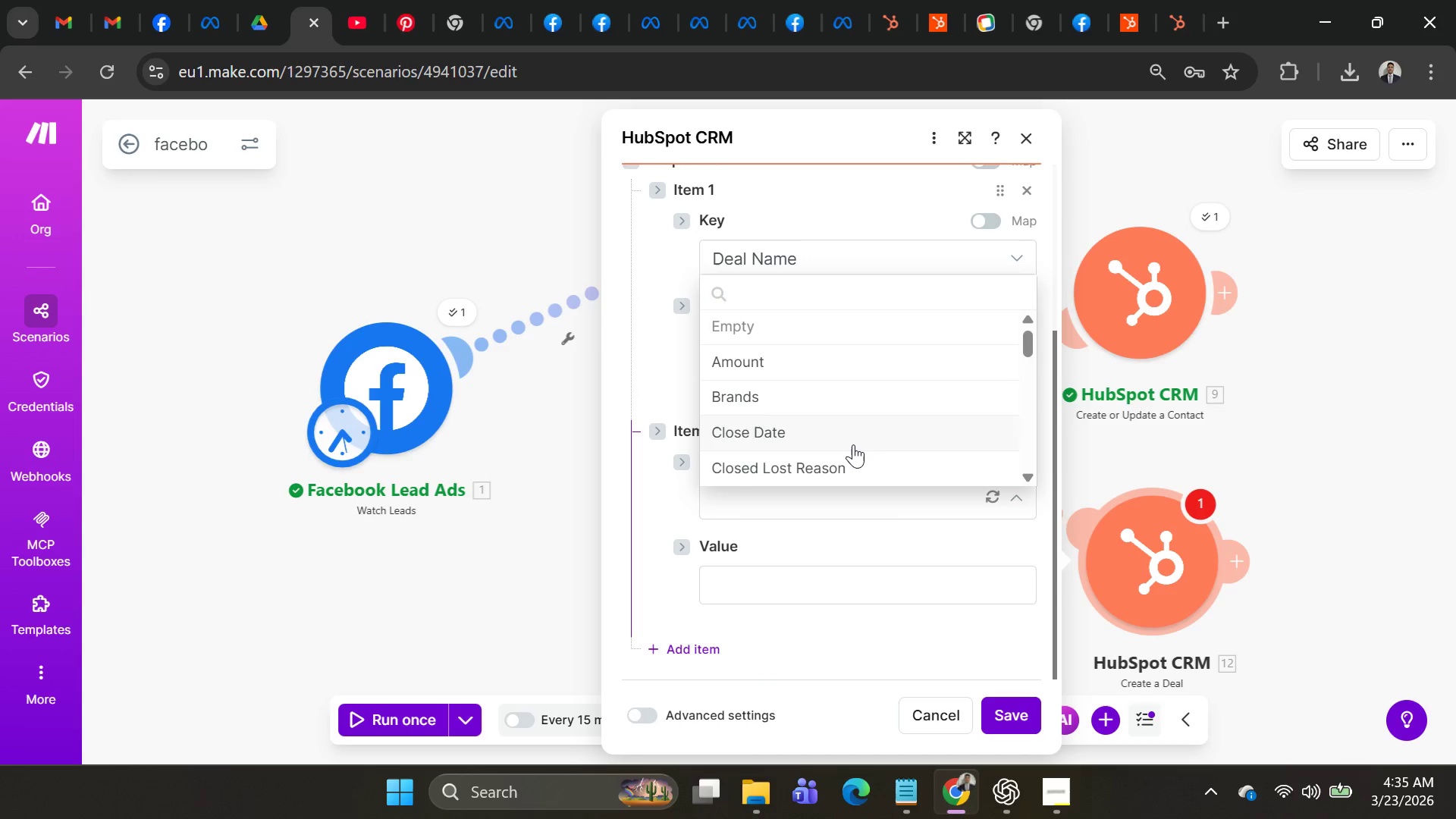 
type(pi)
 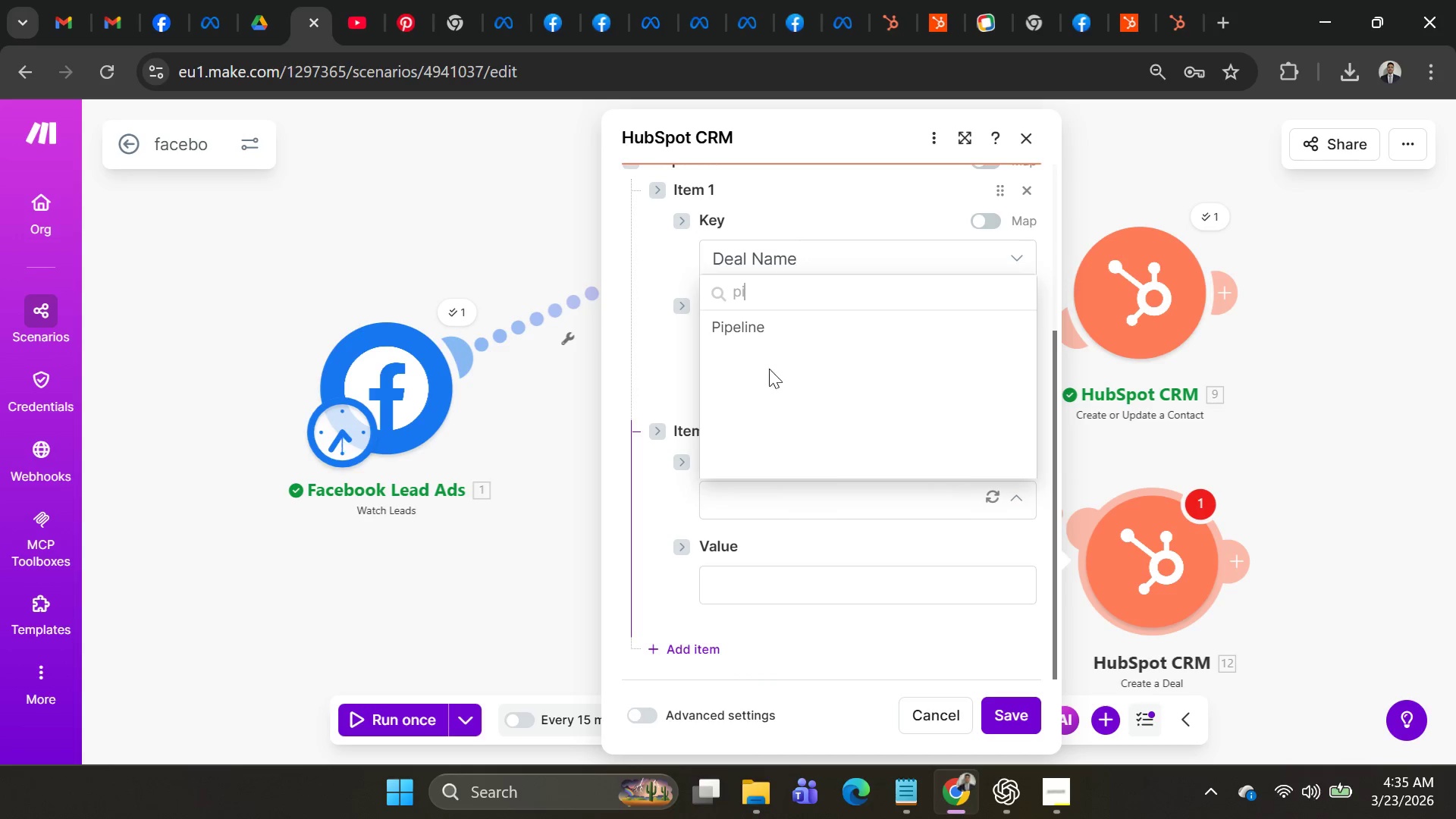 
left_click([763, 333])
 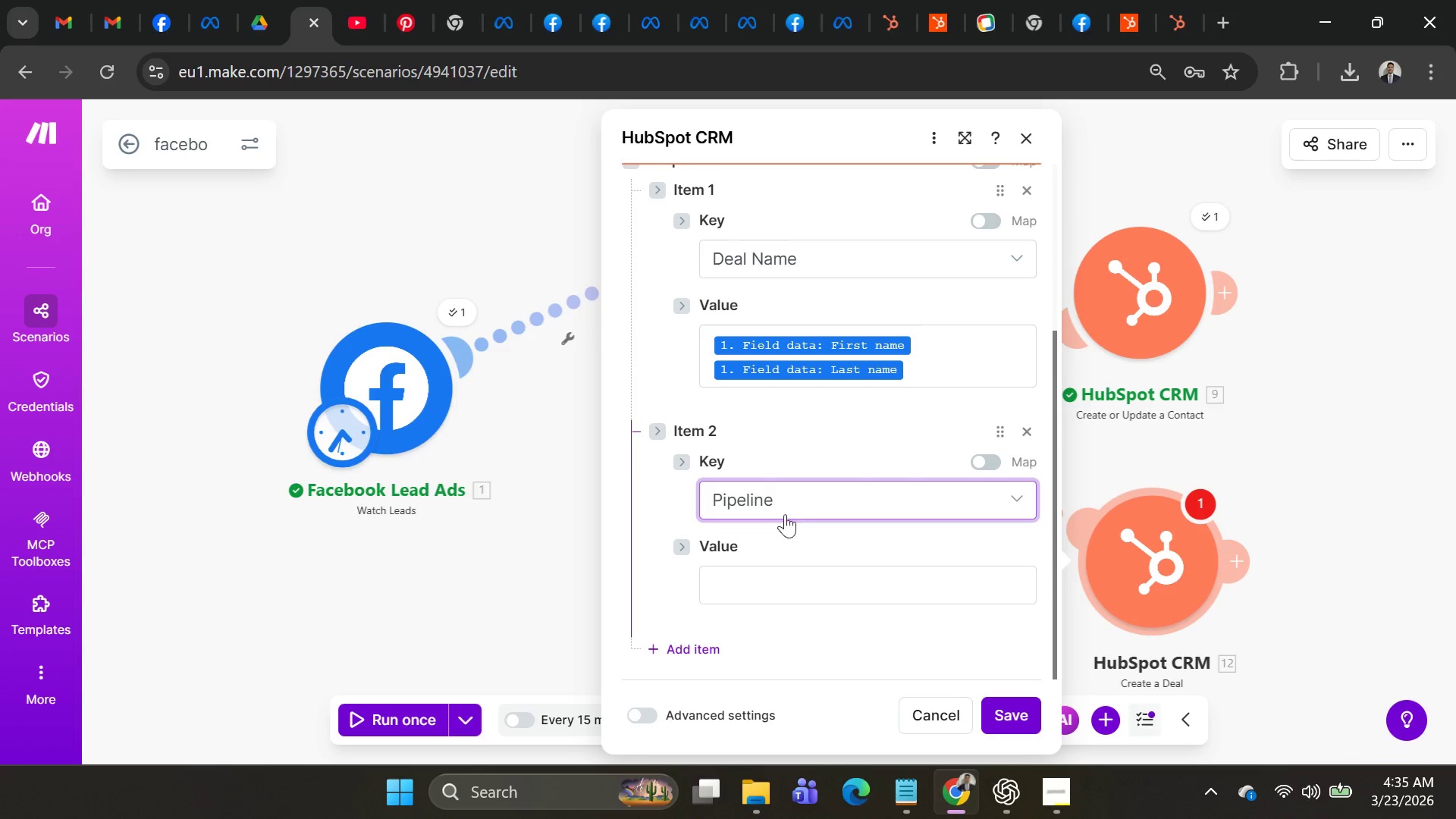 
left_click([779, 575])
 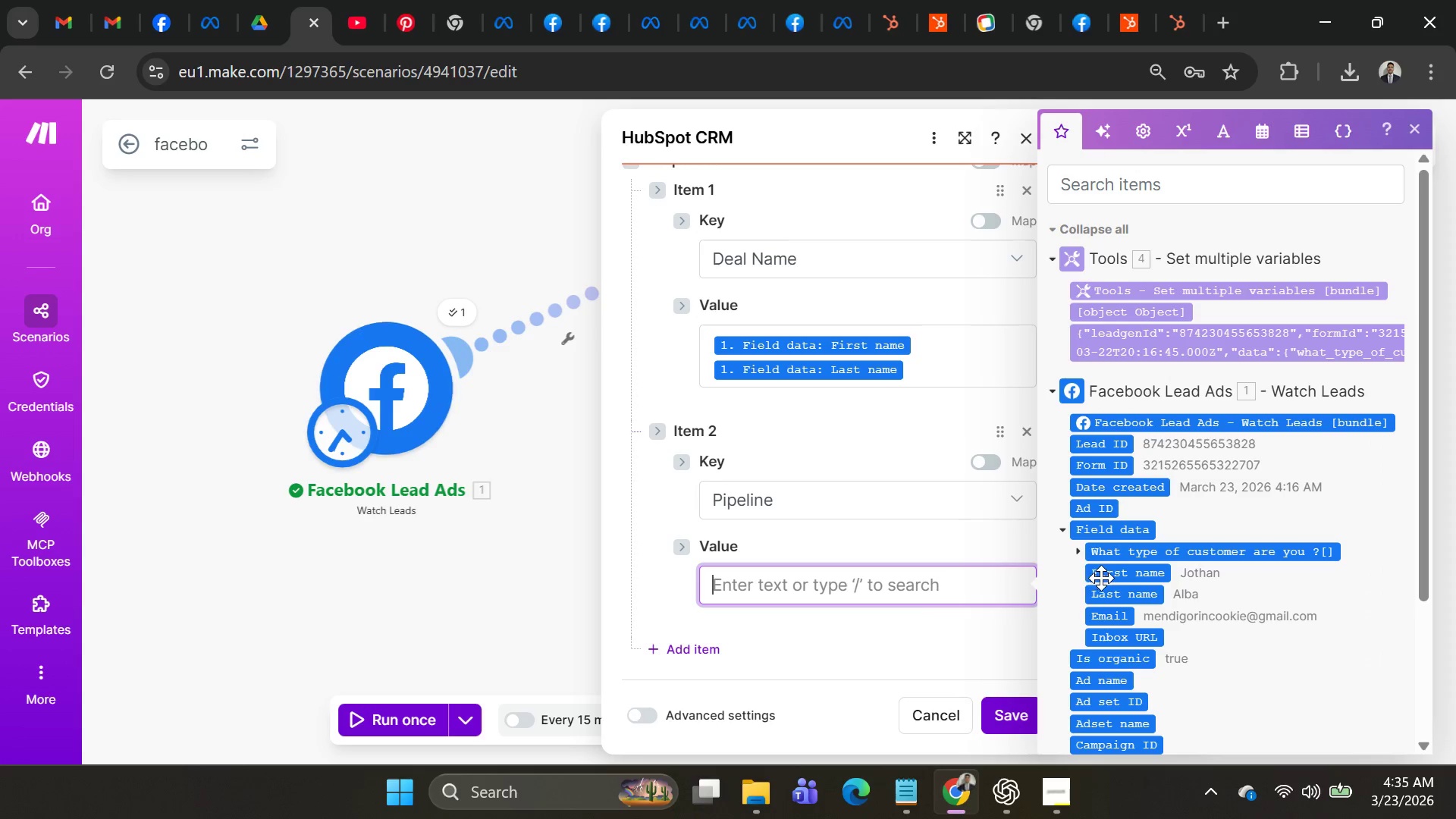 
scroll: coordinate [1131, 589], scroll_direction: down, amount: 1.0
 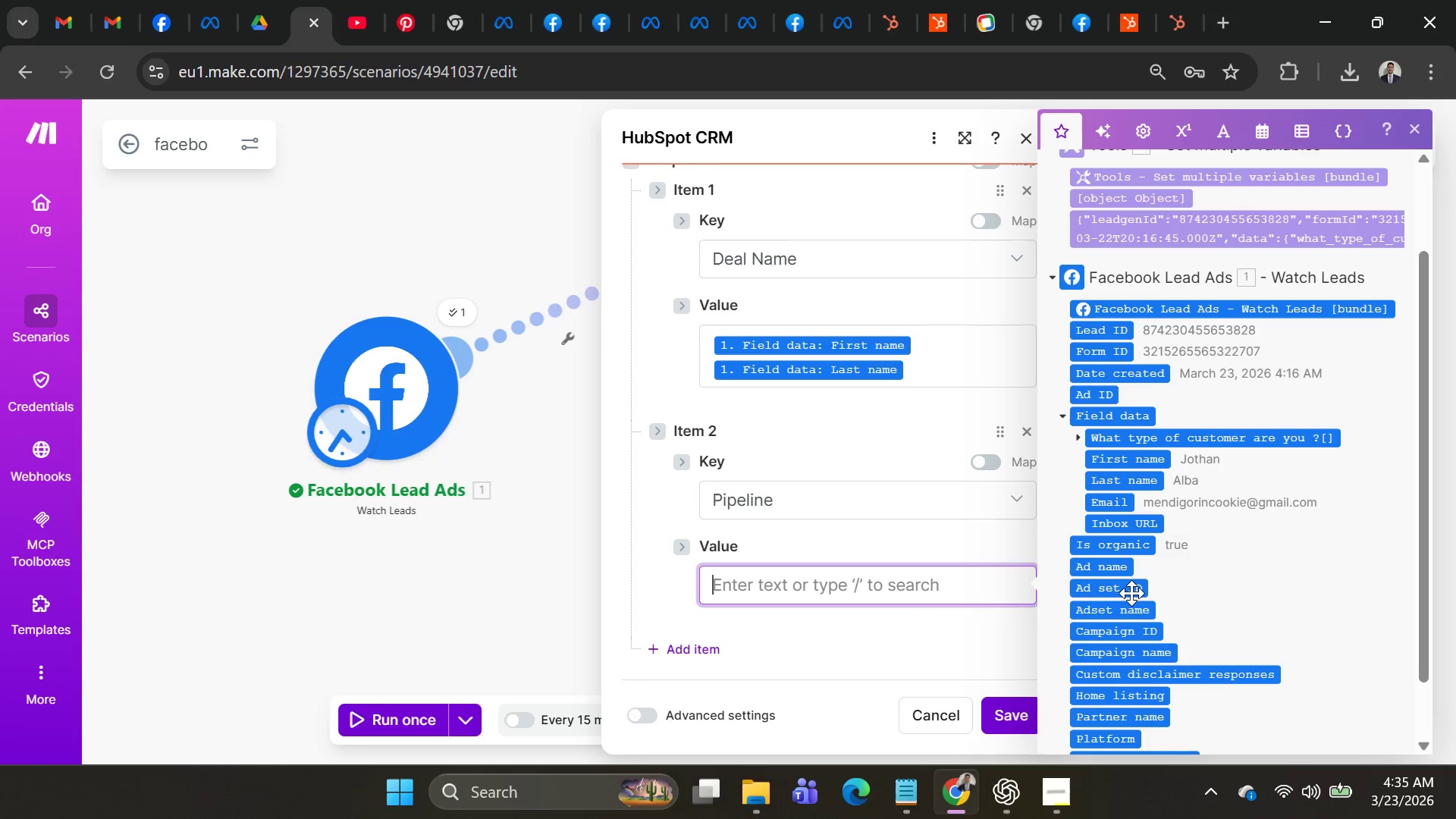 
mouse_move([1147, 603])
 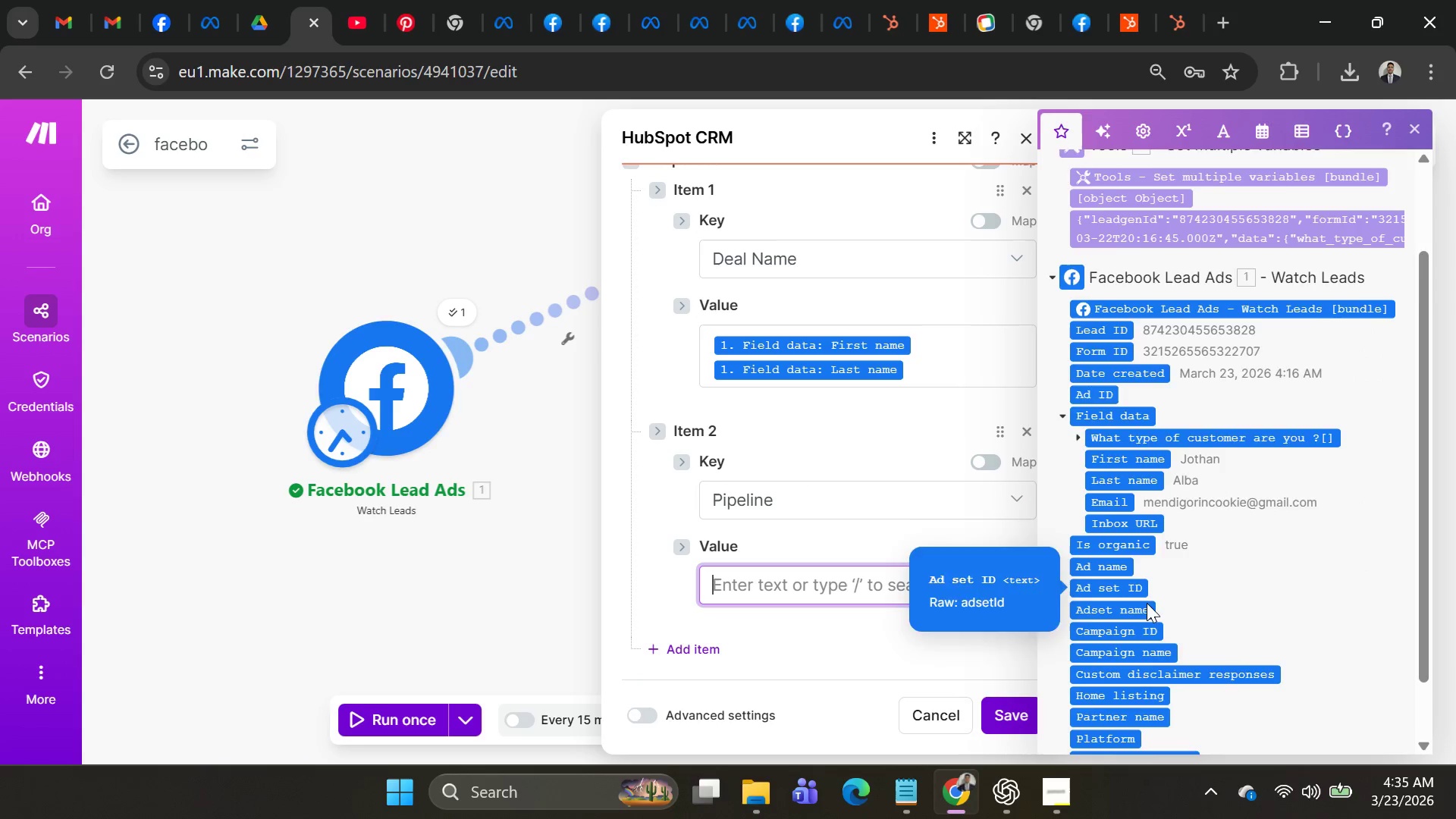 
scroll: coordinate [1147, 603], scroll_direction: down, amount: 3.0
 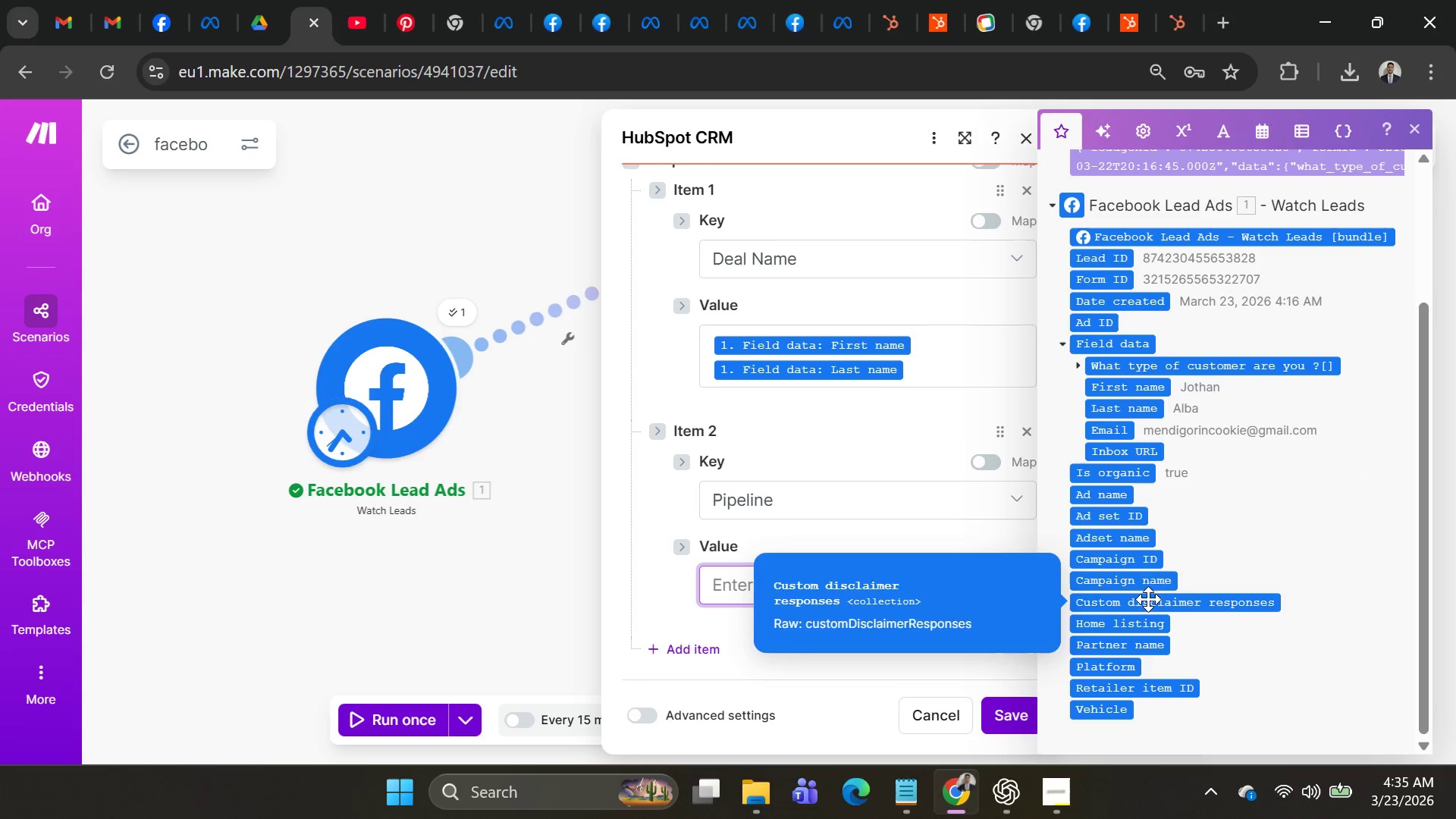 
mouse_move([1124, 504])
 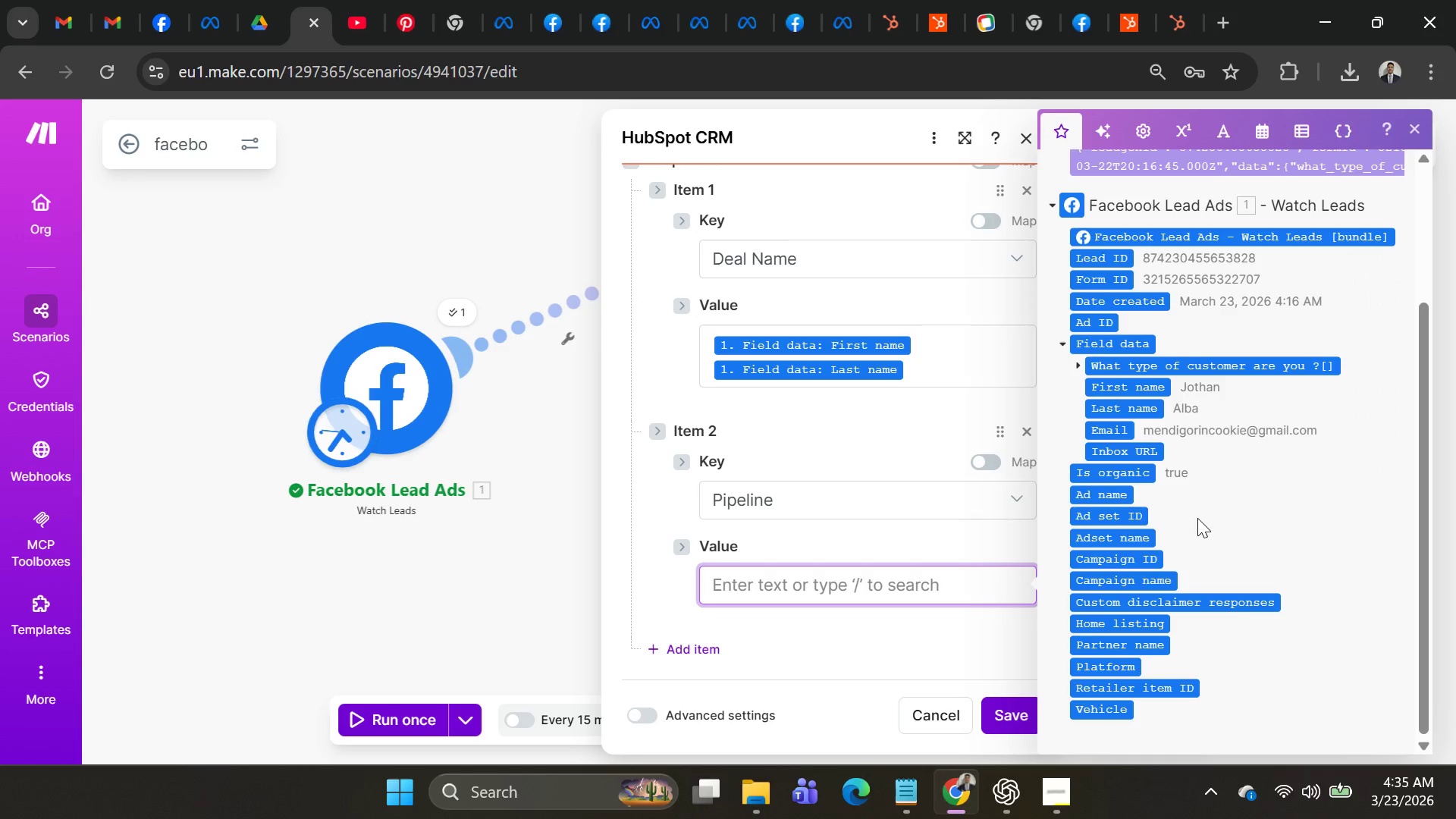 
wait(11.5)
 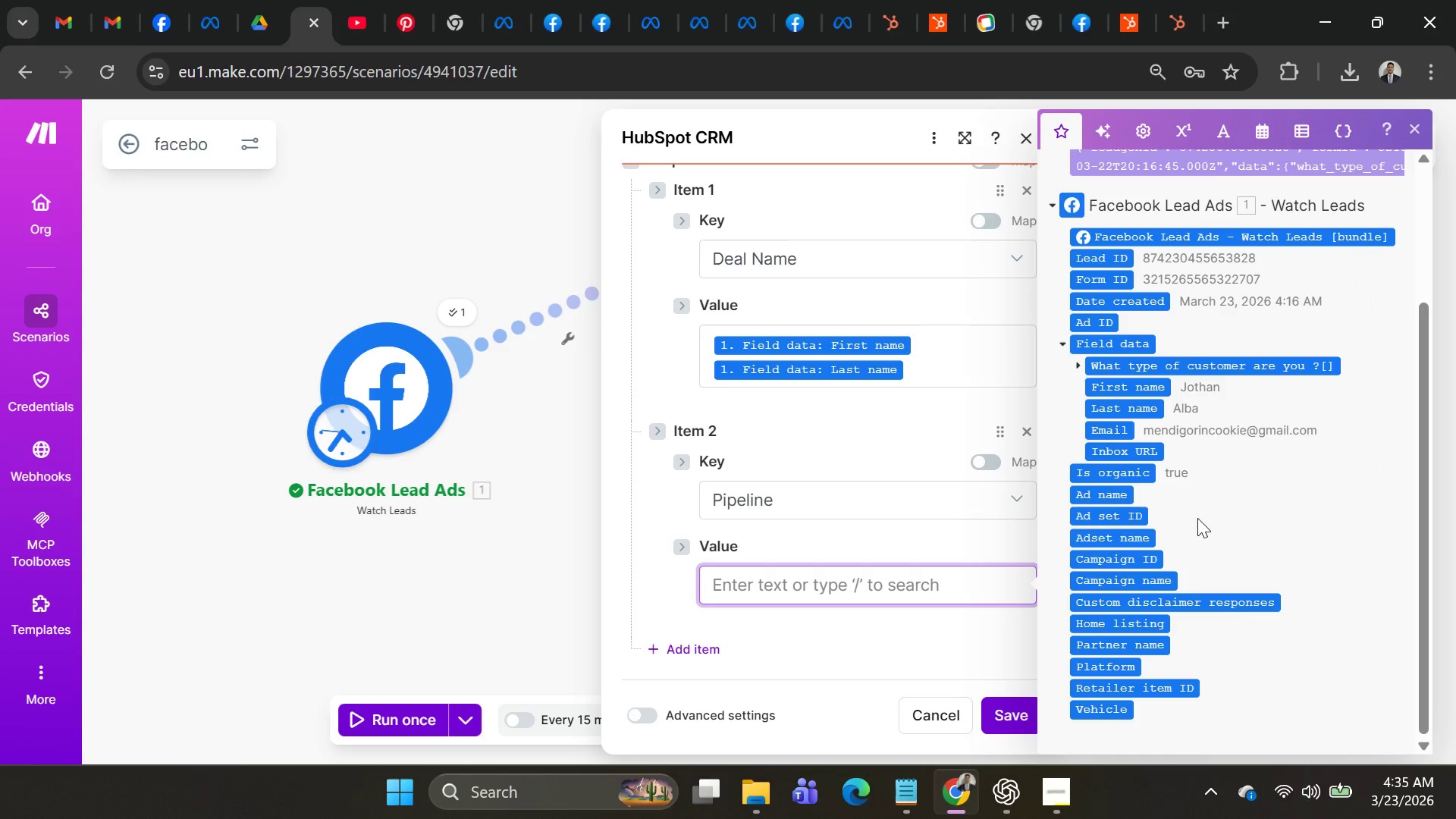 
scroll: coordinate [1169, 552], scroll_direction: down, amount: 1.0
 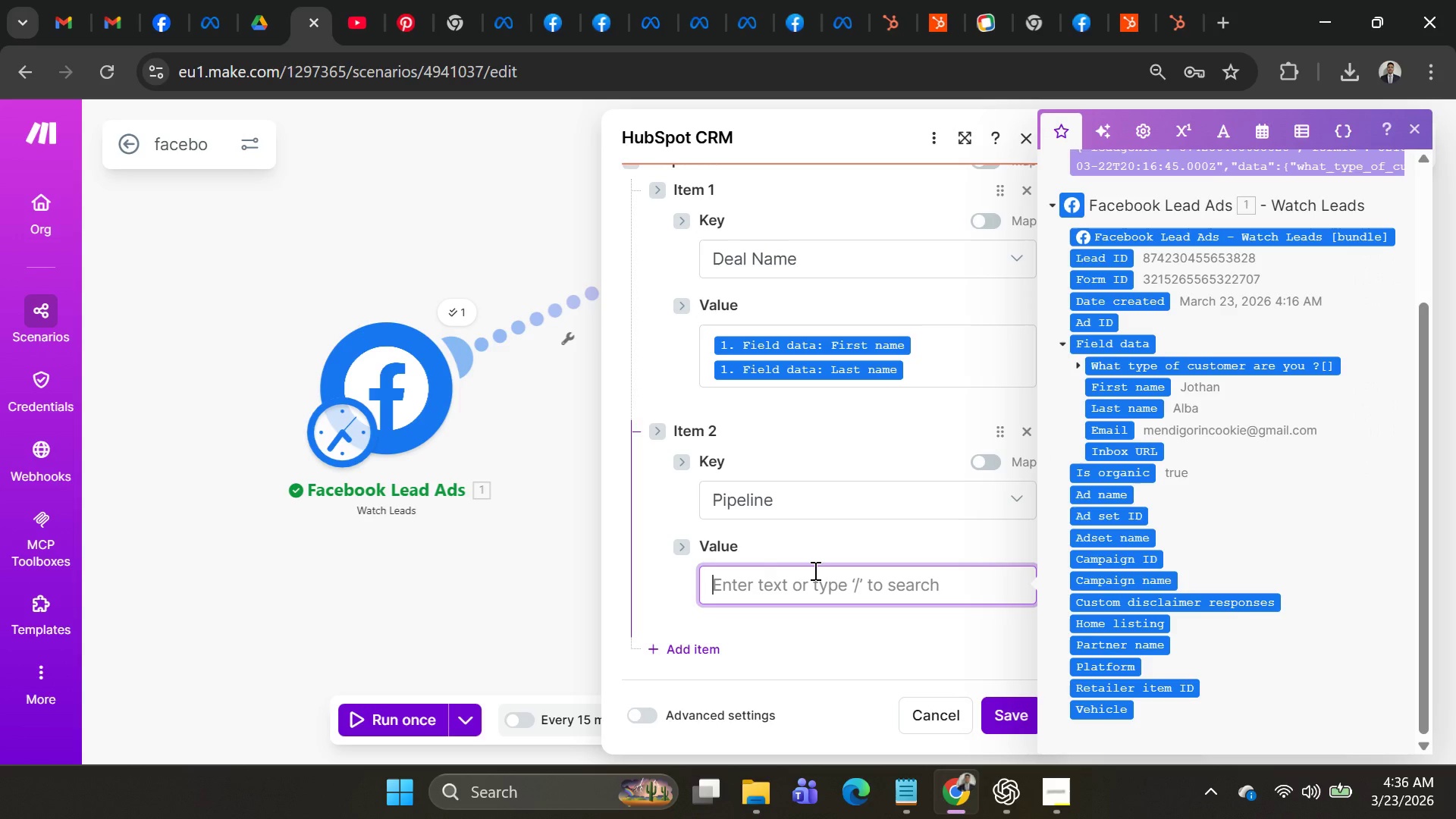 
wait(20.42)
 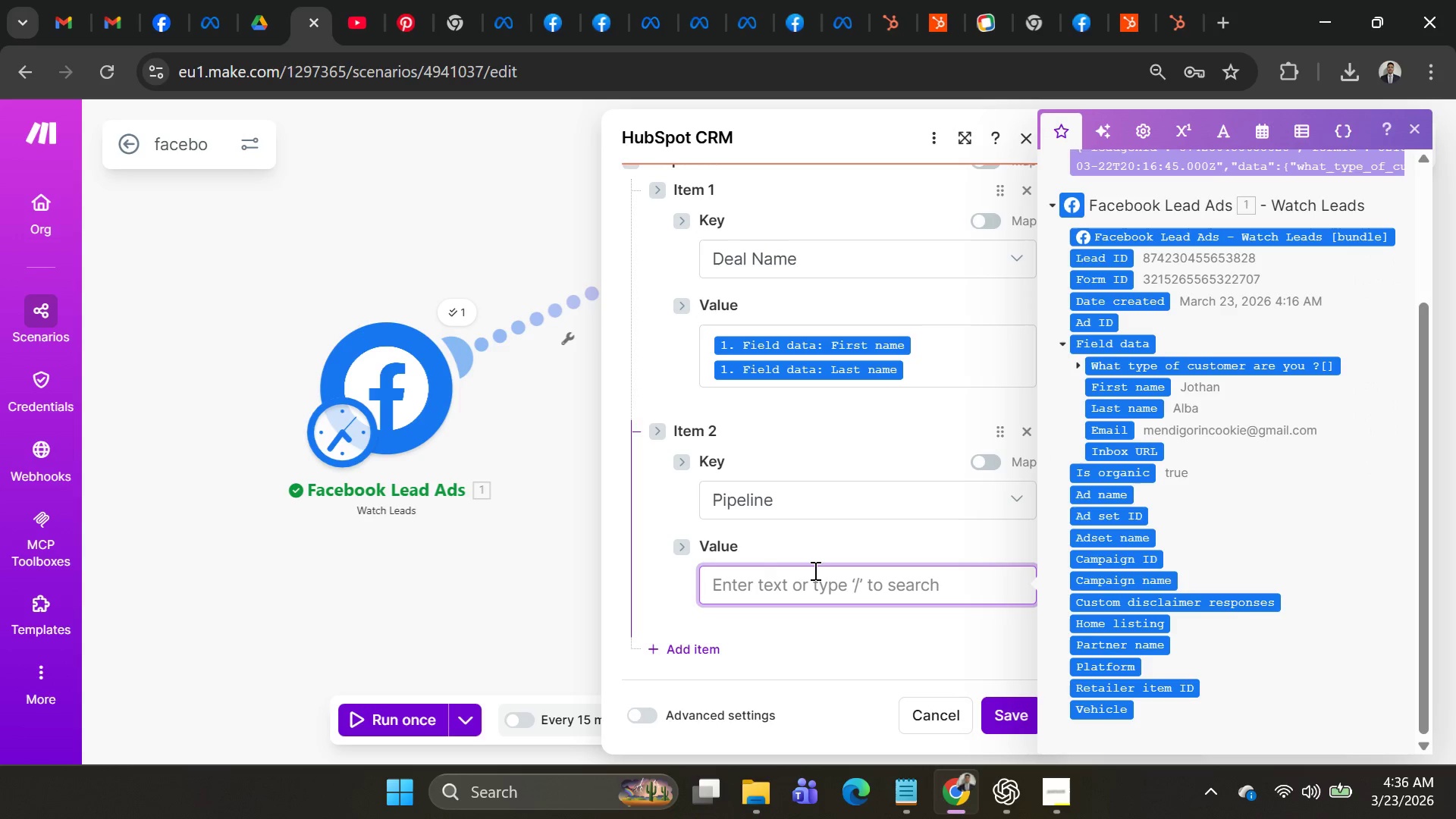 
type(Nss)
key(Backspace)
key(Backspace)
type(ew i)
key(Backspace)
type(Inquiry)
 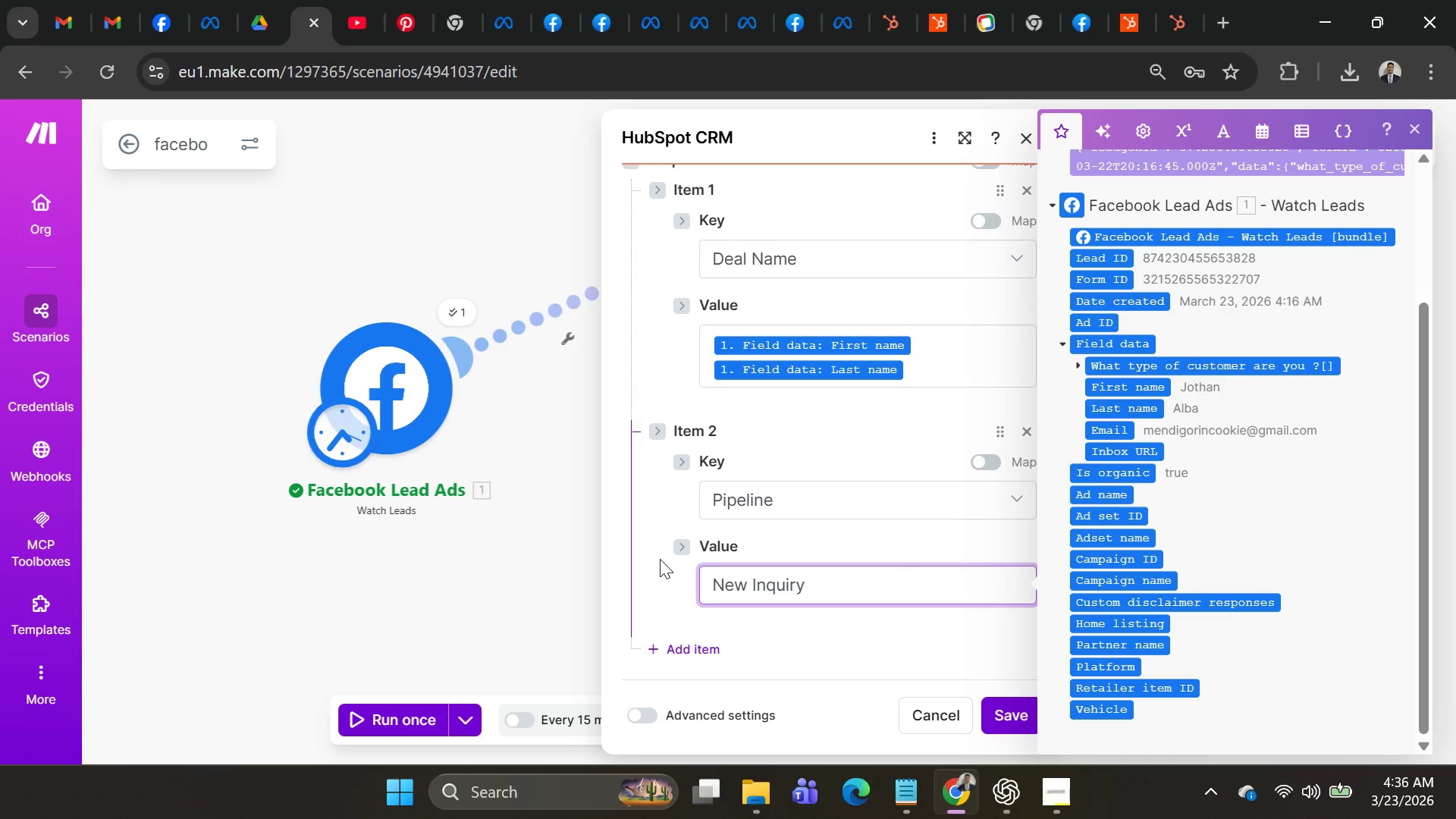 
scroll: coordinate [899, 628], scroll_direction: down, amount: 2.0
 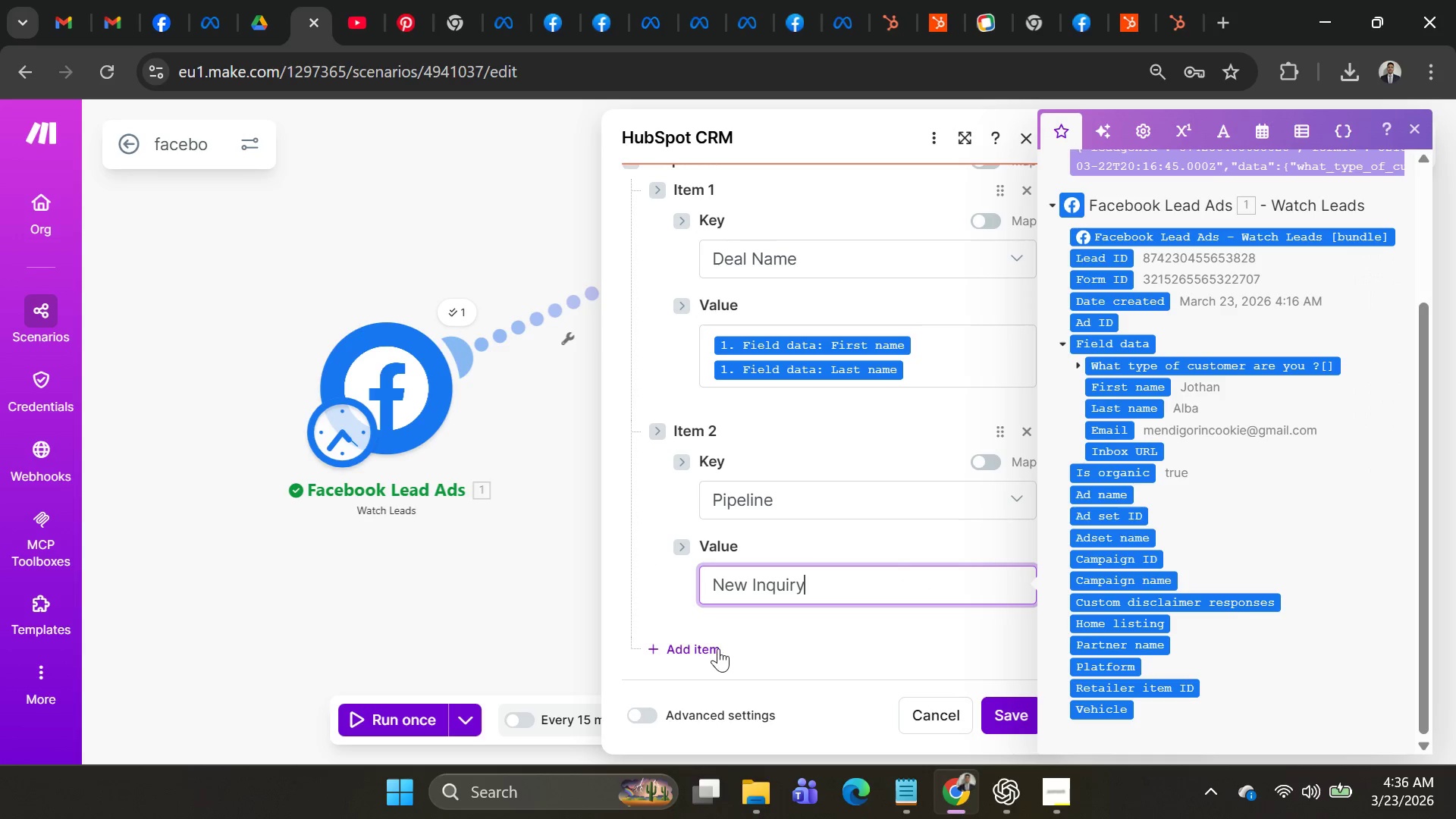 
left_click([697, 652])
 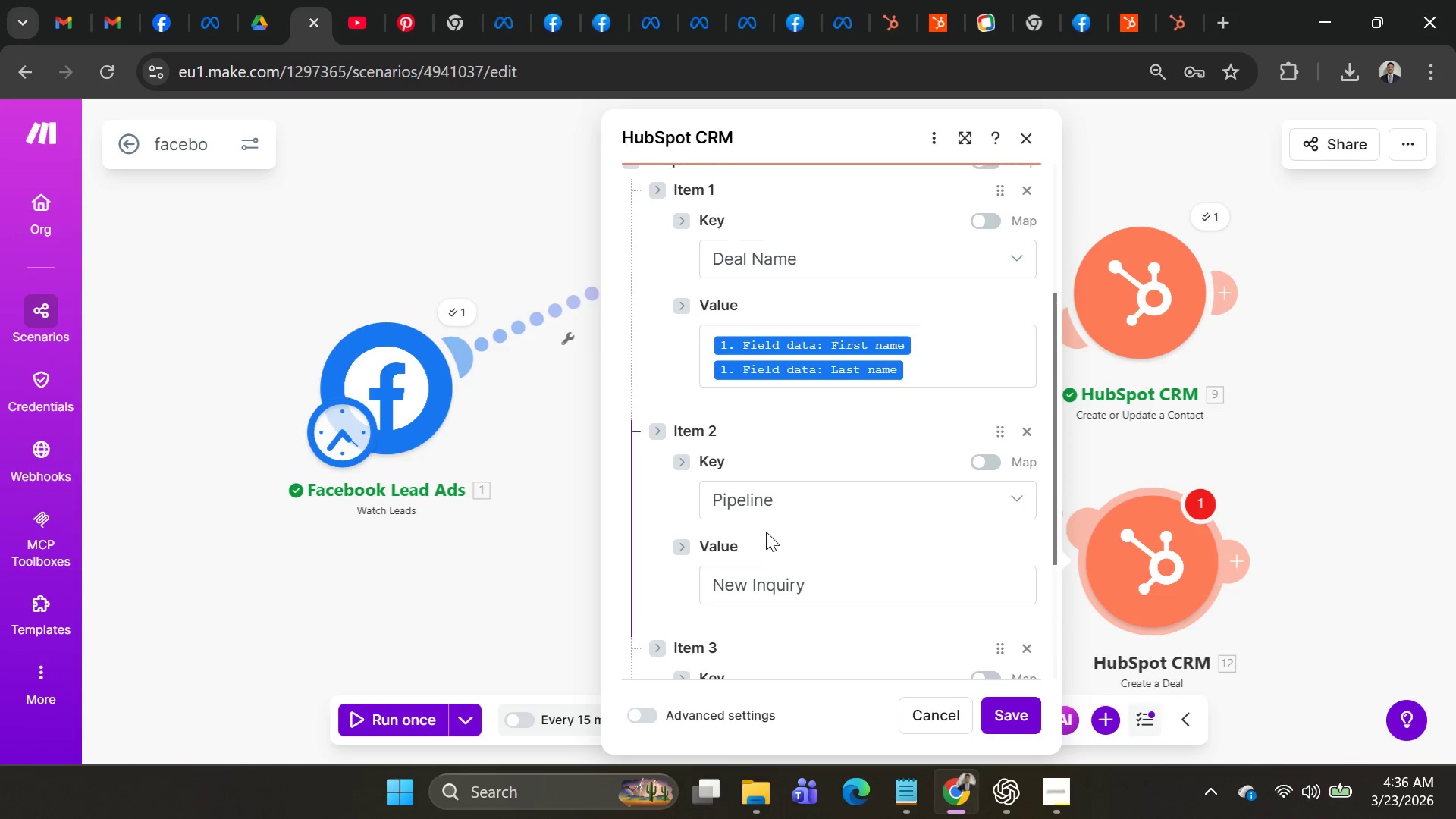 
scroll: coordinate [767, 532], scroll_direction: down, amount: 2.0
 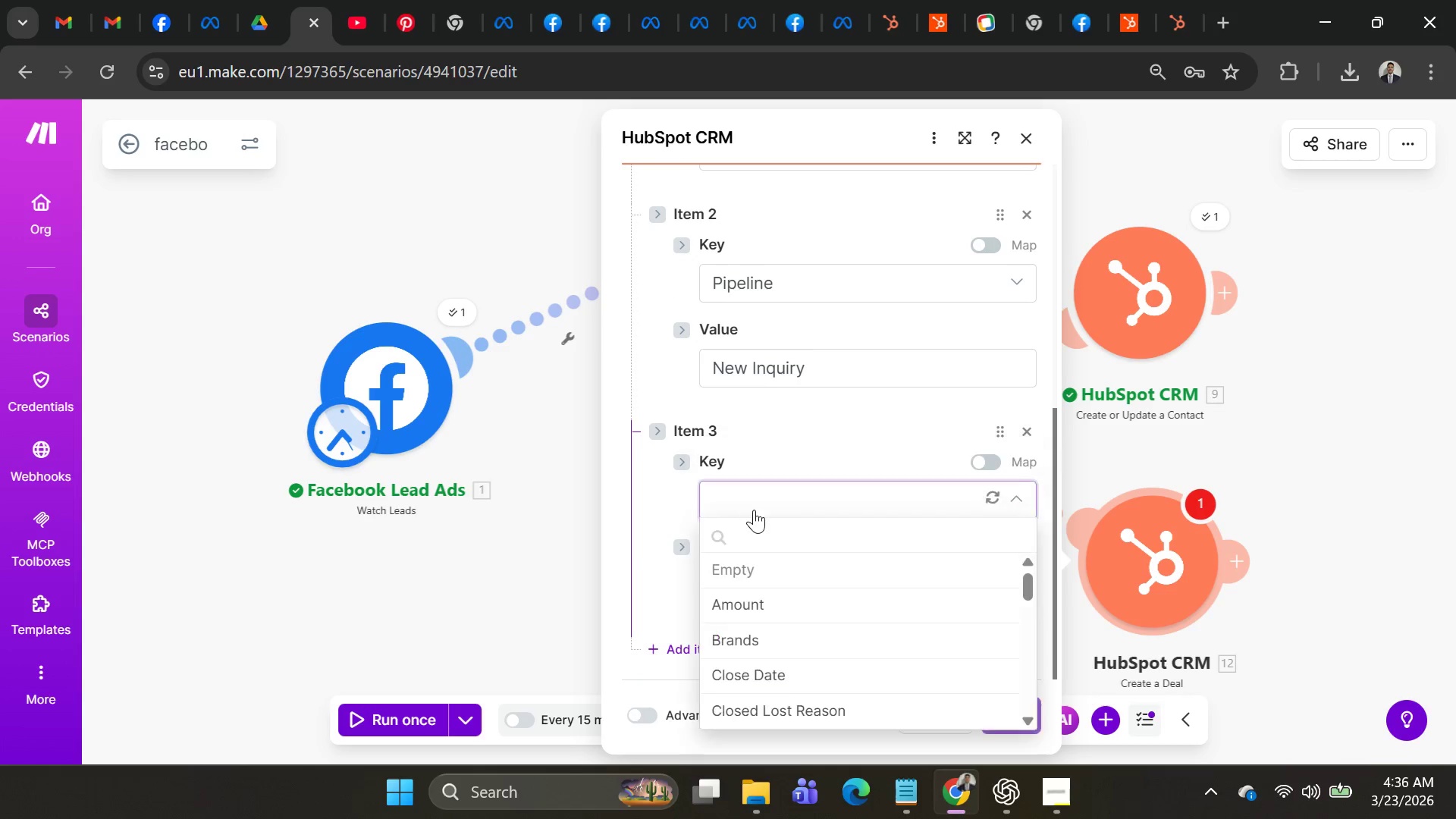 
left_click([758, 540])
 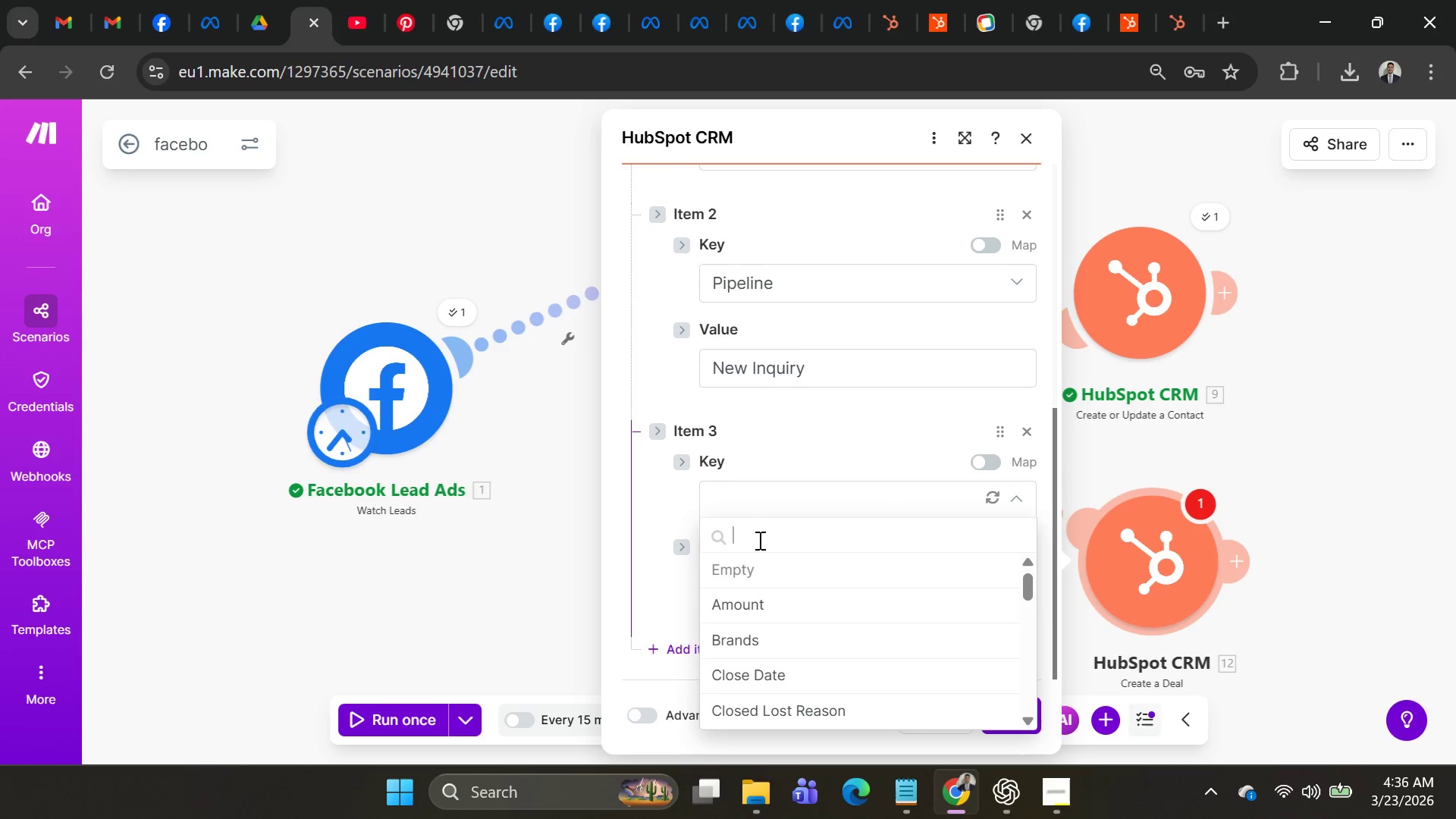 
key(S)
 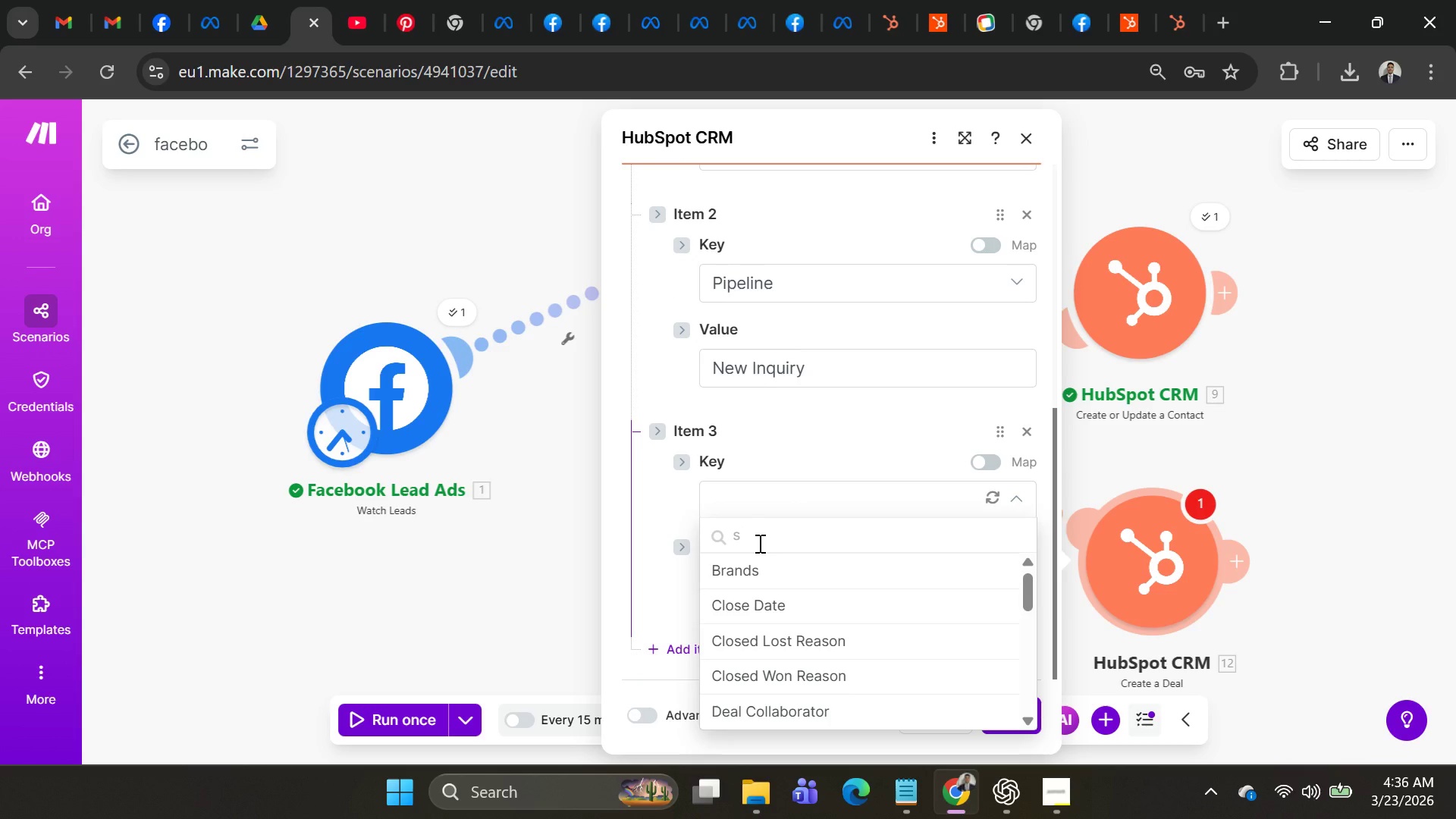 
type(ta)
 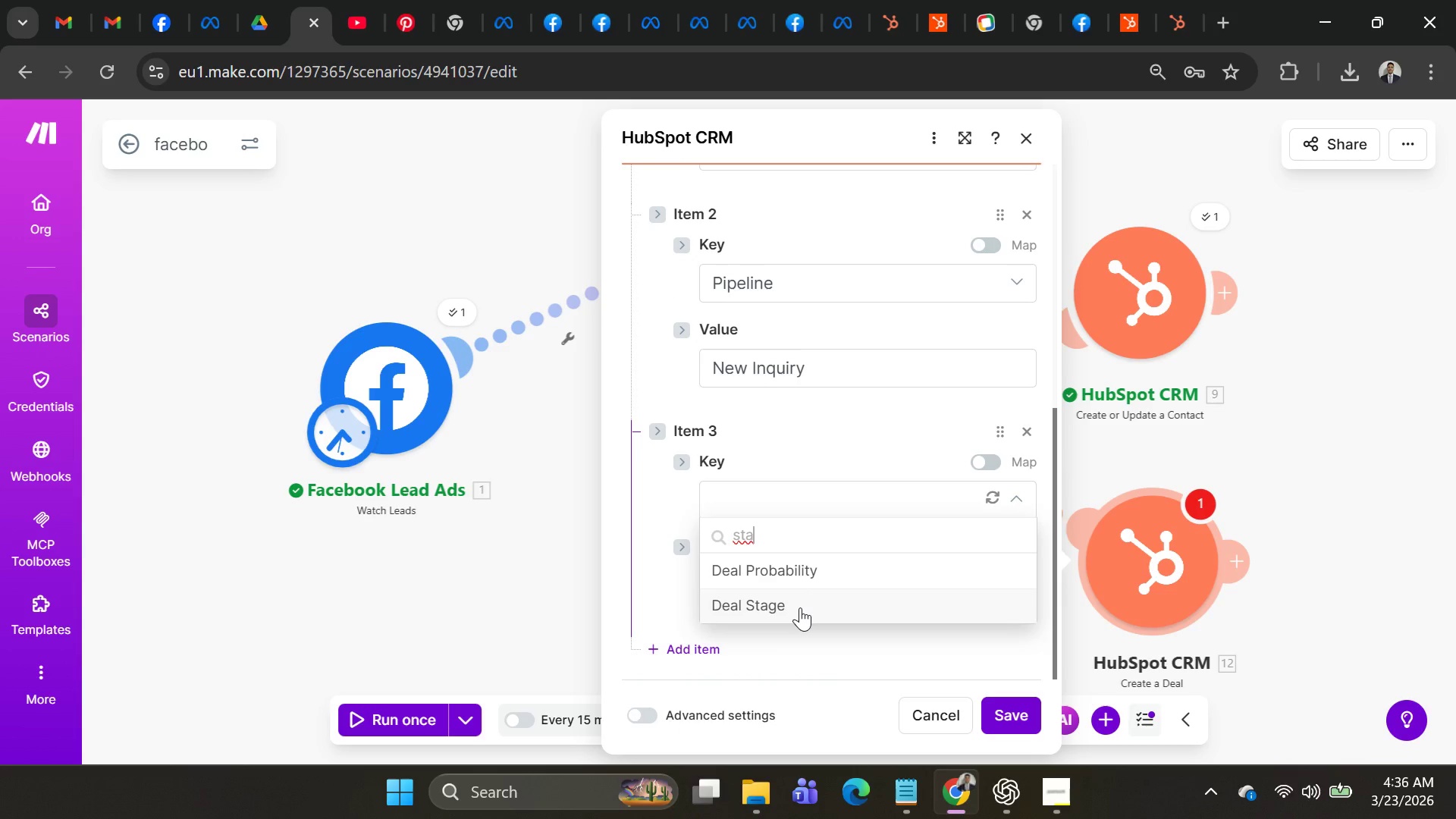 
wait(6.02)
 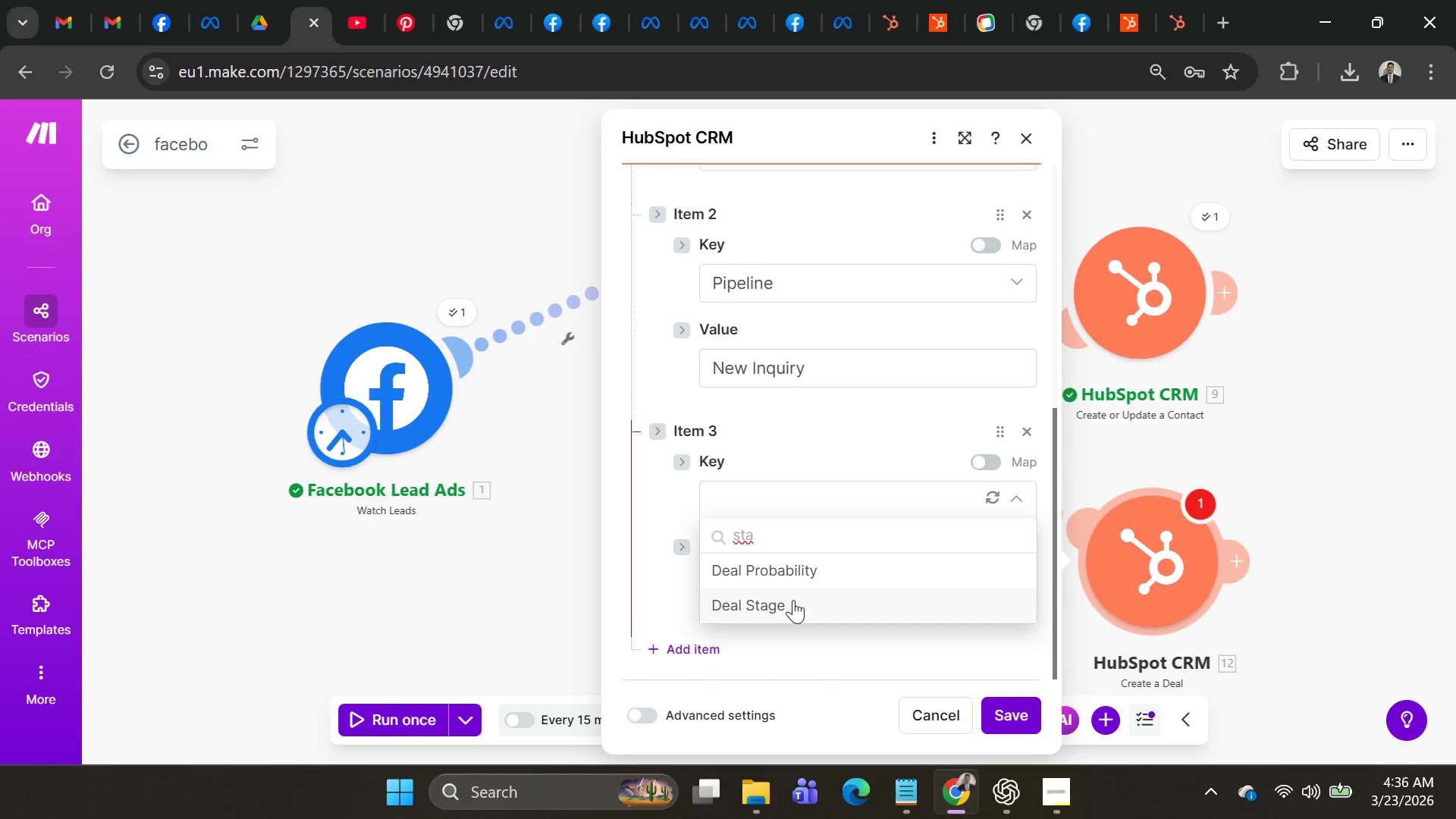 
left_click([800, 607])
 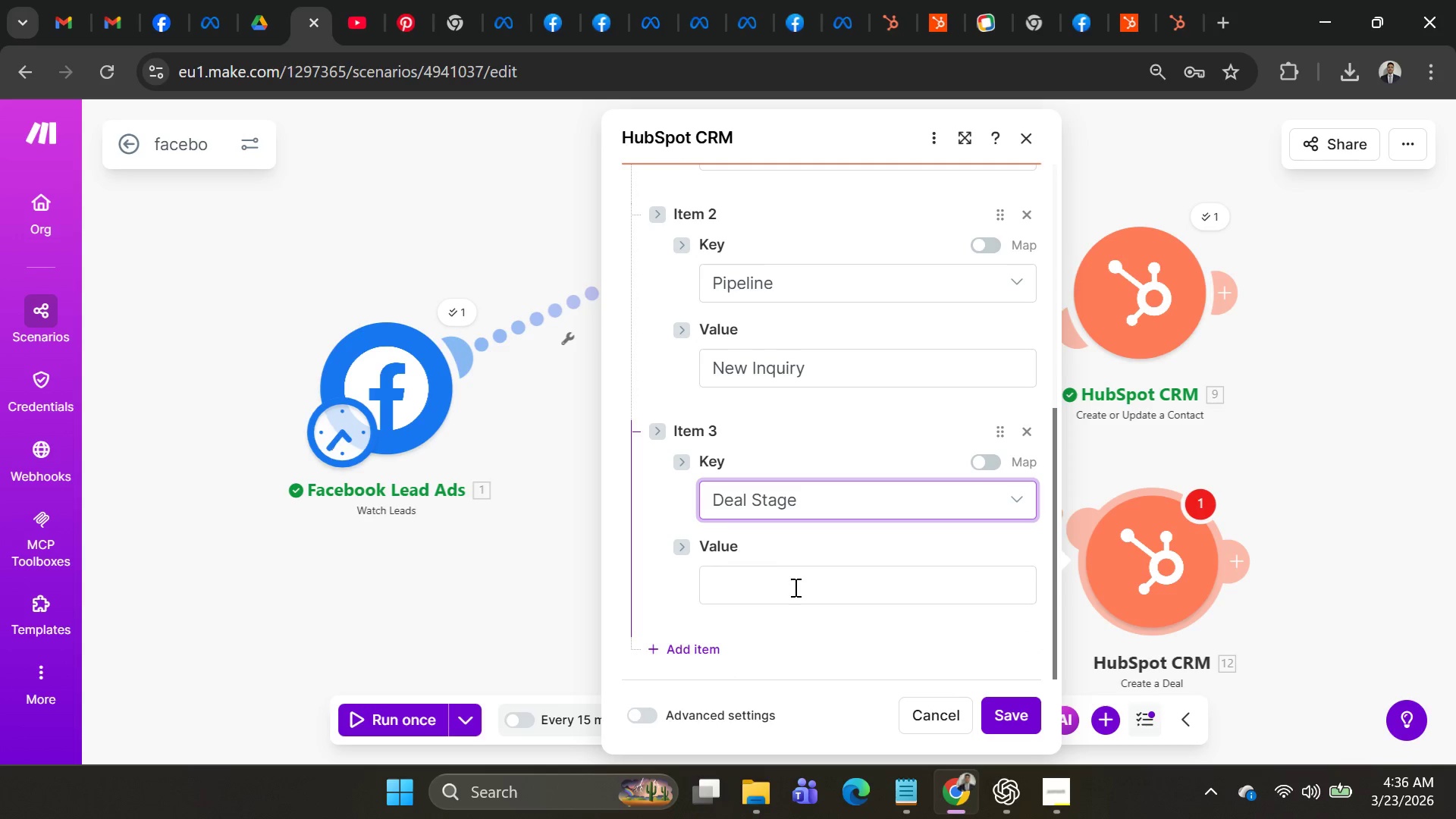 
left_click([792, 586])
 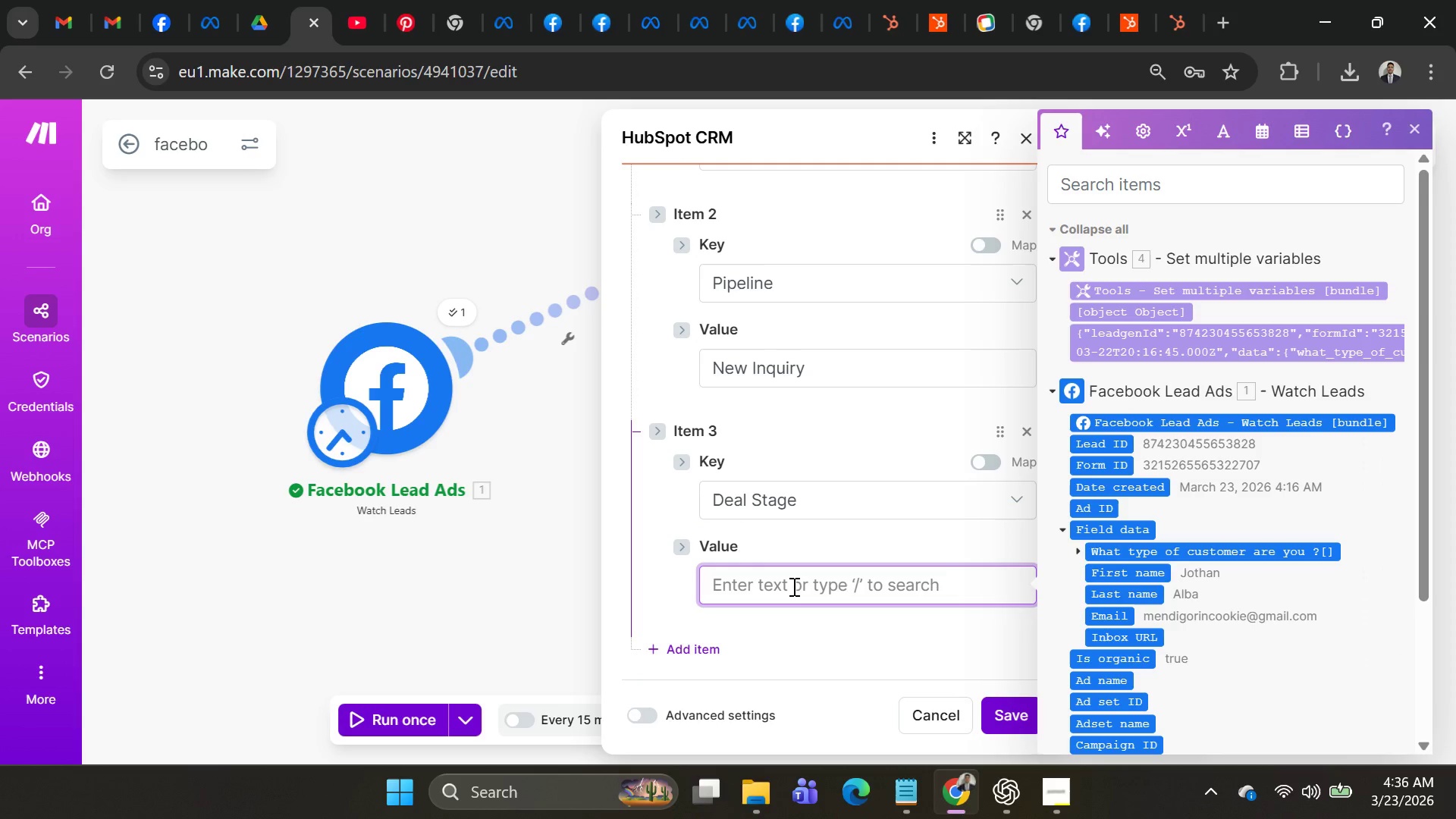 
type(New)
 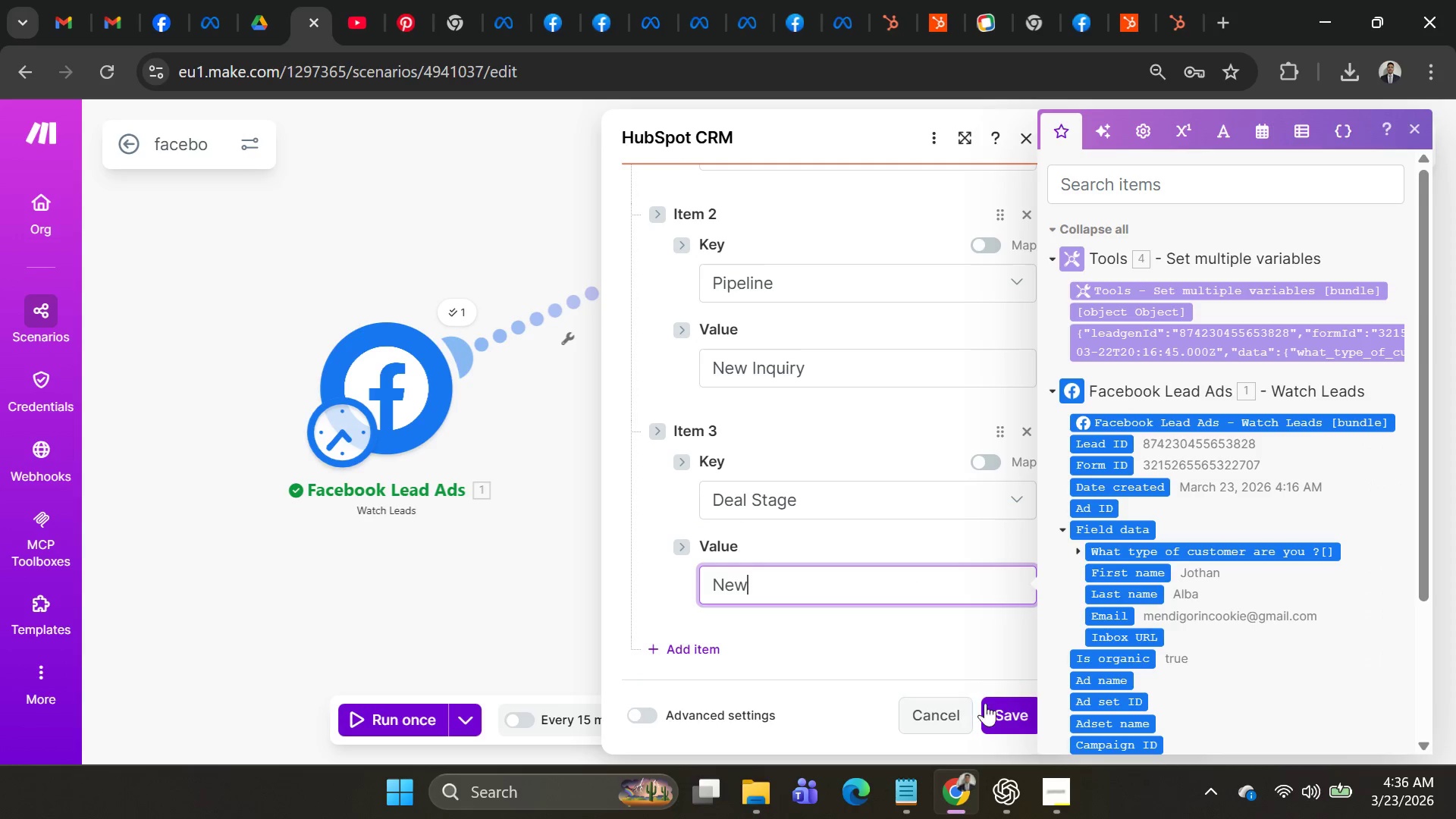 
left_click([1028, 722])
 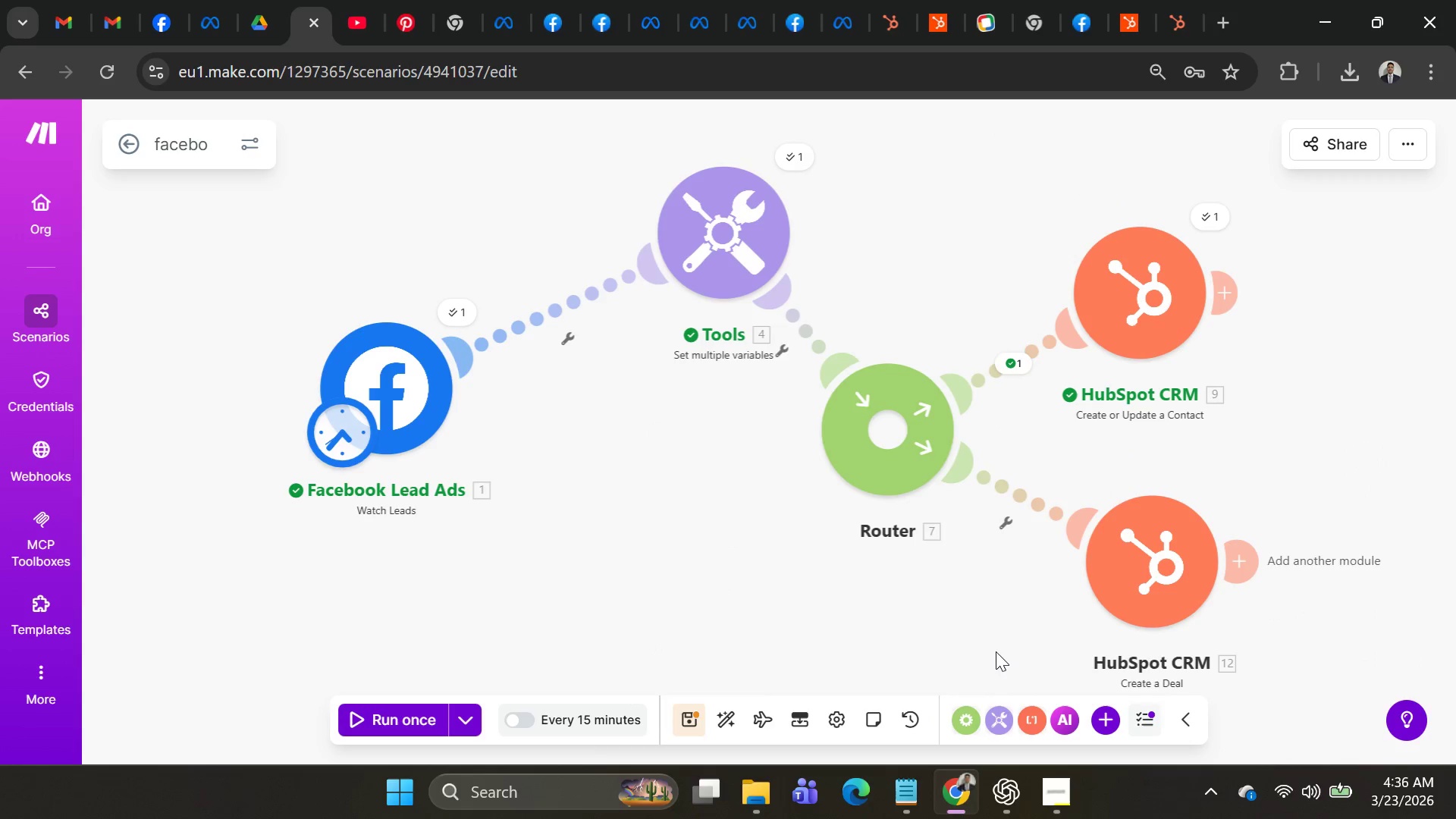 
scroll: coordinate [1000, 635], scroll_direction: down, amount: 2.0
 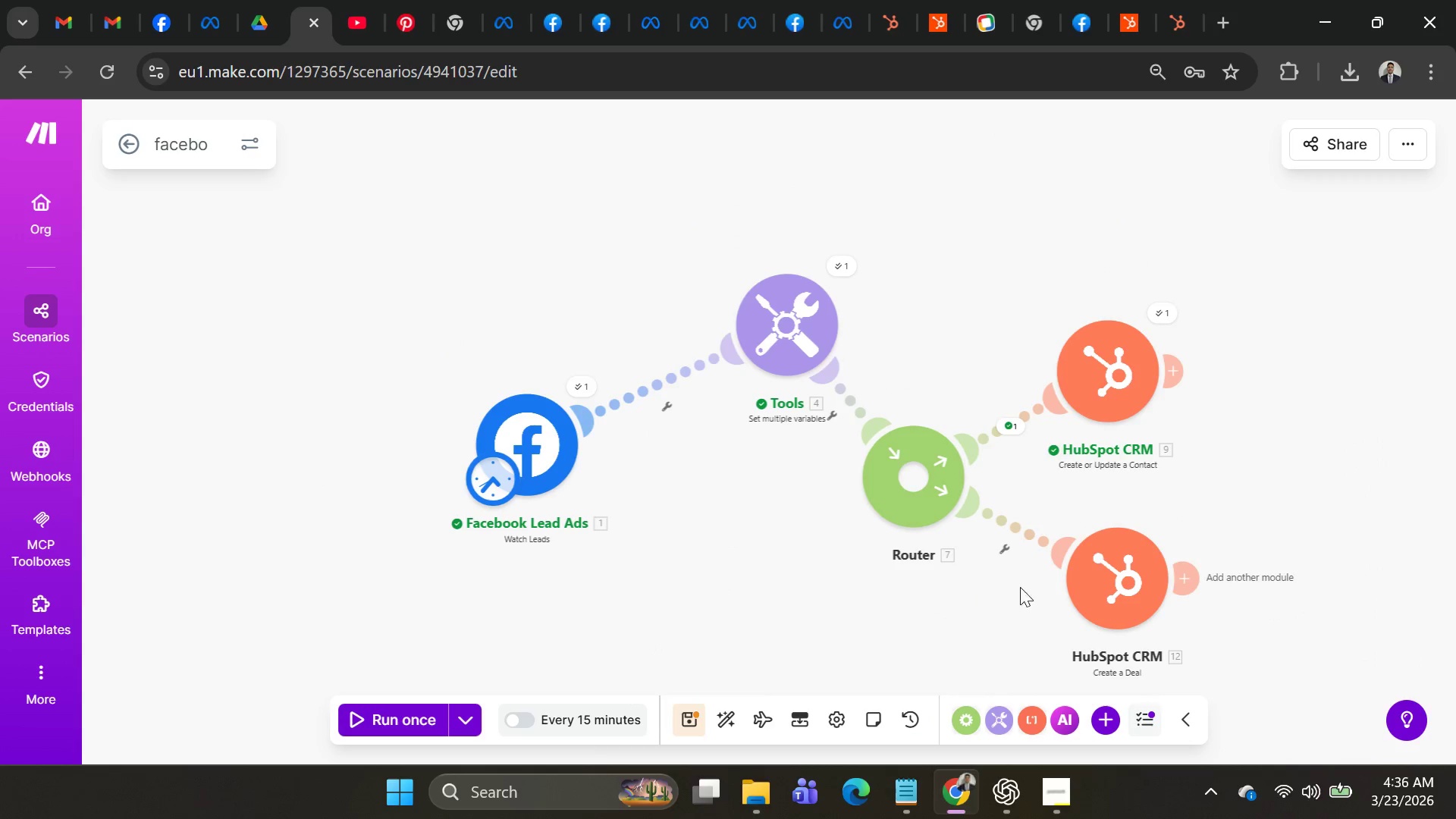 
right_click([1122, 584])
 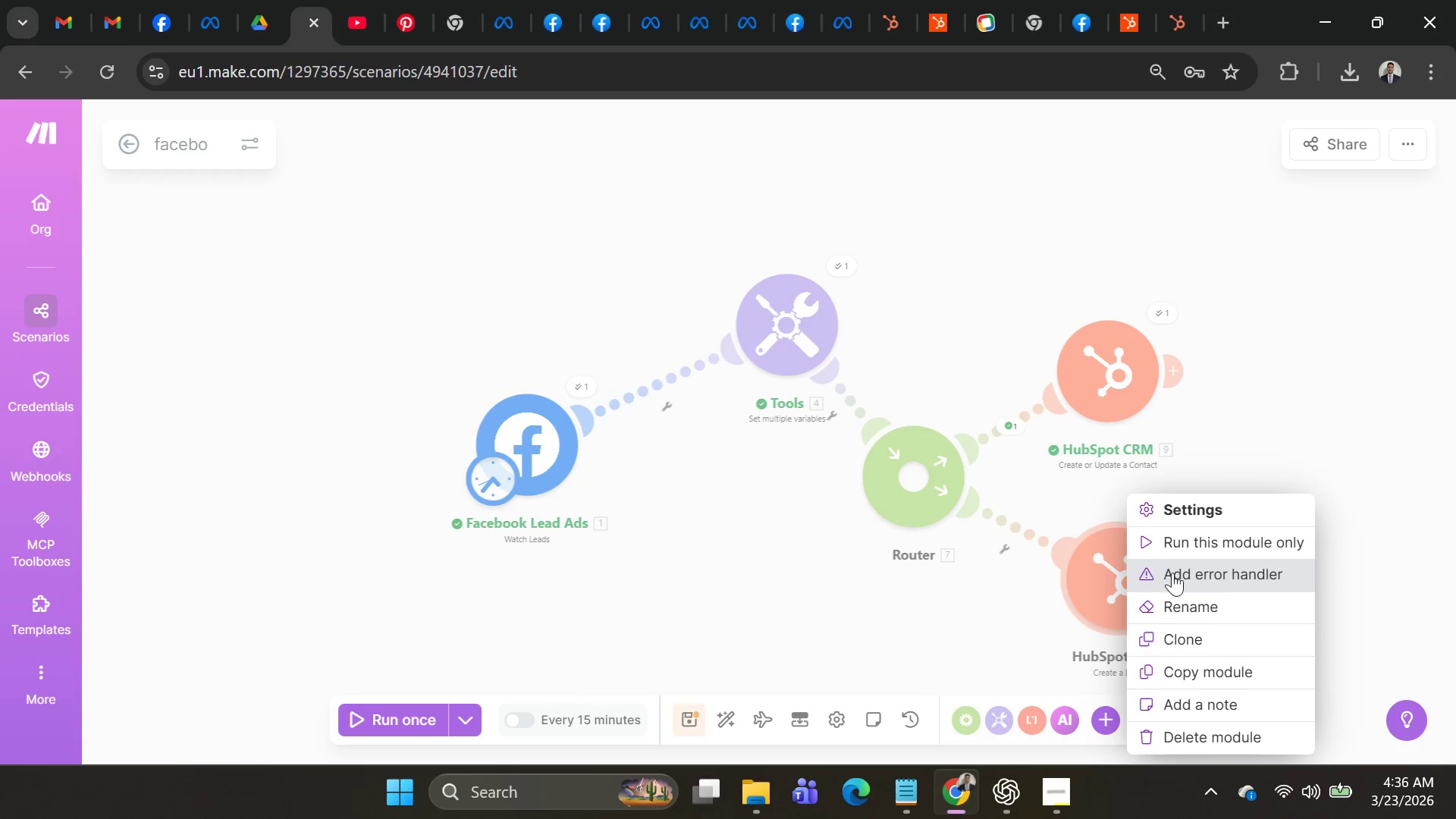 
left_click([1177, 551])
 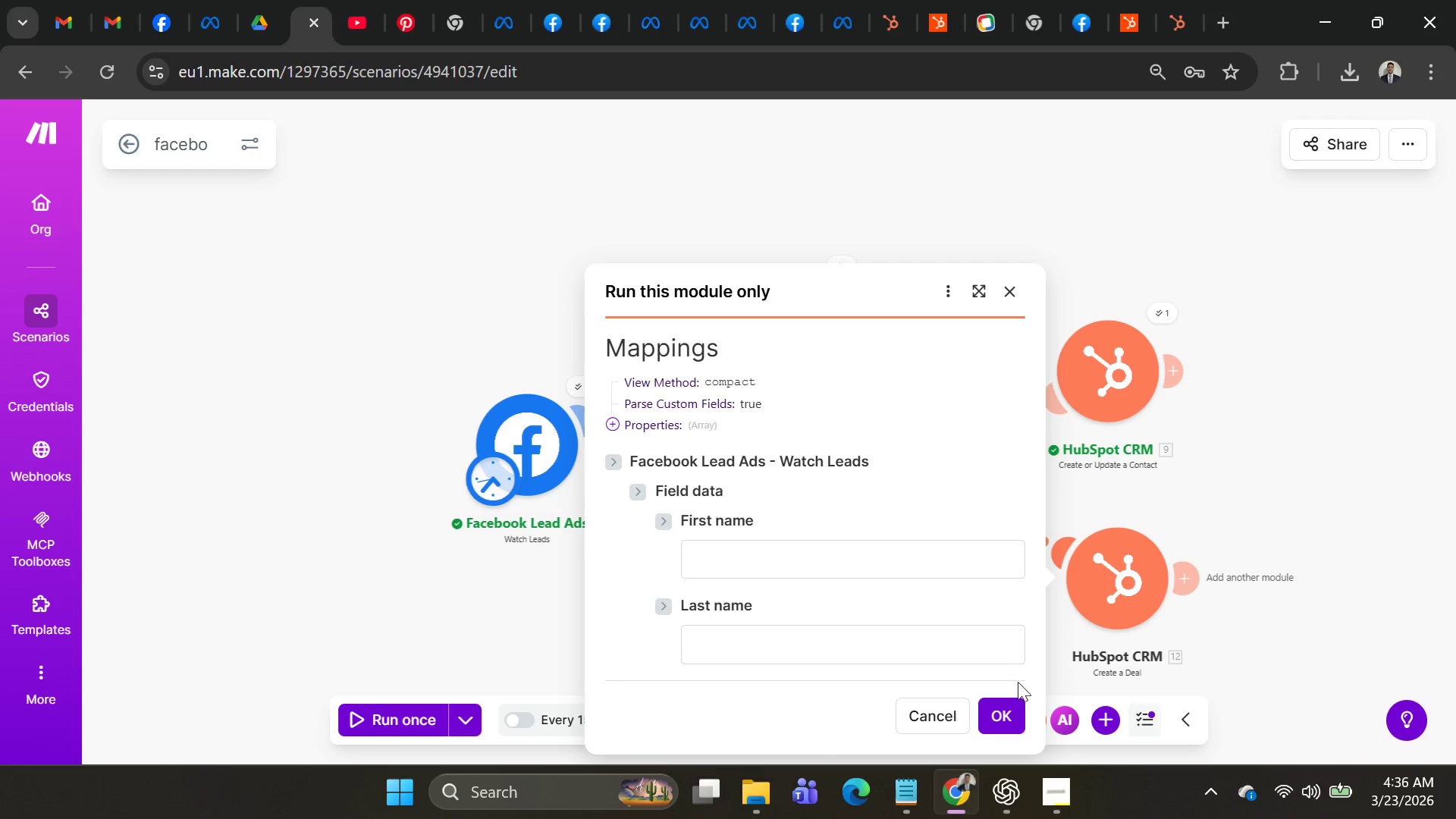 
left_click([1010, 704])
 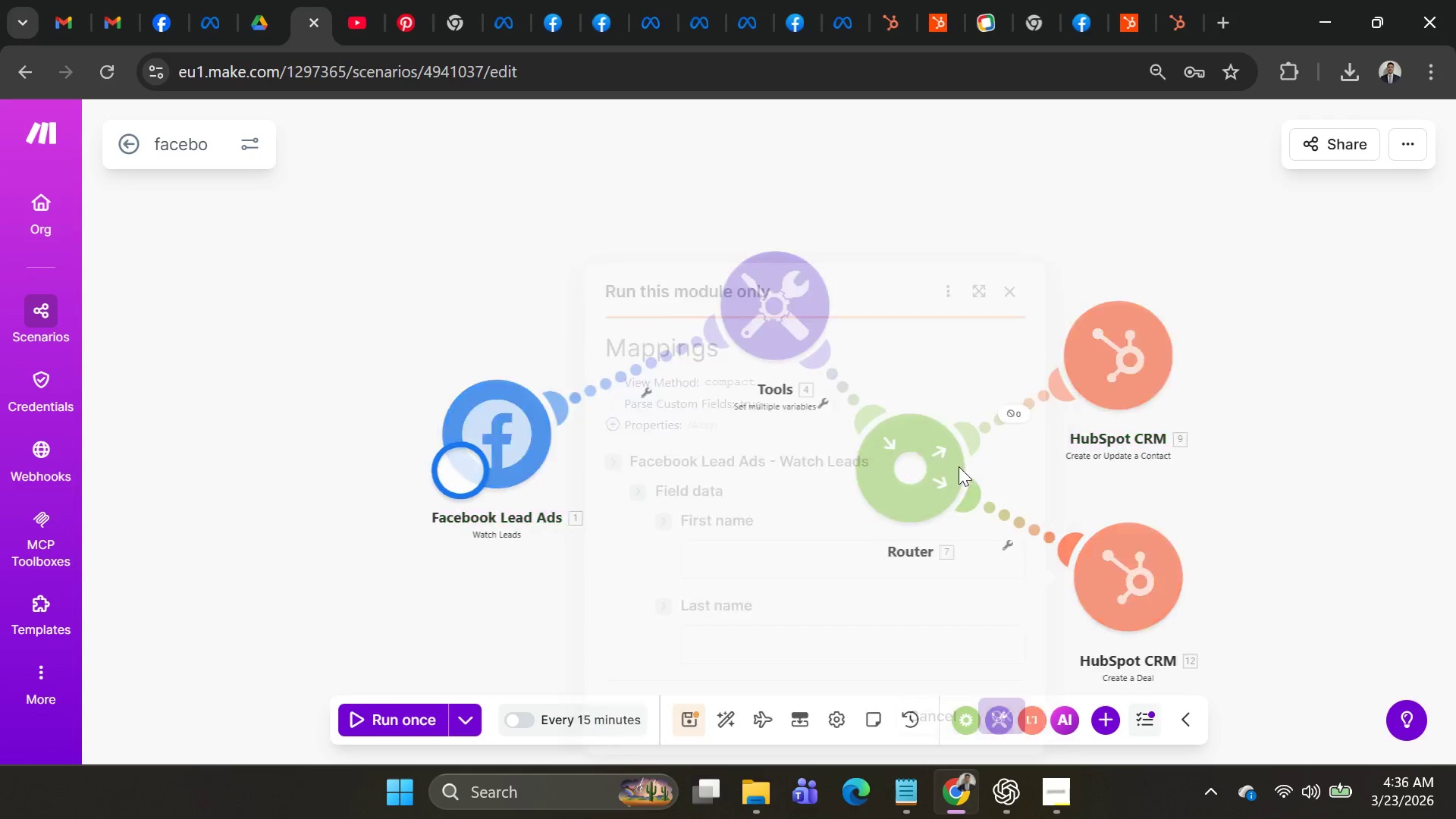 
mouse_move([912, 359])
 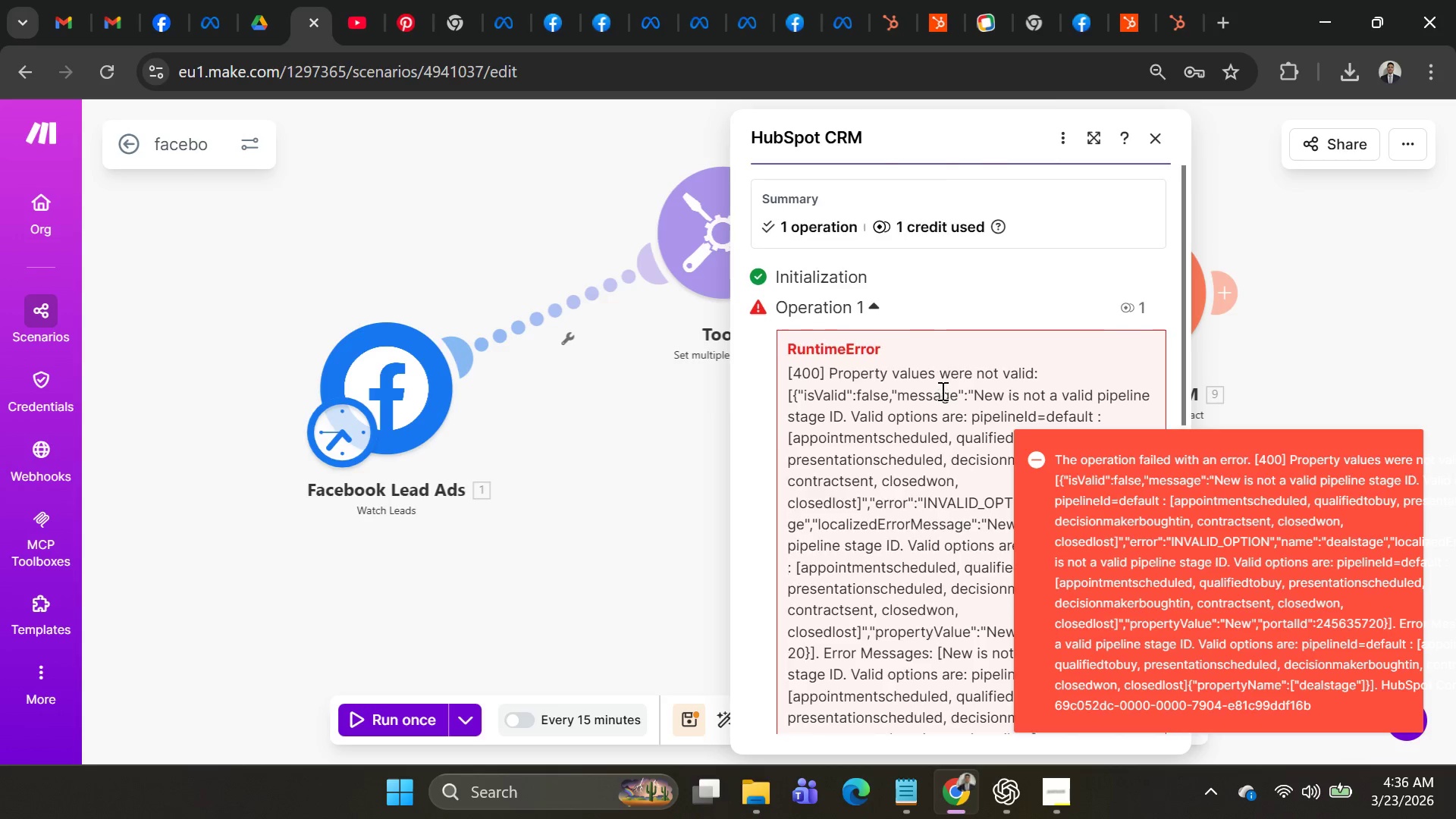 
scroll: coordinate [946, 403], scroll_direction: down, amount: 5.0
 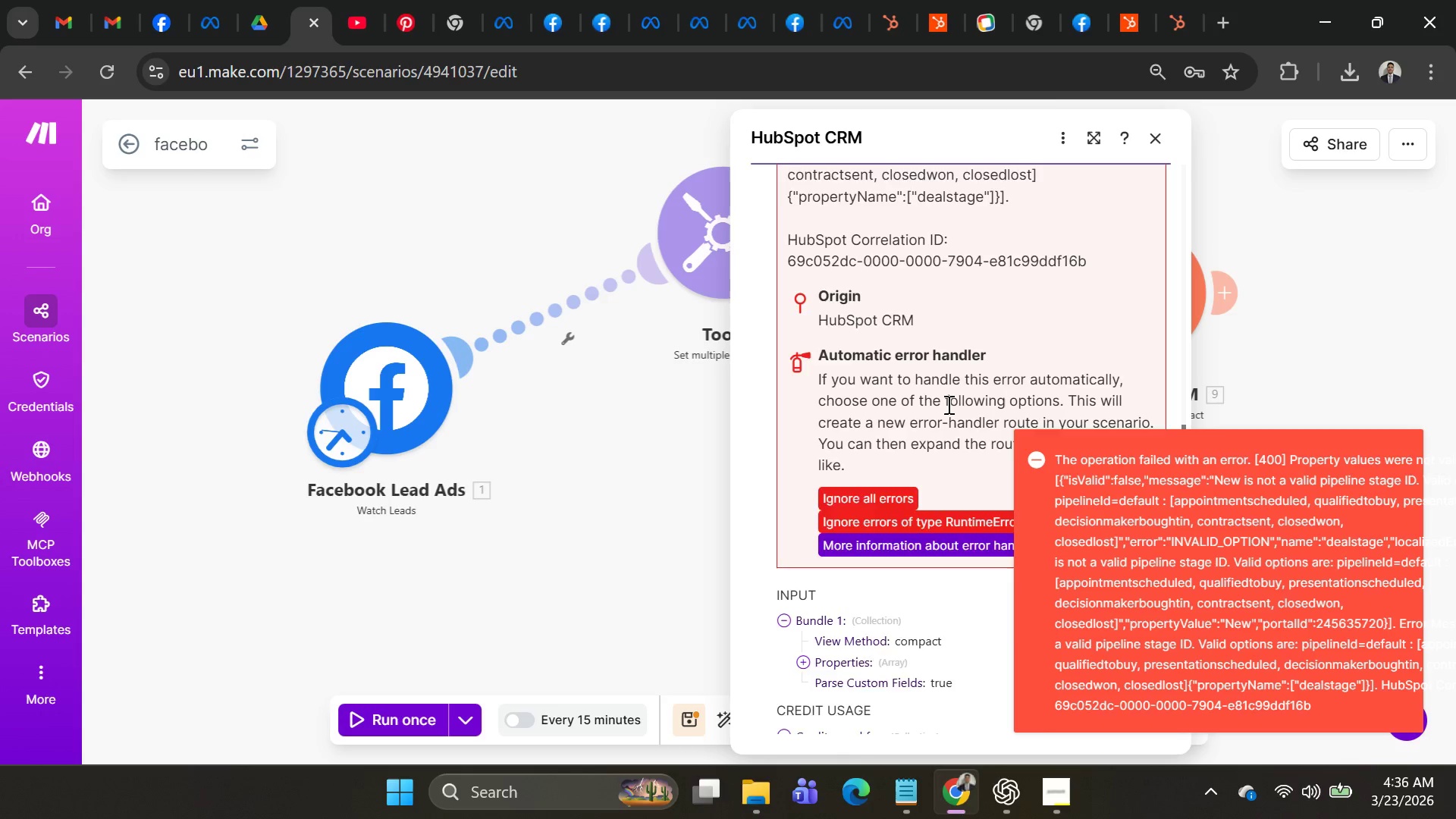 
scroll: coordinate [949, 396], scroll_direction: up, amount: 5.0
 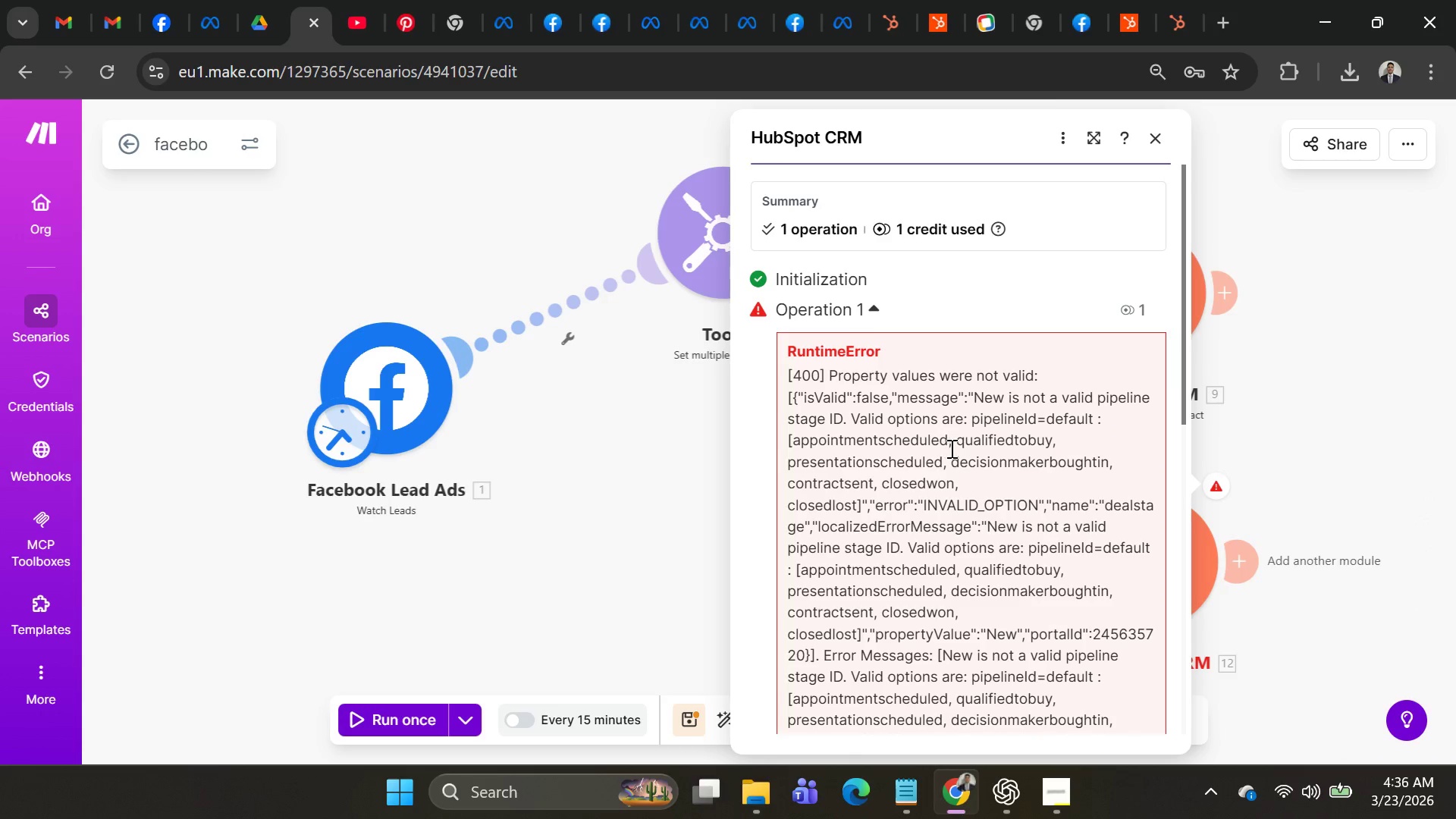 
scroll: coordinate [950, 448], scroll_direction: down, amount: 1.0
 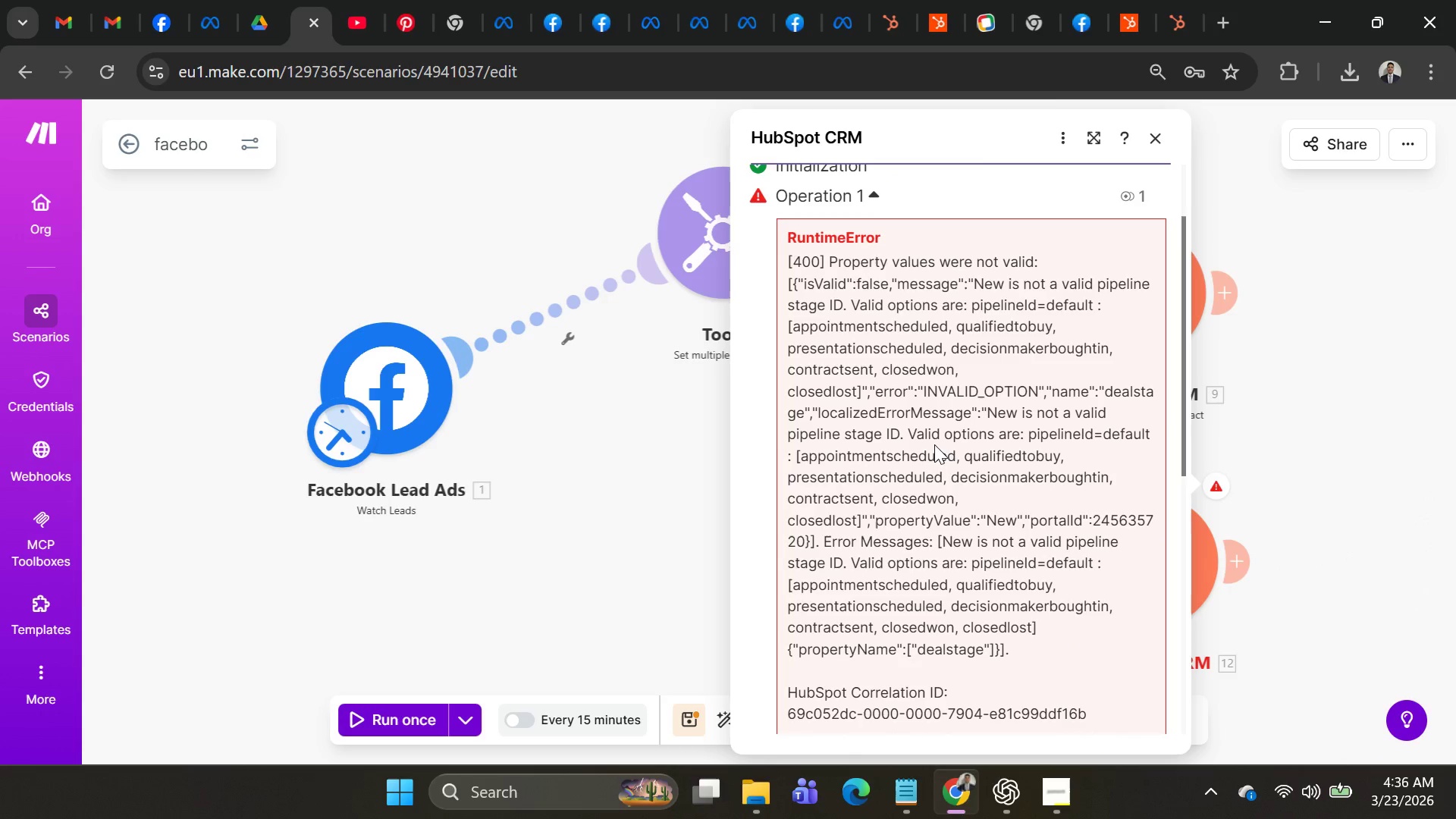 
scroll: coordinate [937, 445], scroll_direction: up, amount: 2.0
 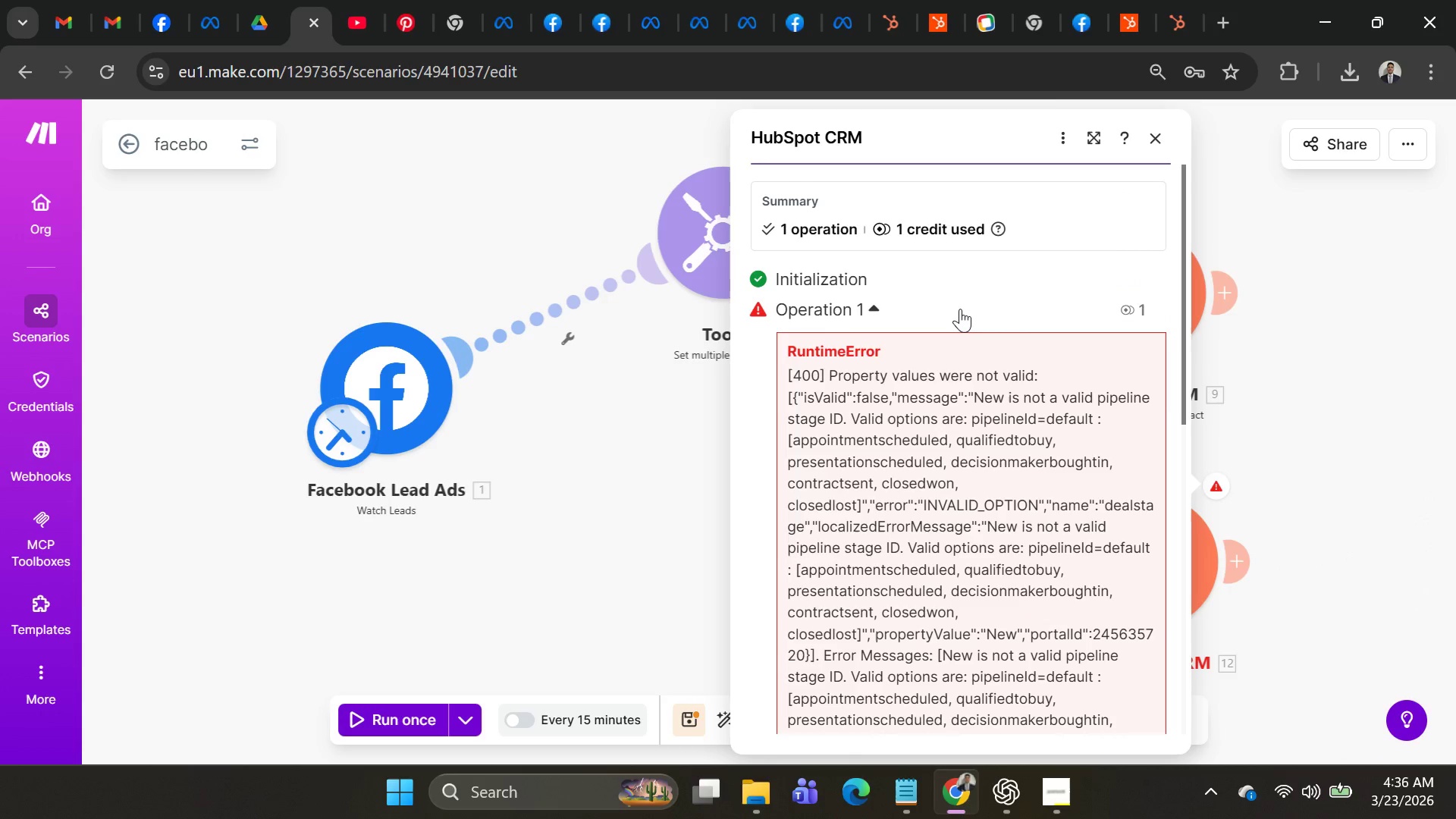 
left_click([960, 306])
 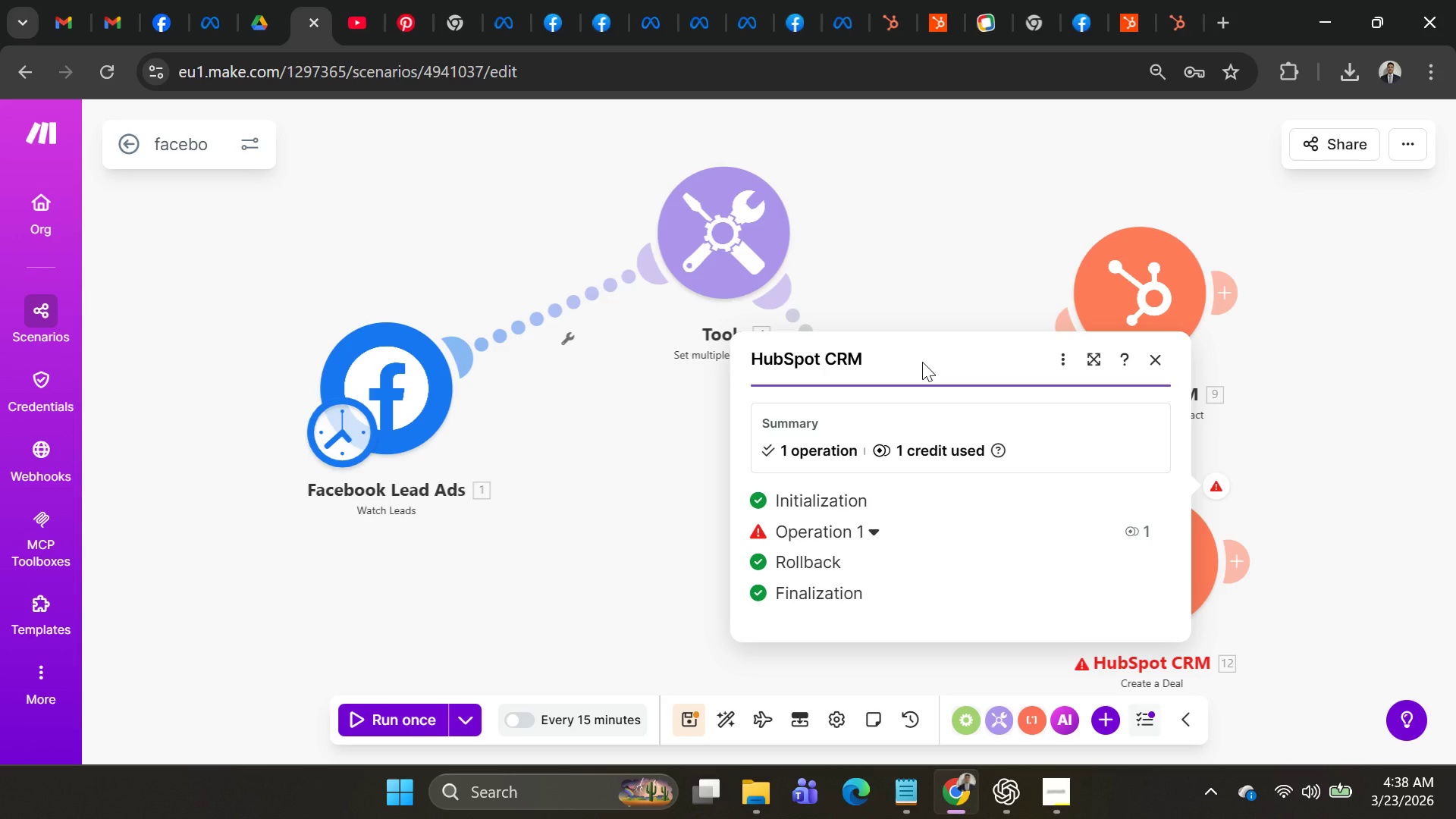 
wait(72.94)
 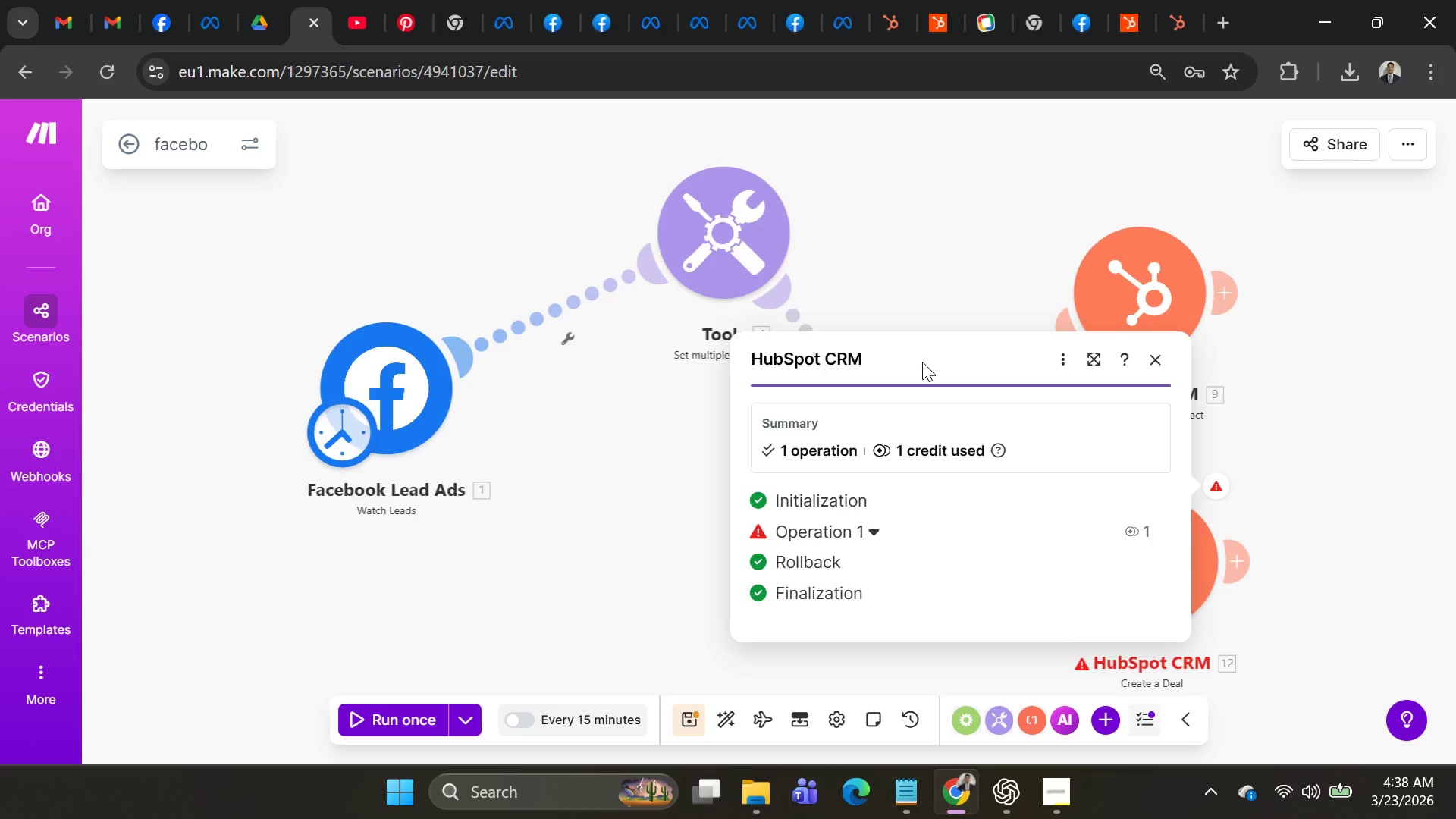 
left_click([876, 538])
 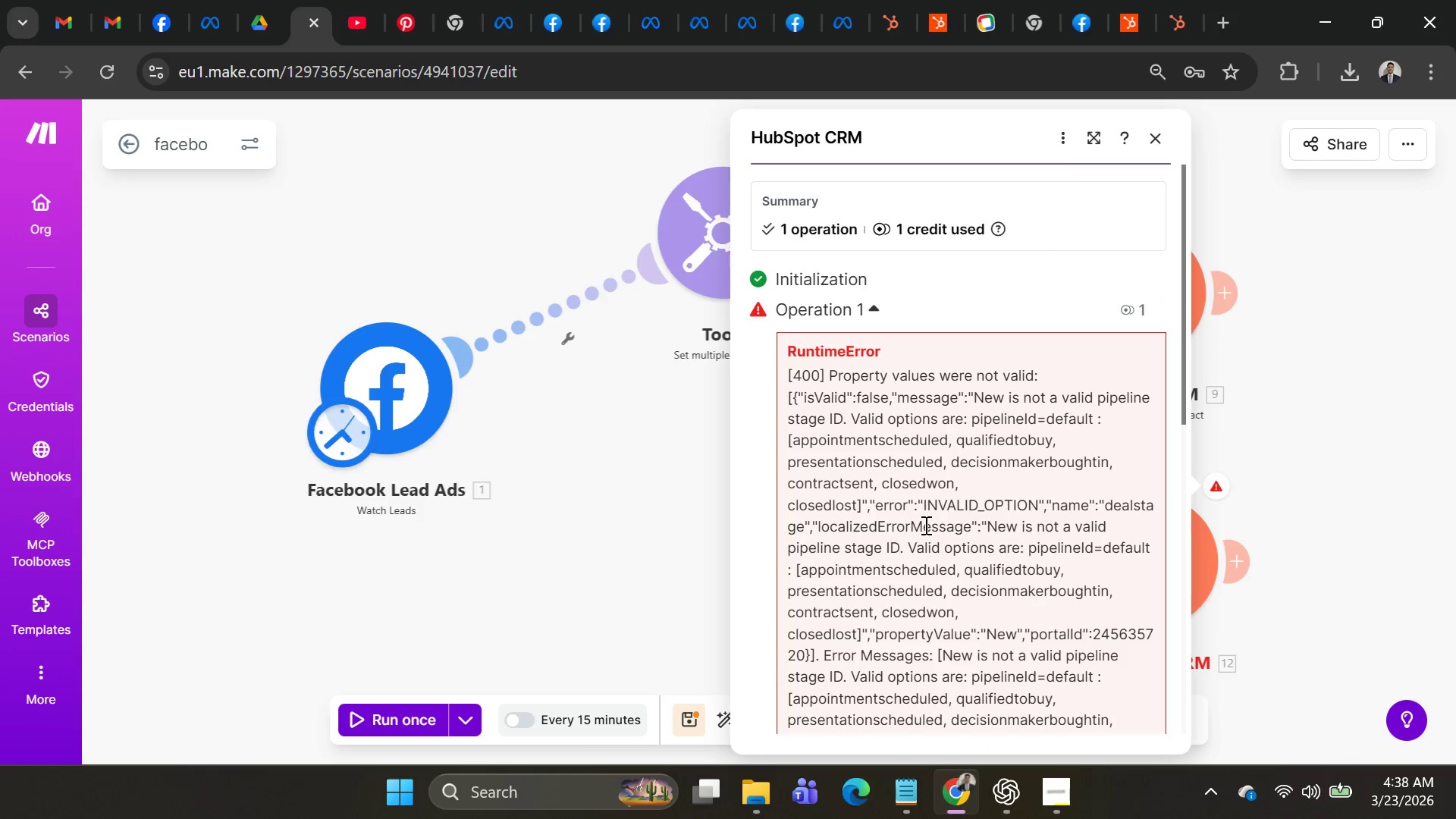 
scroll: coordinate [926, 525], scroll_direction: down, amount: 4.0
 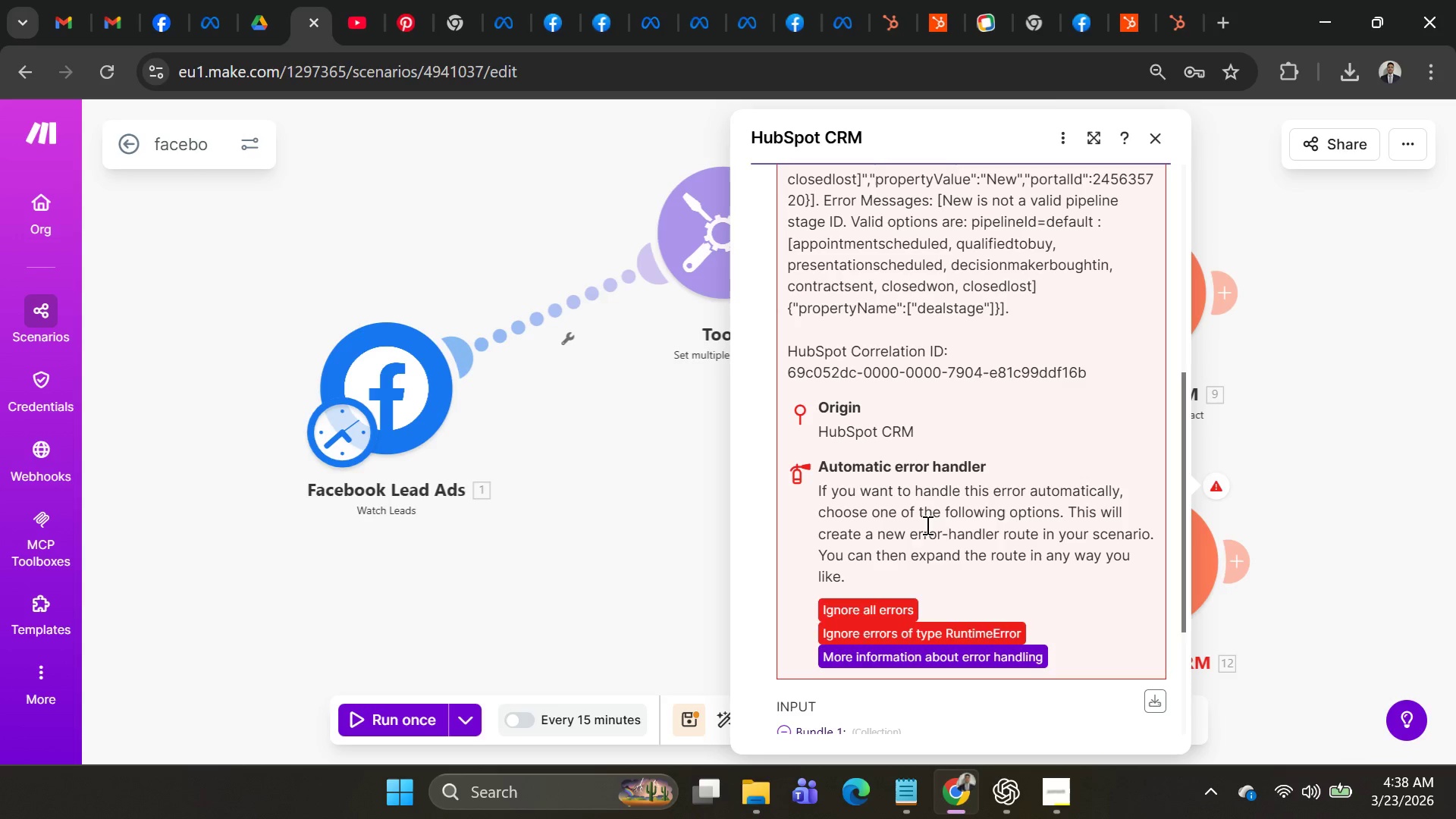 
scroll: coordinate [937, 489], scroll_direction: up, amount: 5.0
 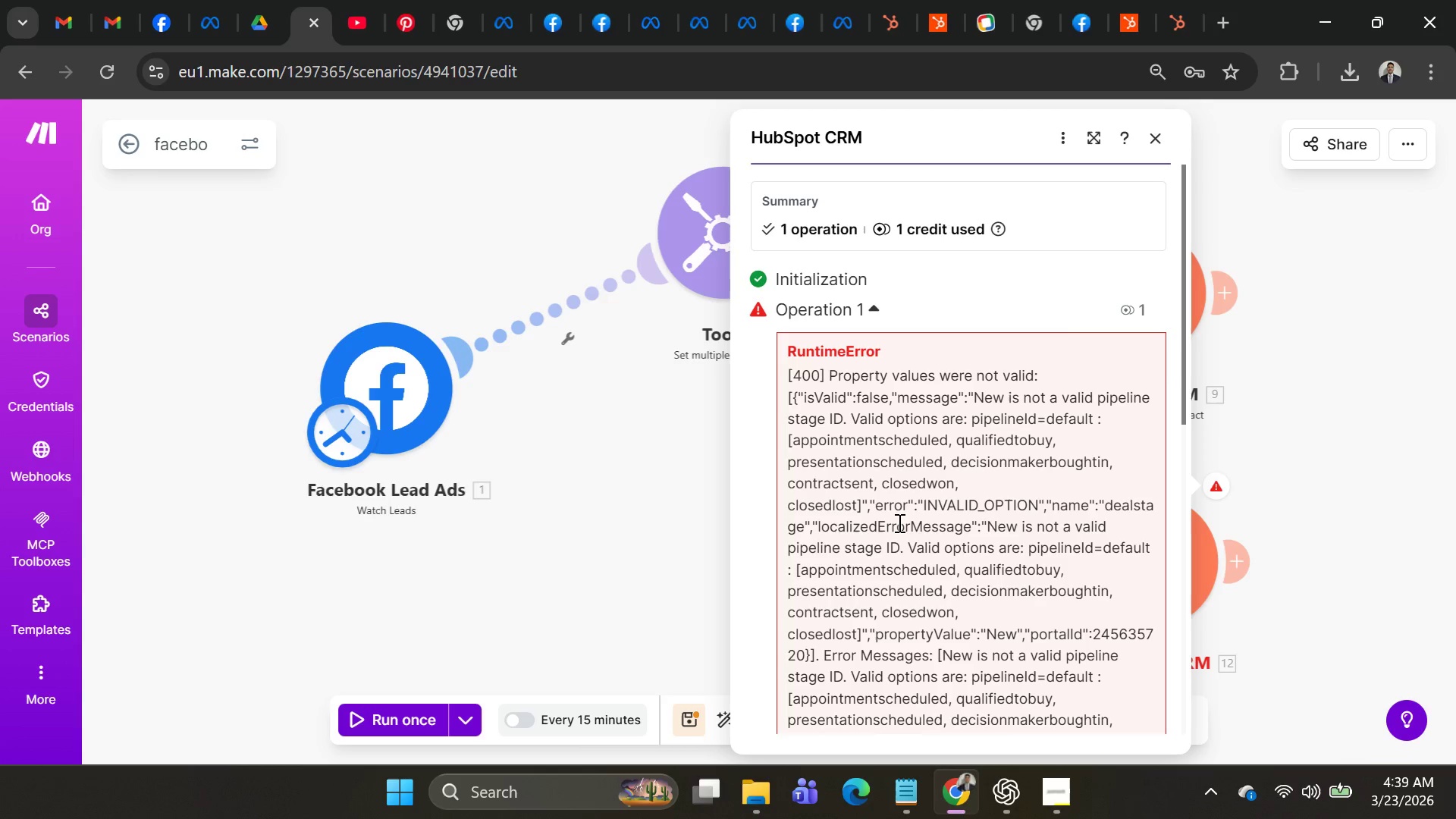 
wait(57.71)
 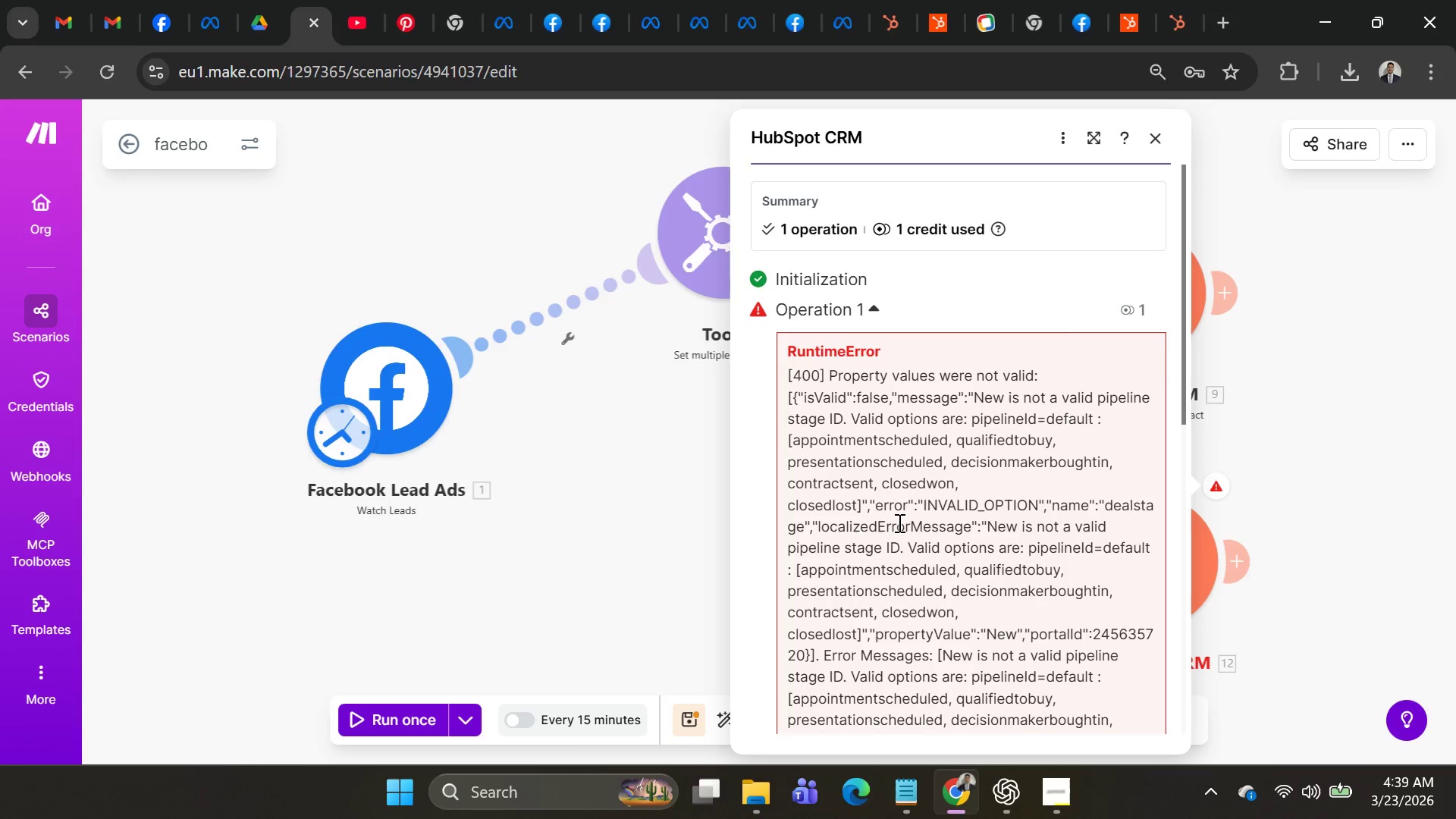 
left_click([1182, 42])
 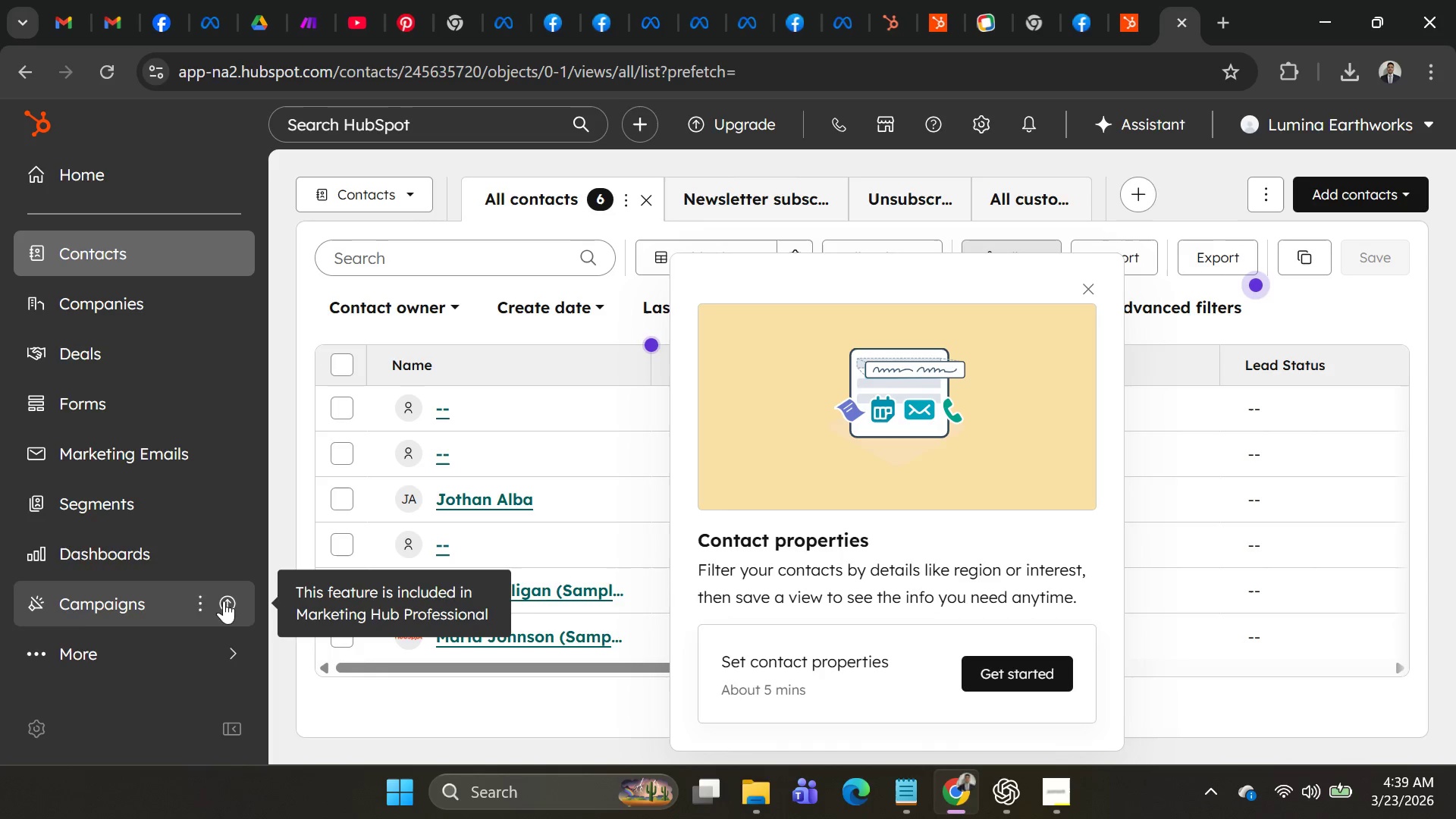 
scroll: coordinate [151, 546], scroll_direction: down, amount: 5.0
 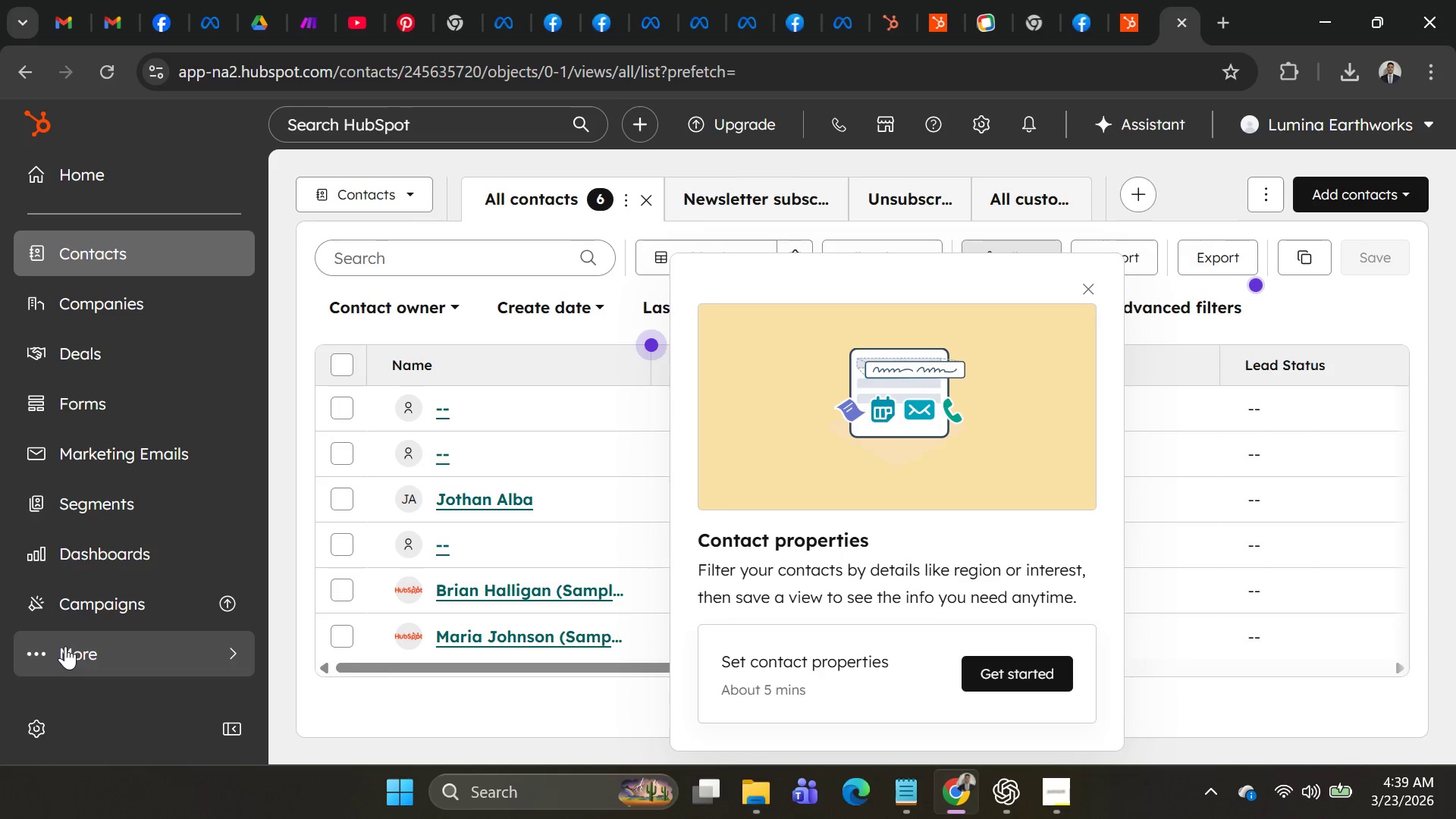 
left_click([73, 654])
 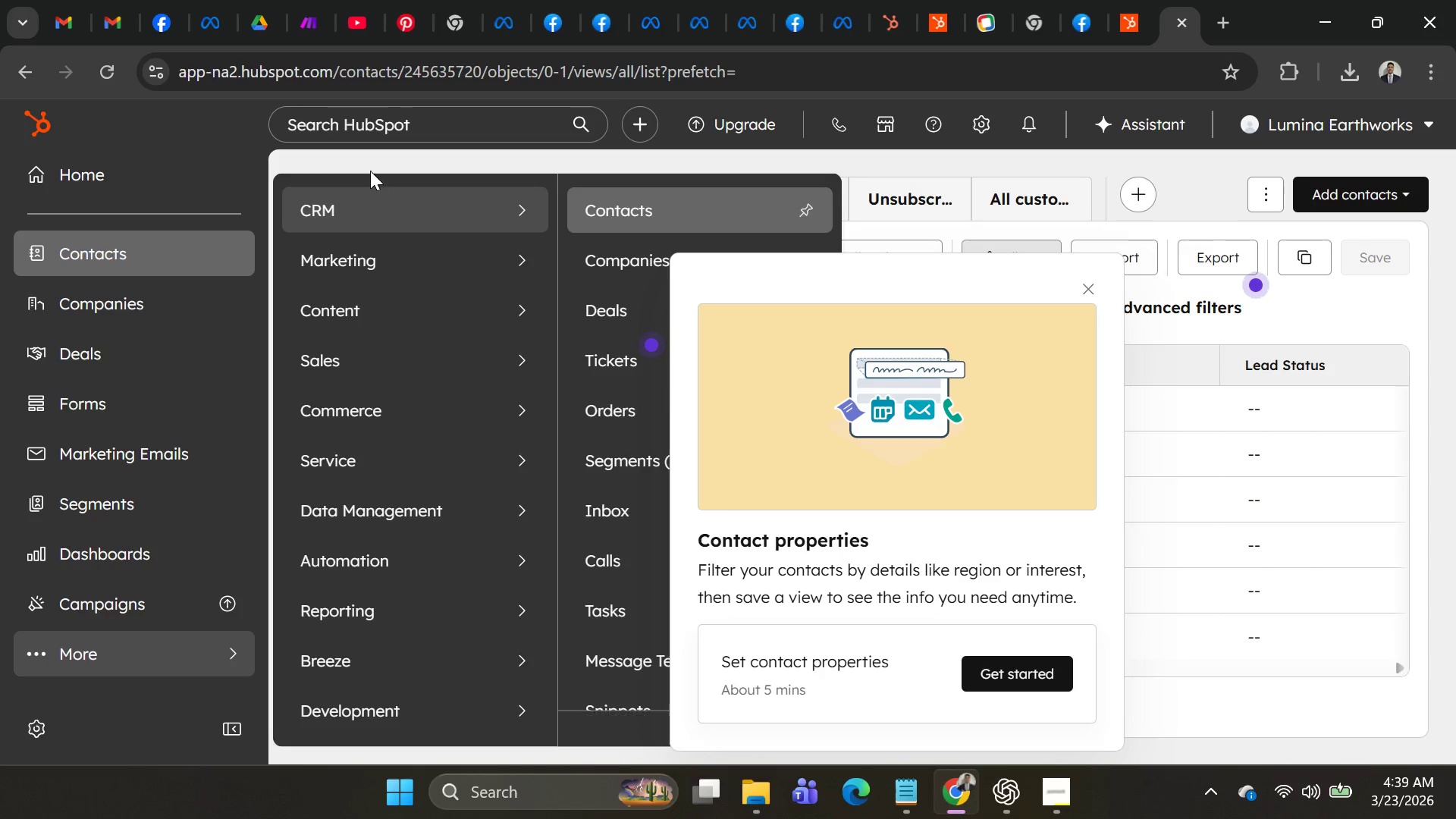 
left_click([365, 131])
 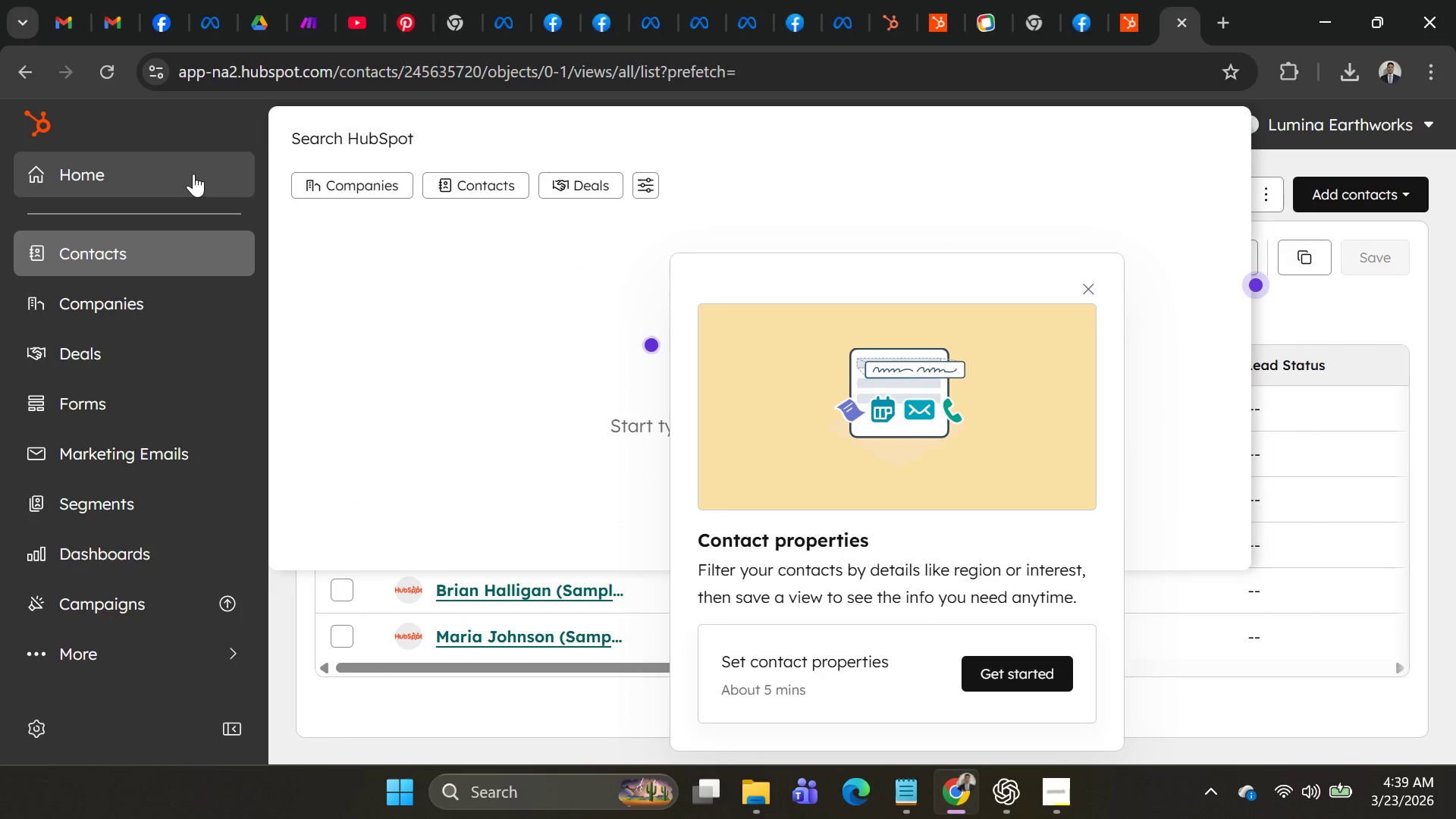 
left_click([191, 125])
 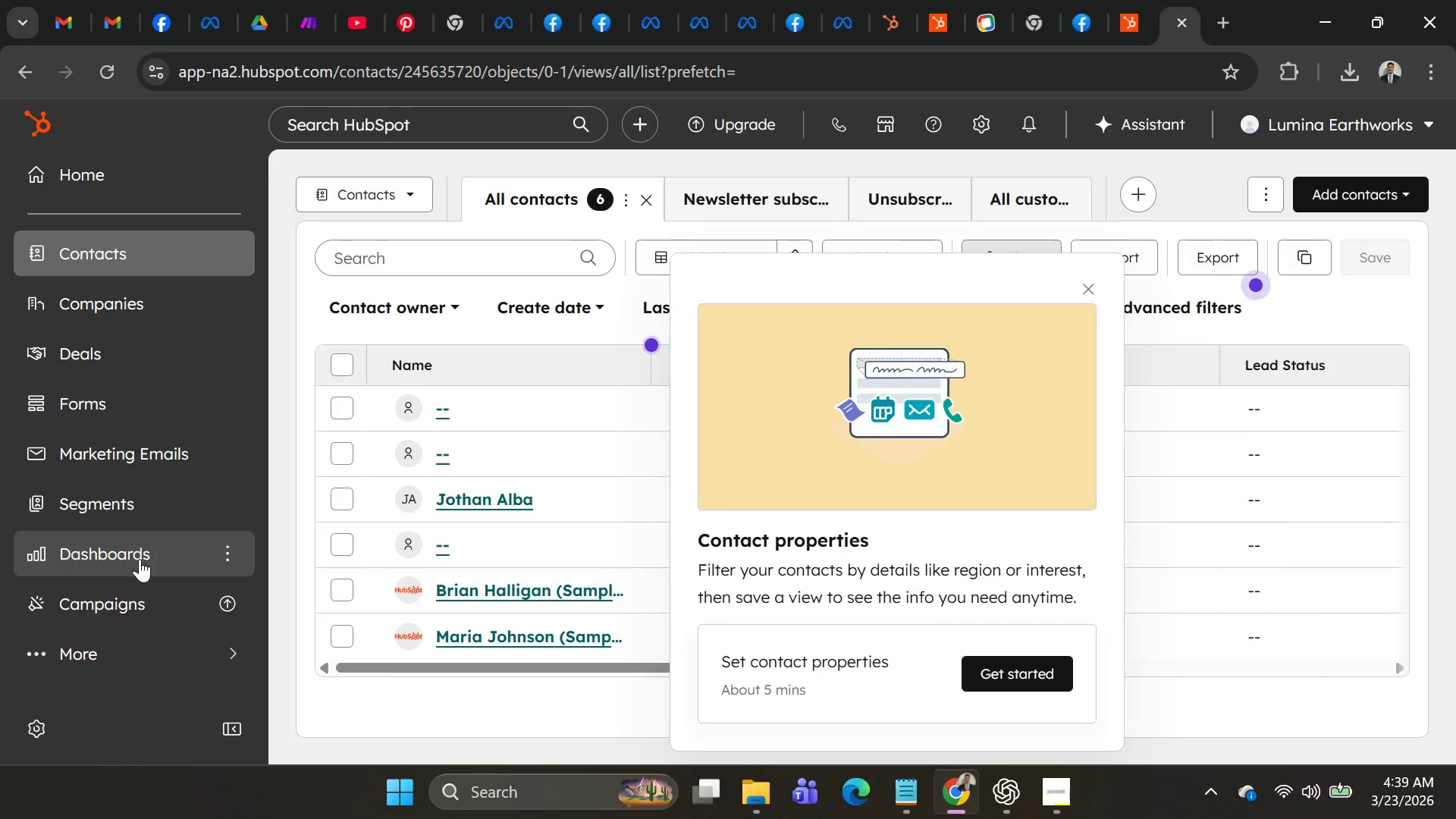 
scroll: coordinate [146, 516], scroll_direction: none, amount: 0.0
 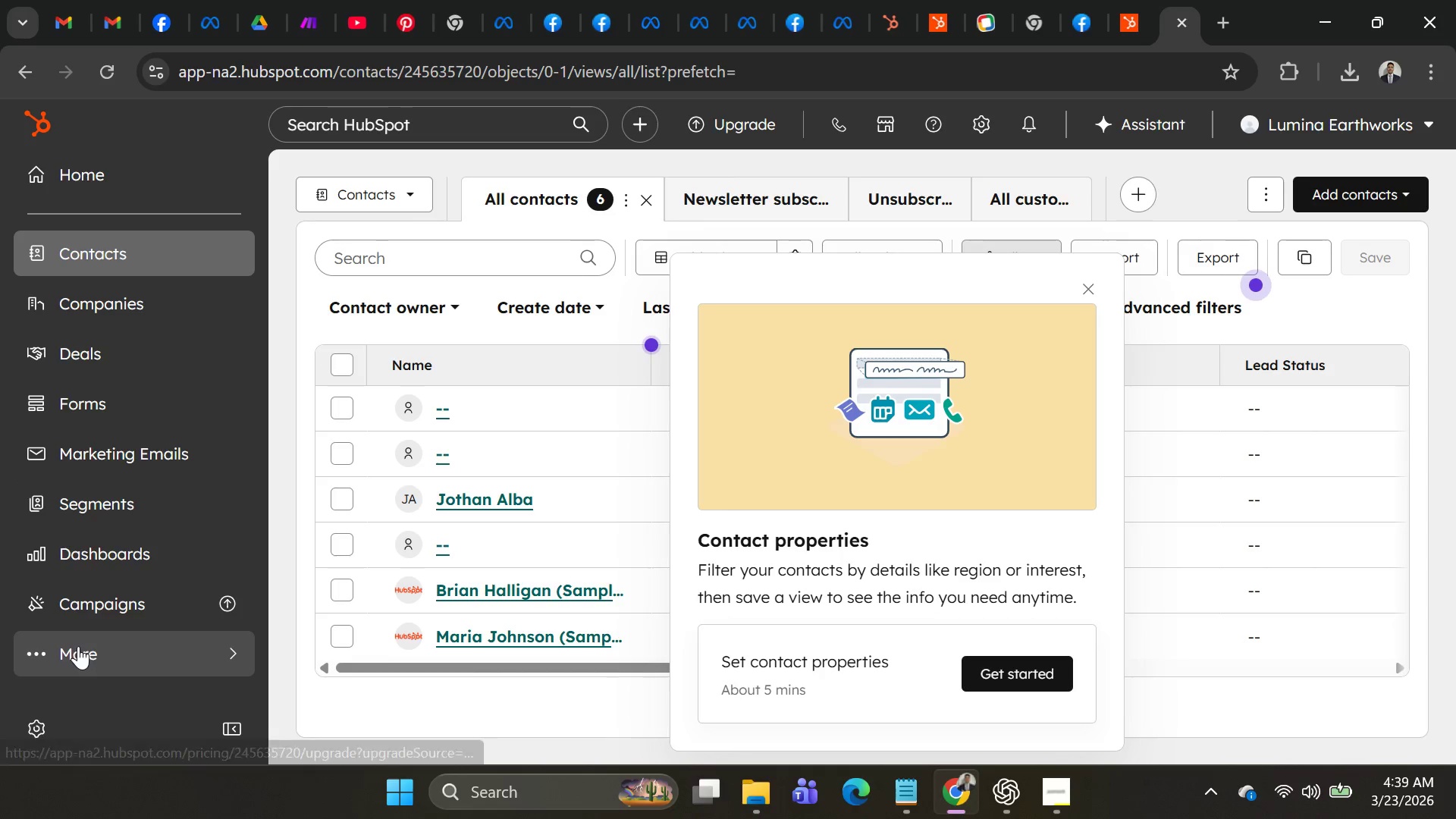 
left_click_drag(start_coordinate=[73, 648], to_coordinate=[69, 649])
 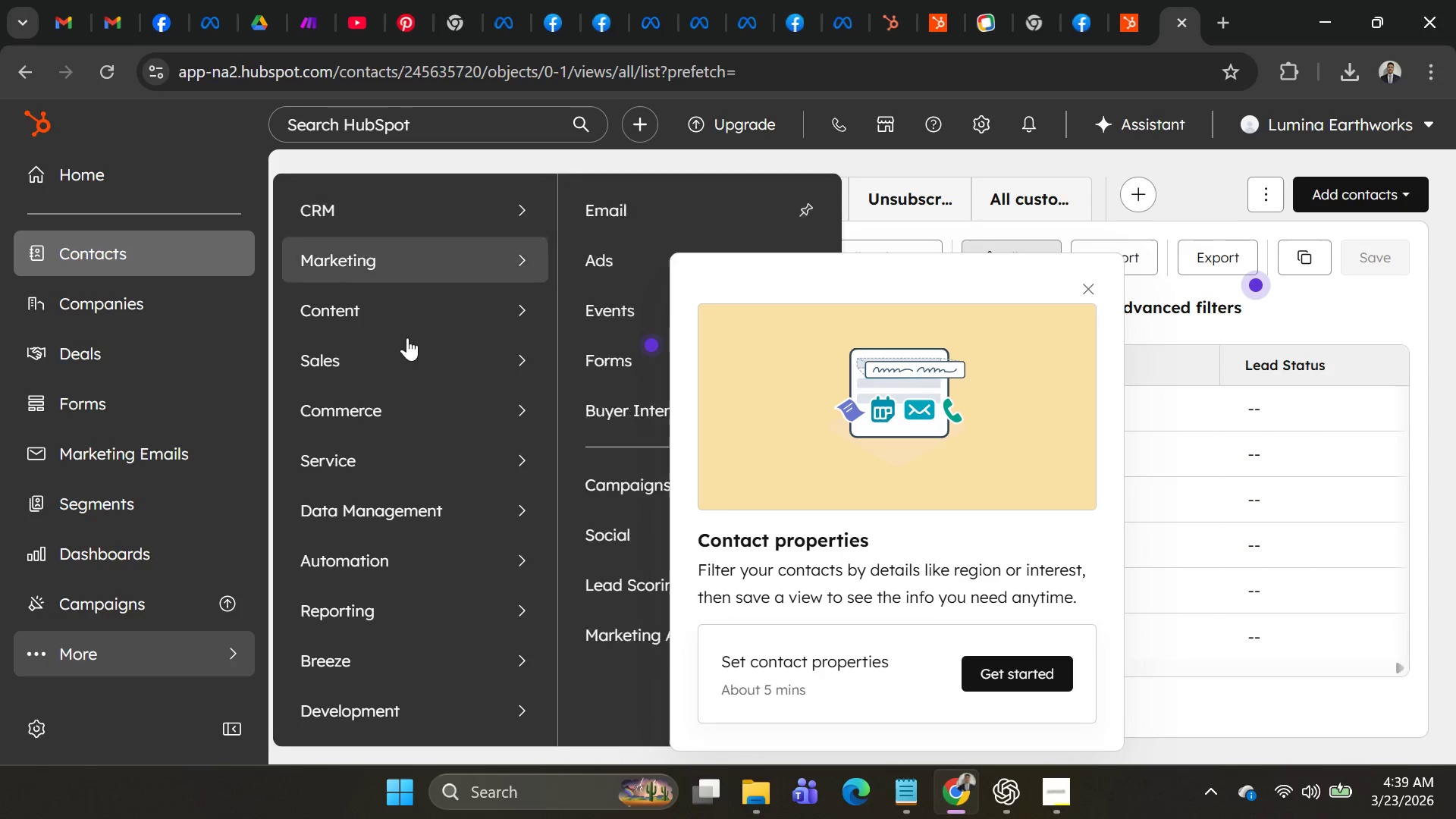 
scroll: coordinate [447, 496], scroll_direction: down, amount: 2.0
 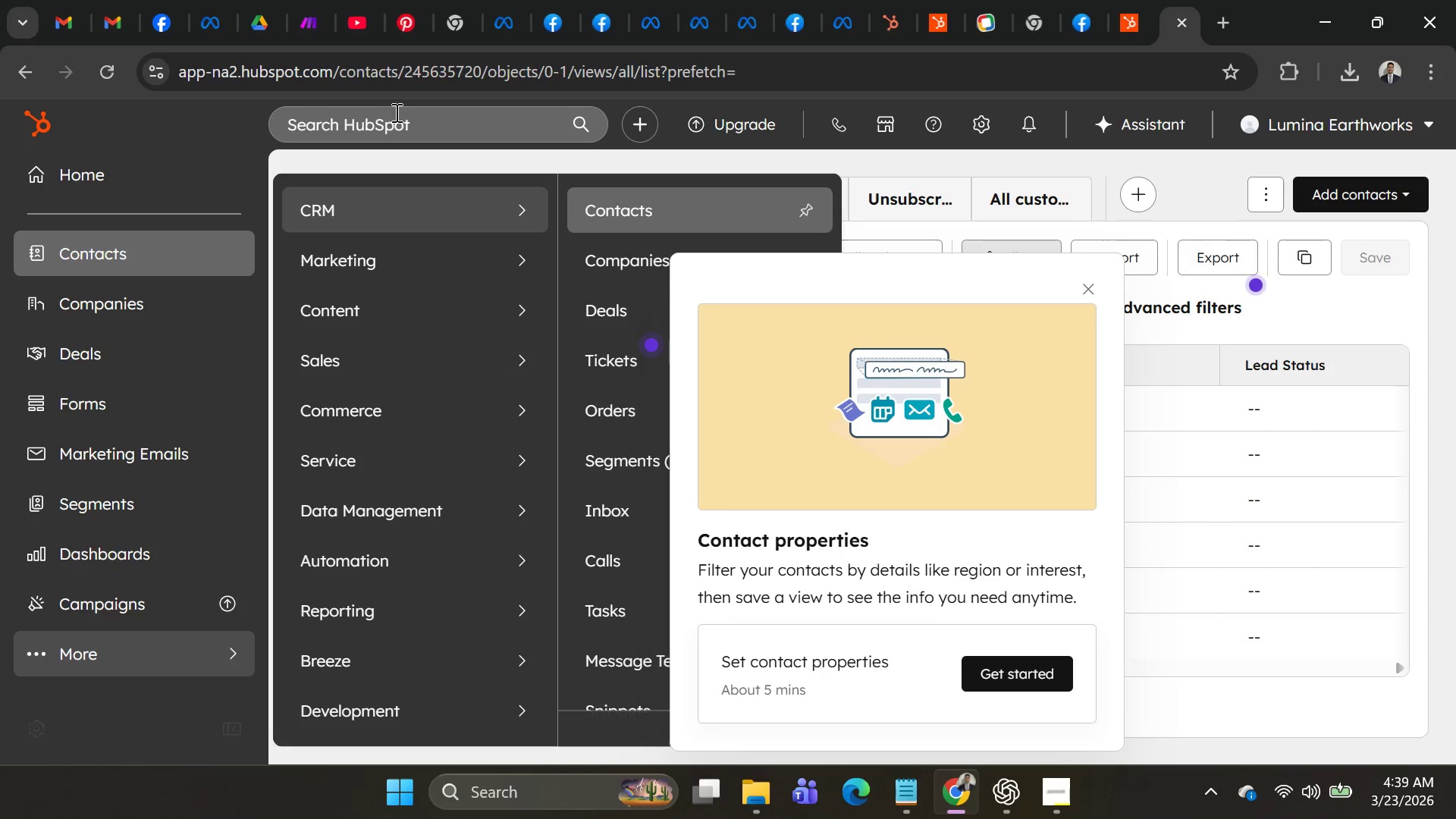 
left_click([384, 116])
 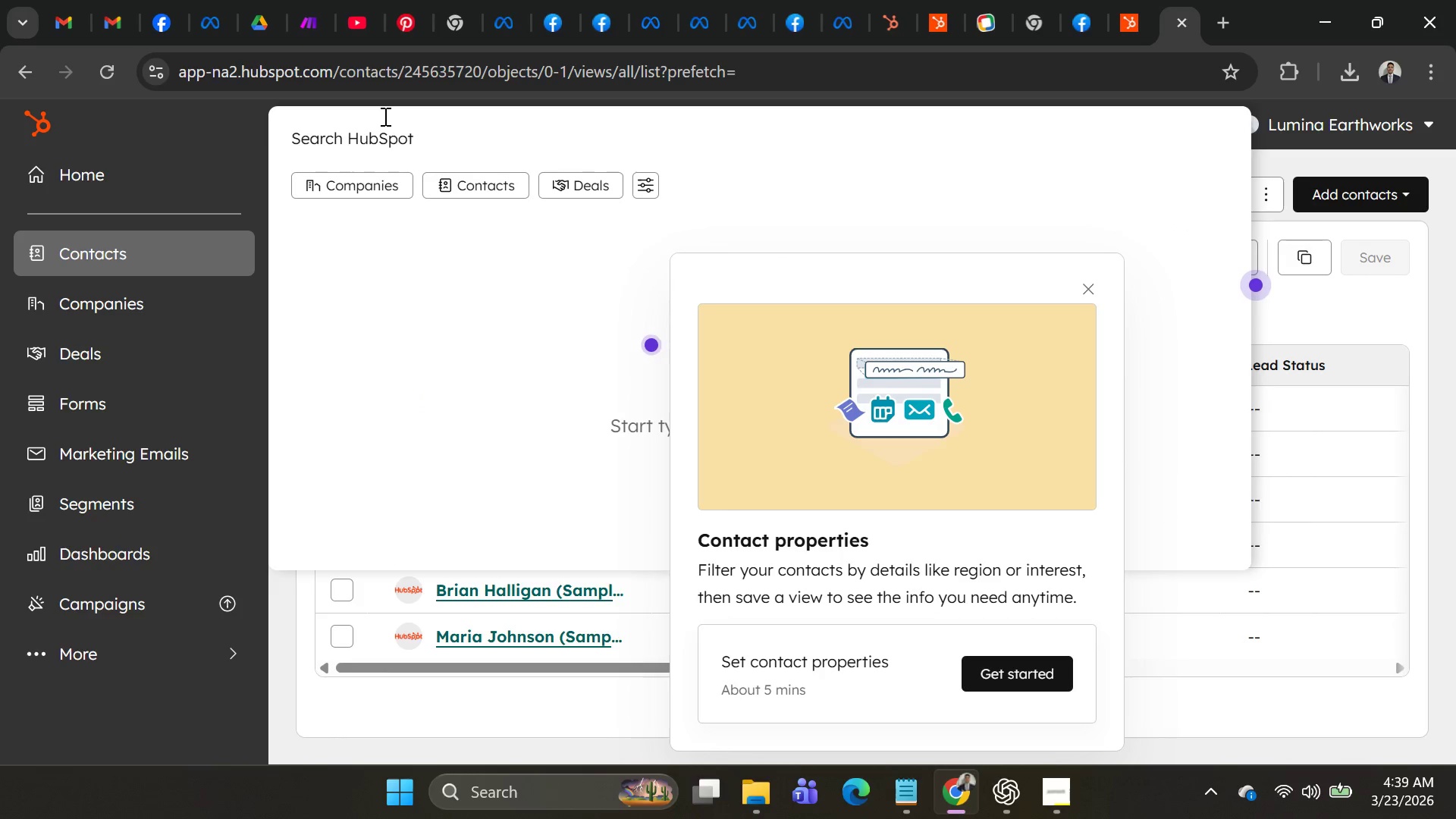 
type(settu)
key(Backspace)
type(ing)
 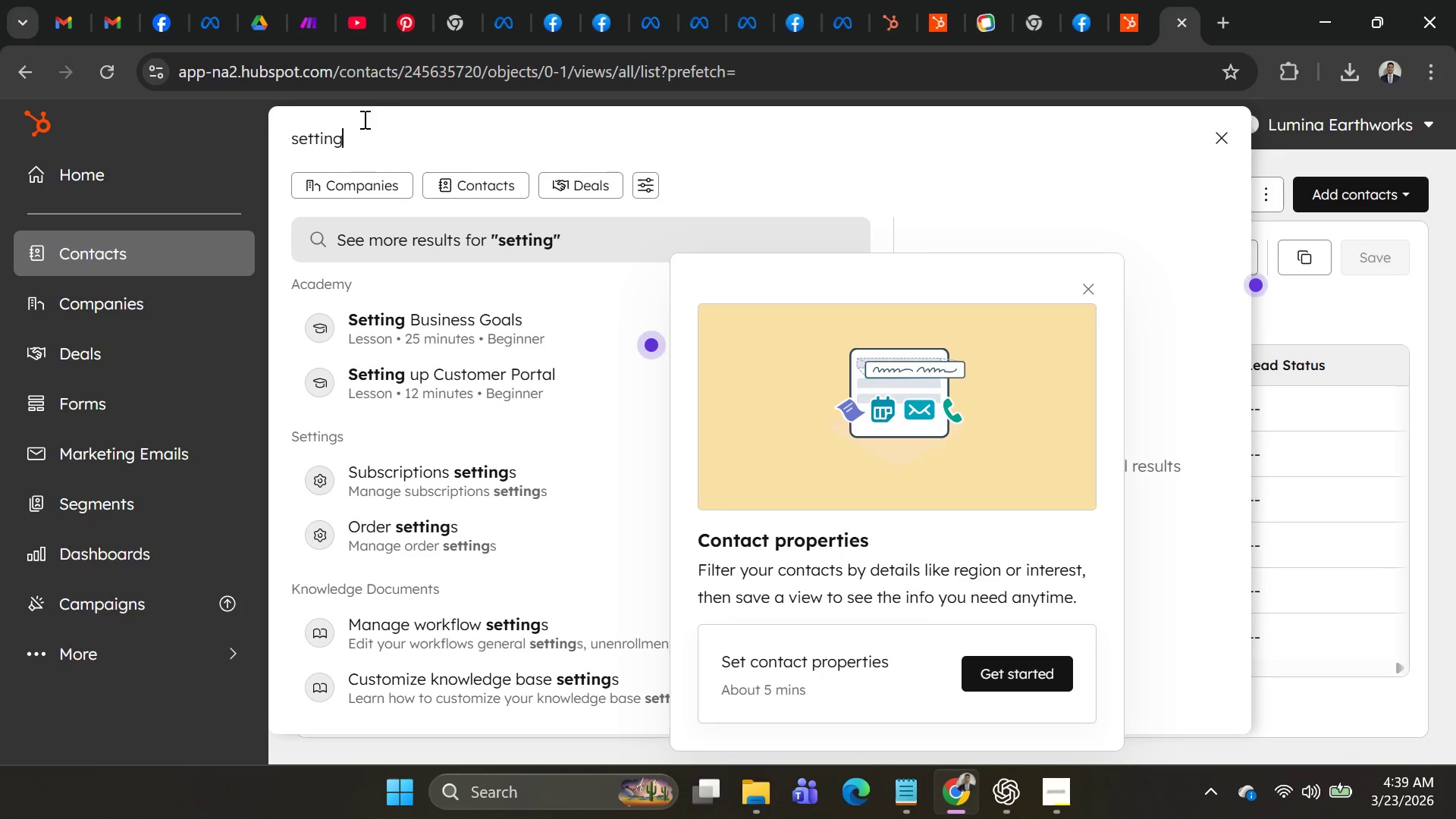 
left_click([495, 233])
 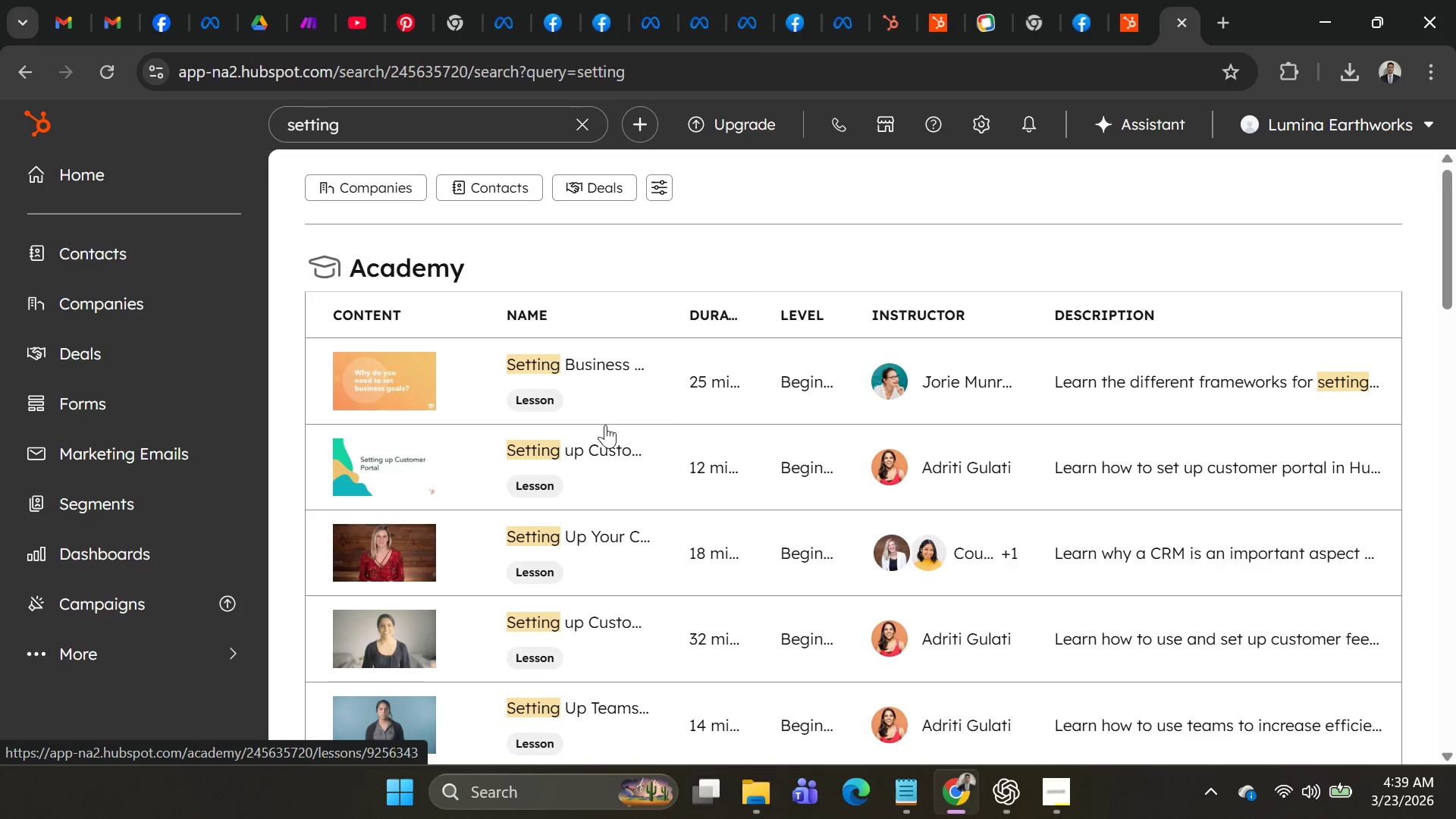 
scroll: coordinate [102, 384], scroll_direction: down, amount: 3.0
 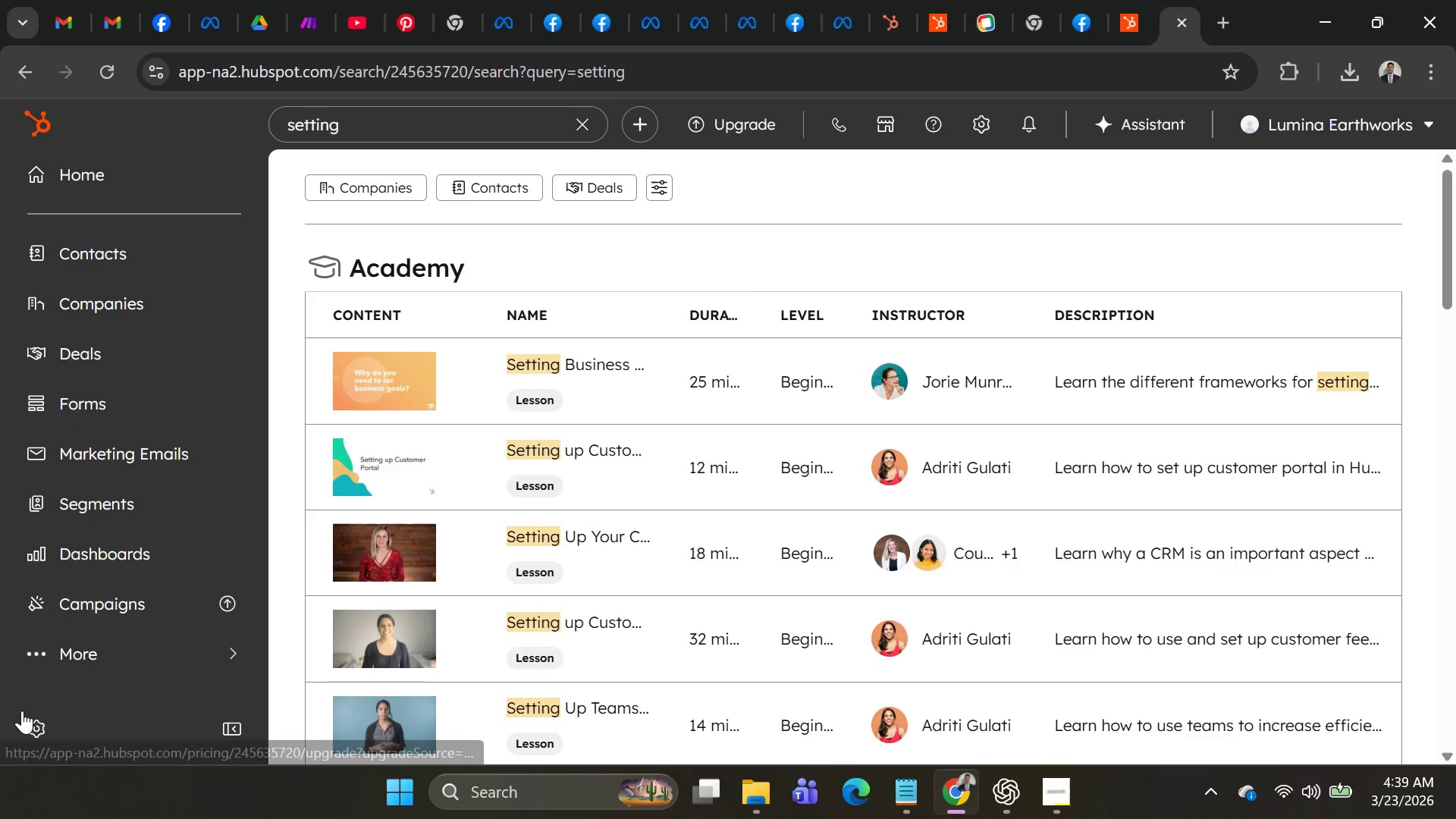 
left_click([23, 719])
 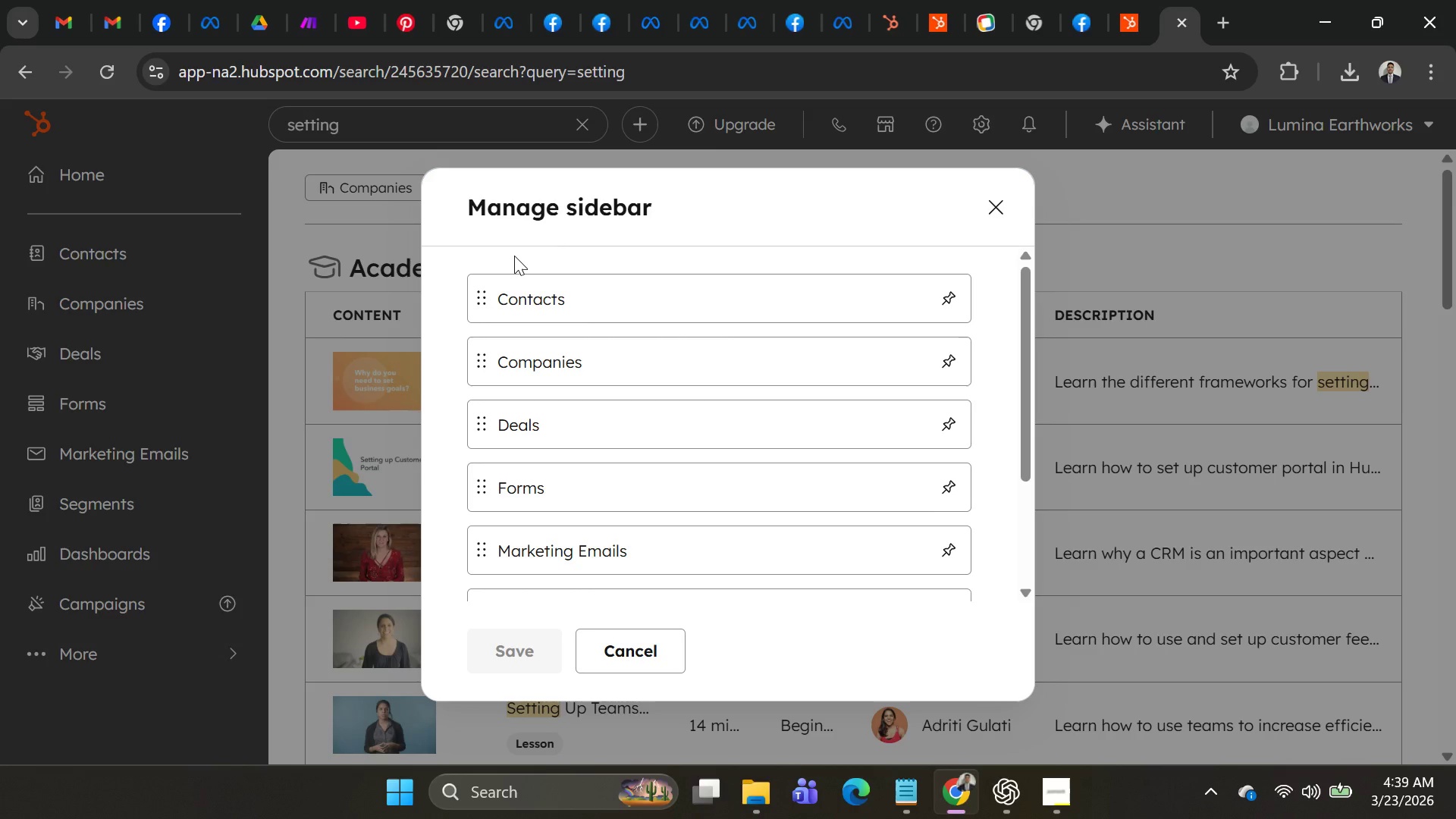 
wait(9.05)
 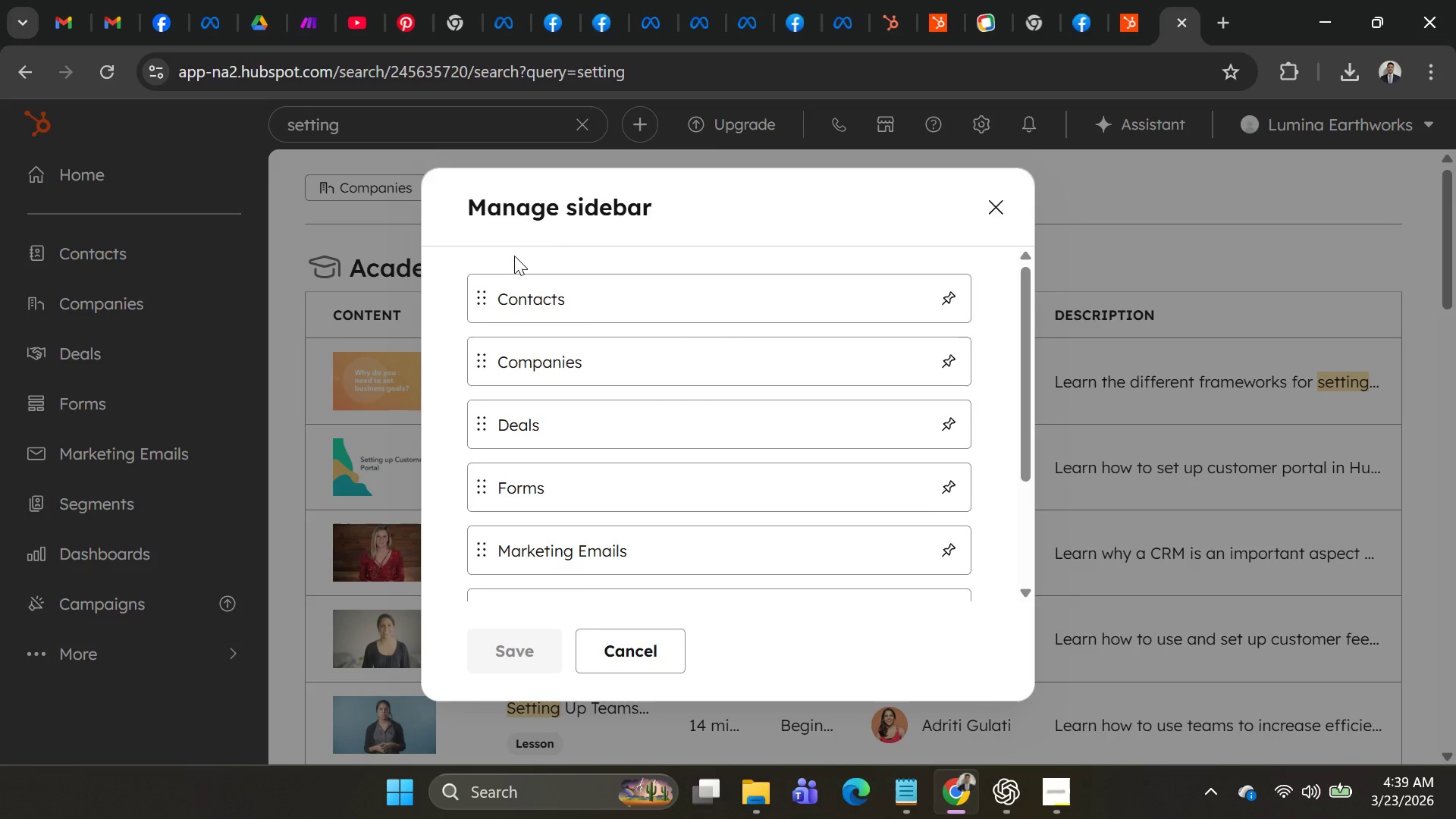 
scroll: coordinate [819, 408], scroll_direction: down, amount: 3.0
 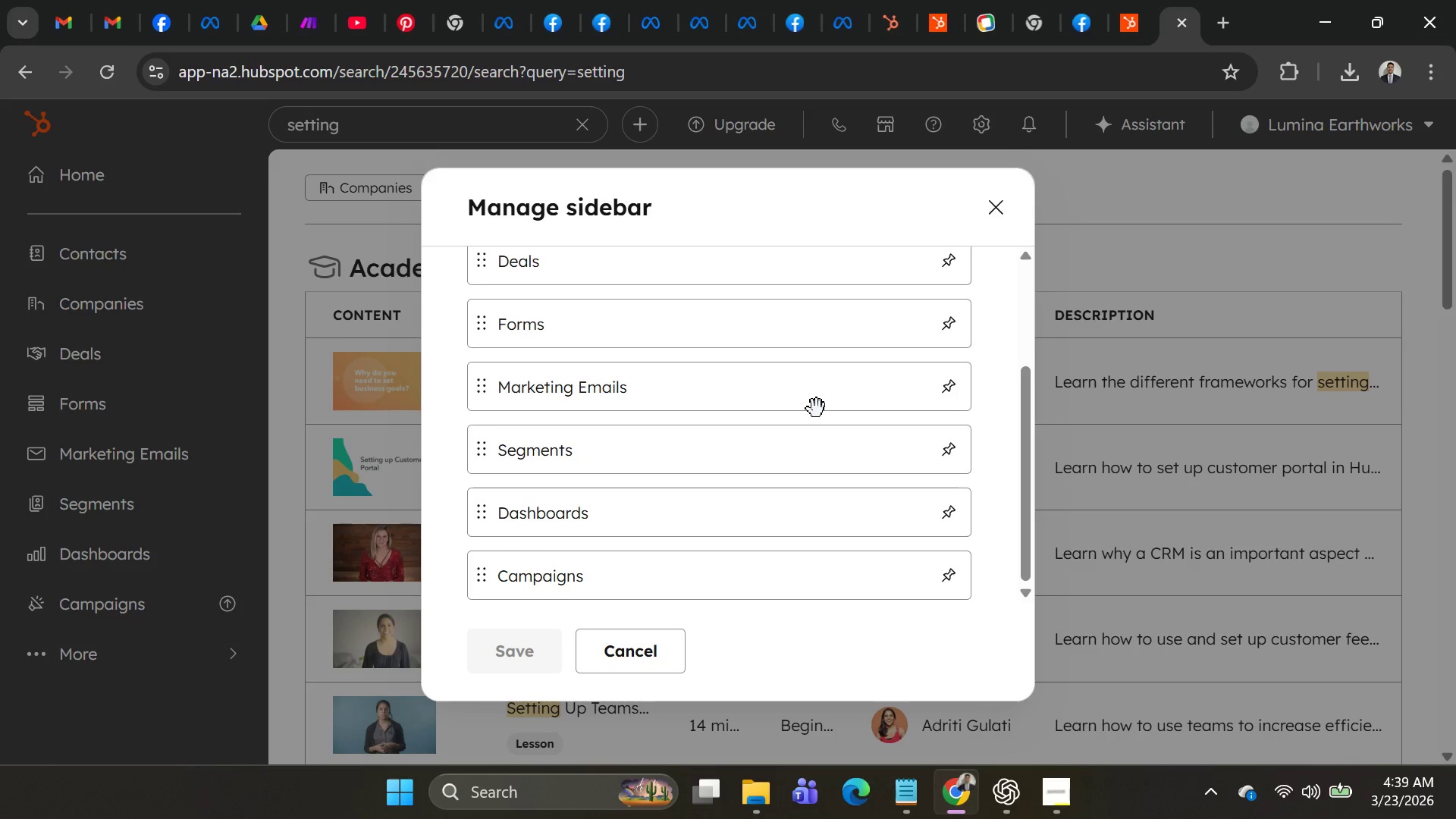 
scroll: coordinate [804, 428], scroll_direction: up, amount: 5.0
 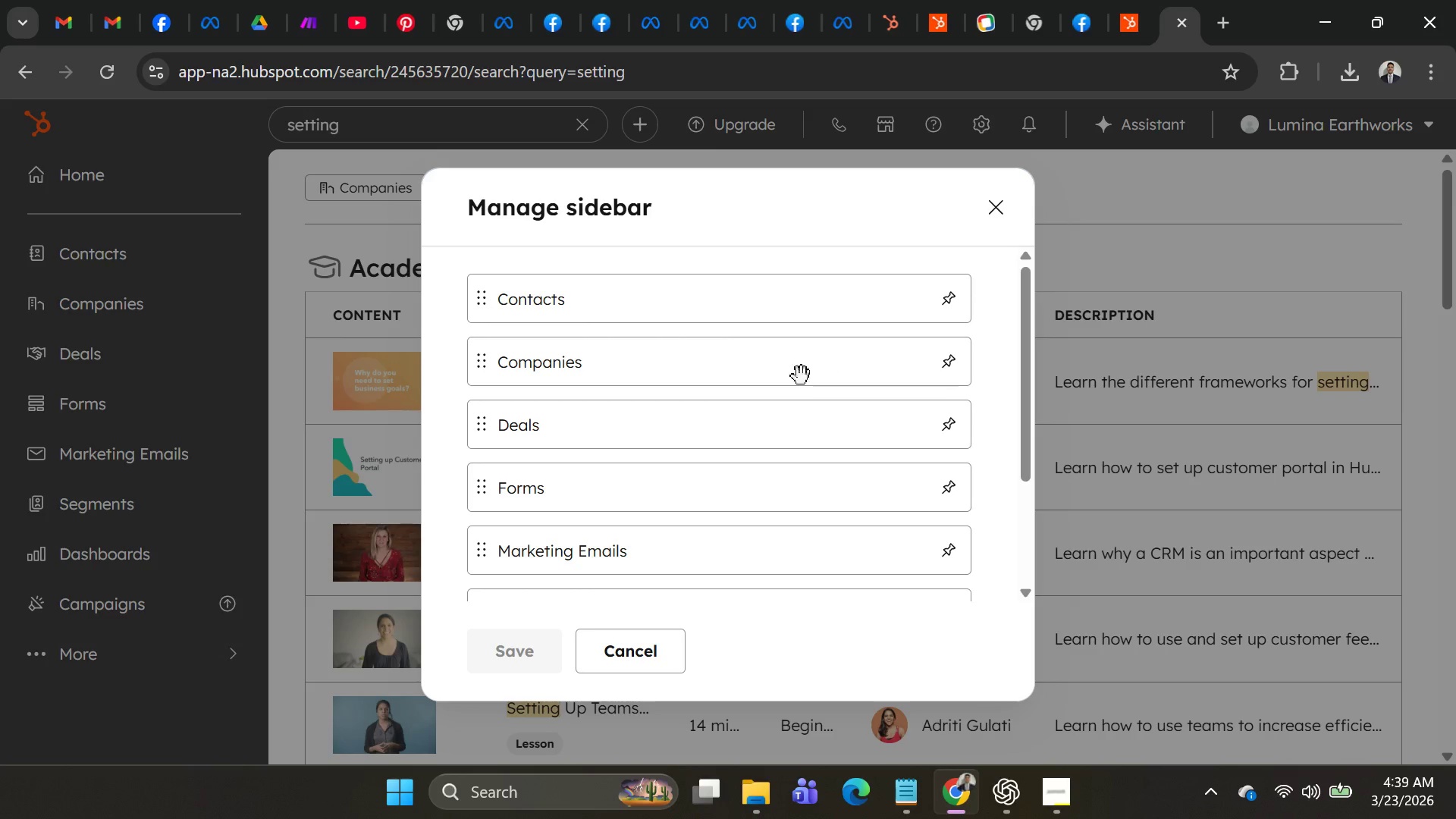 
wait(6.94)
 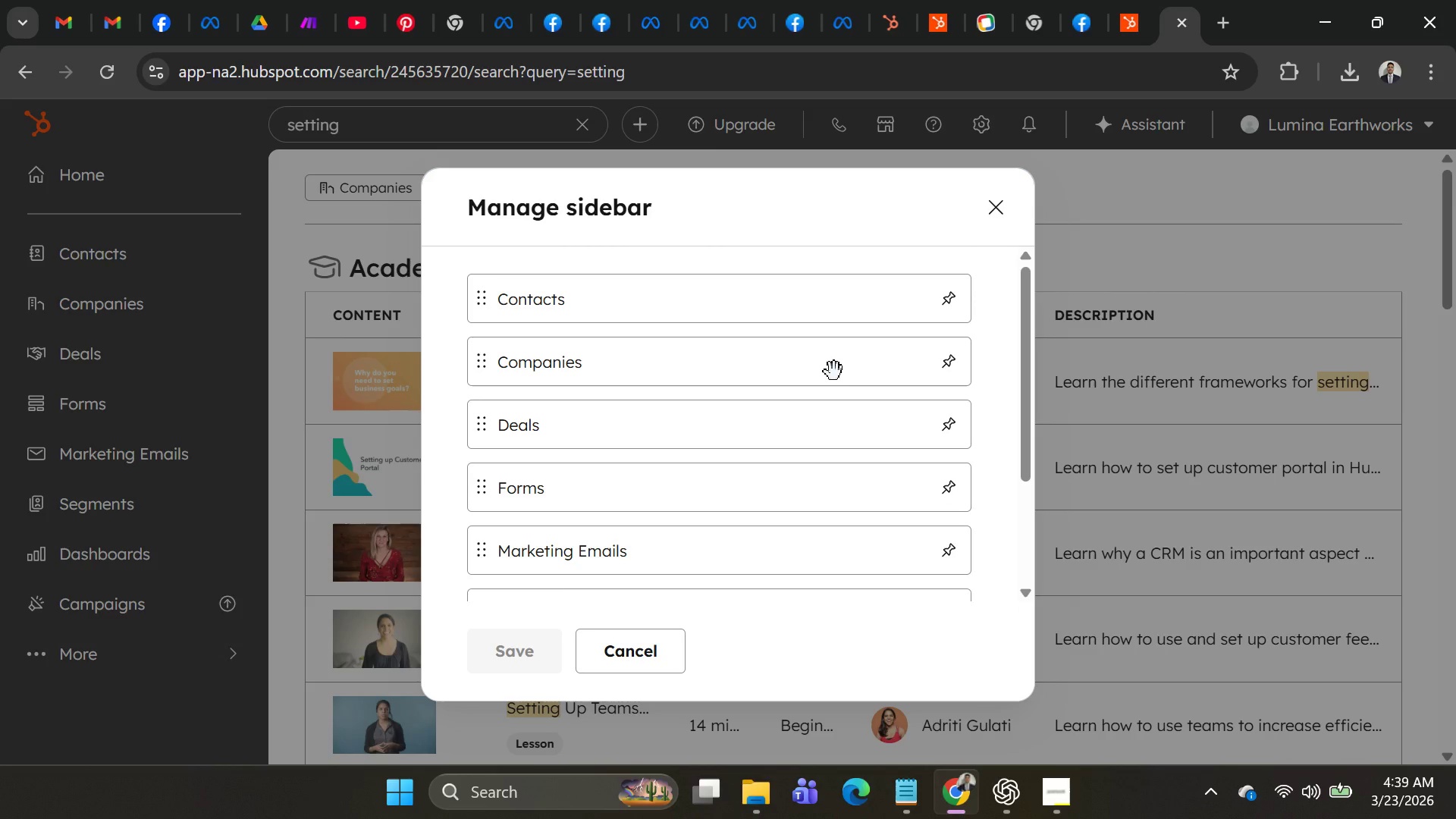 
scroll: coordinate [794, 419], scroll_direction: down, amount: 6.0
 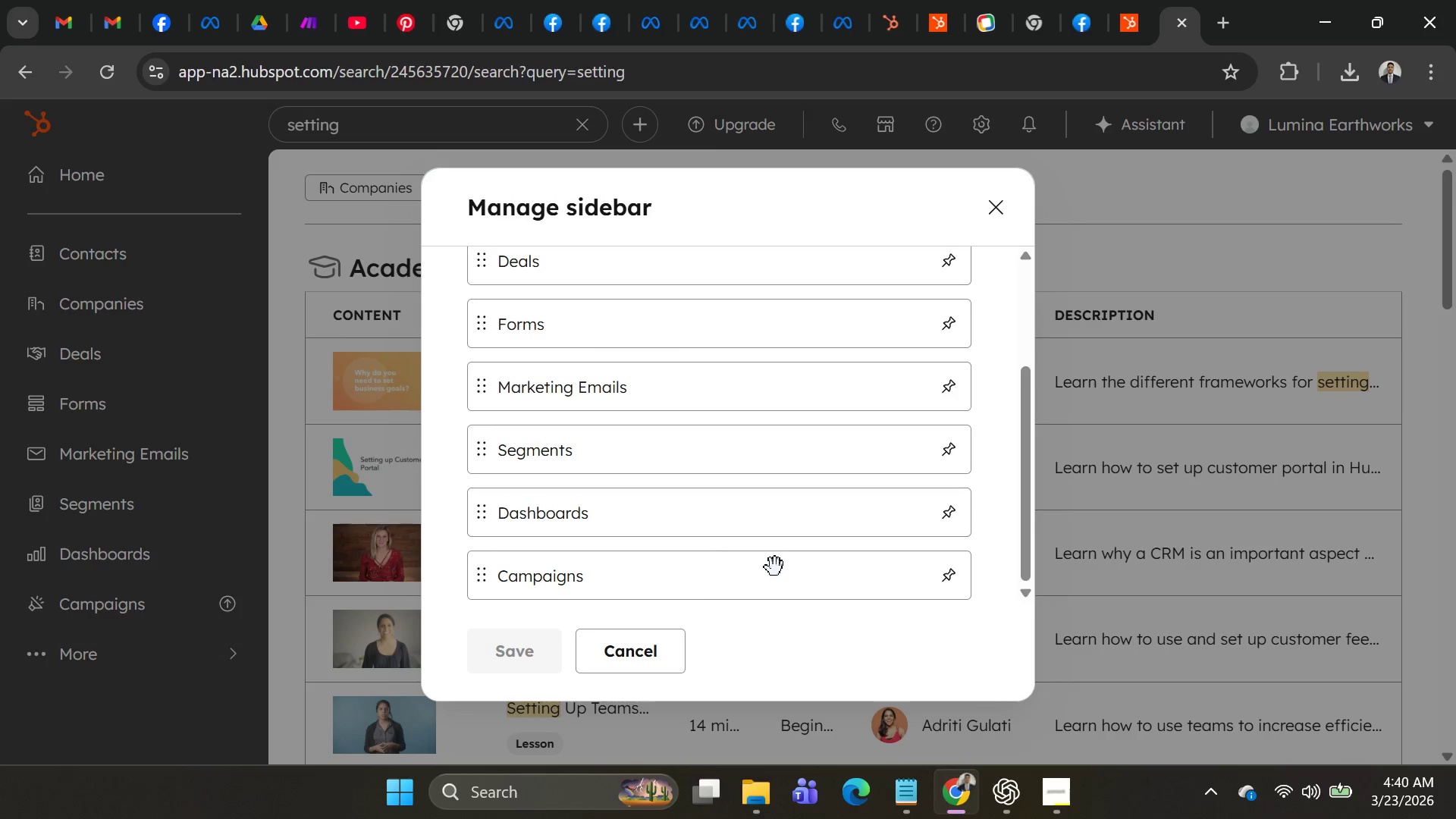 
scroll: coordinate [705, 405], scroll_direction: up, amount: 3.0
 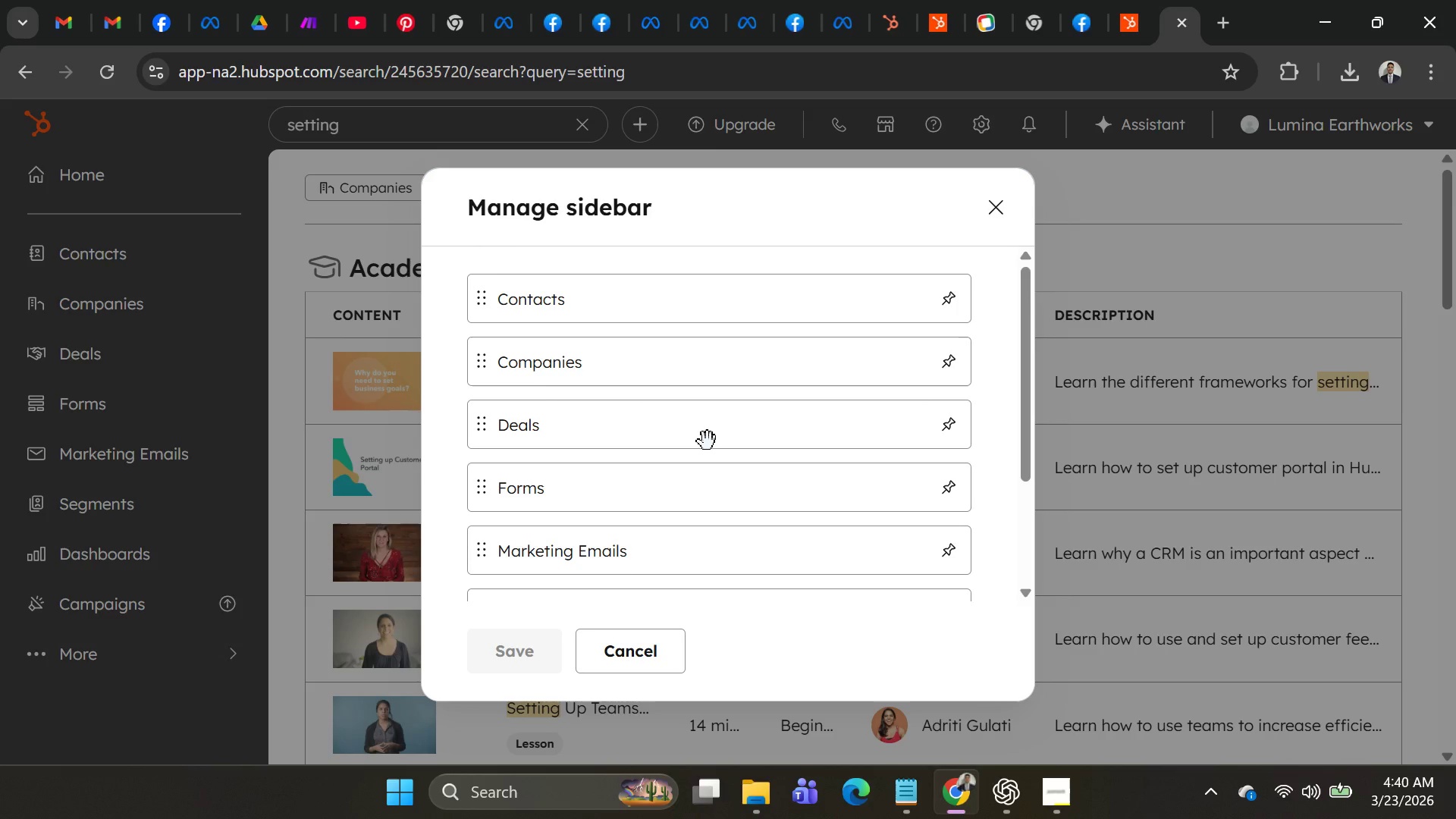 
left_click([708, 441])
 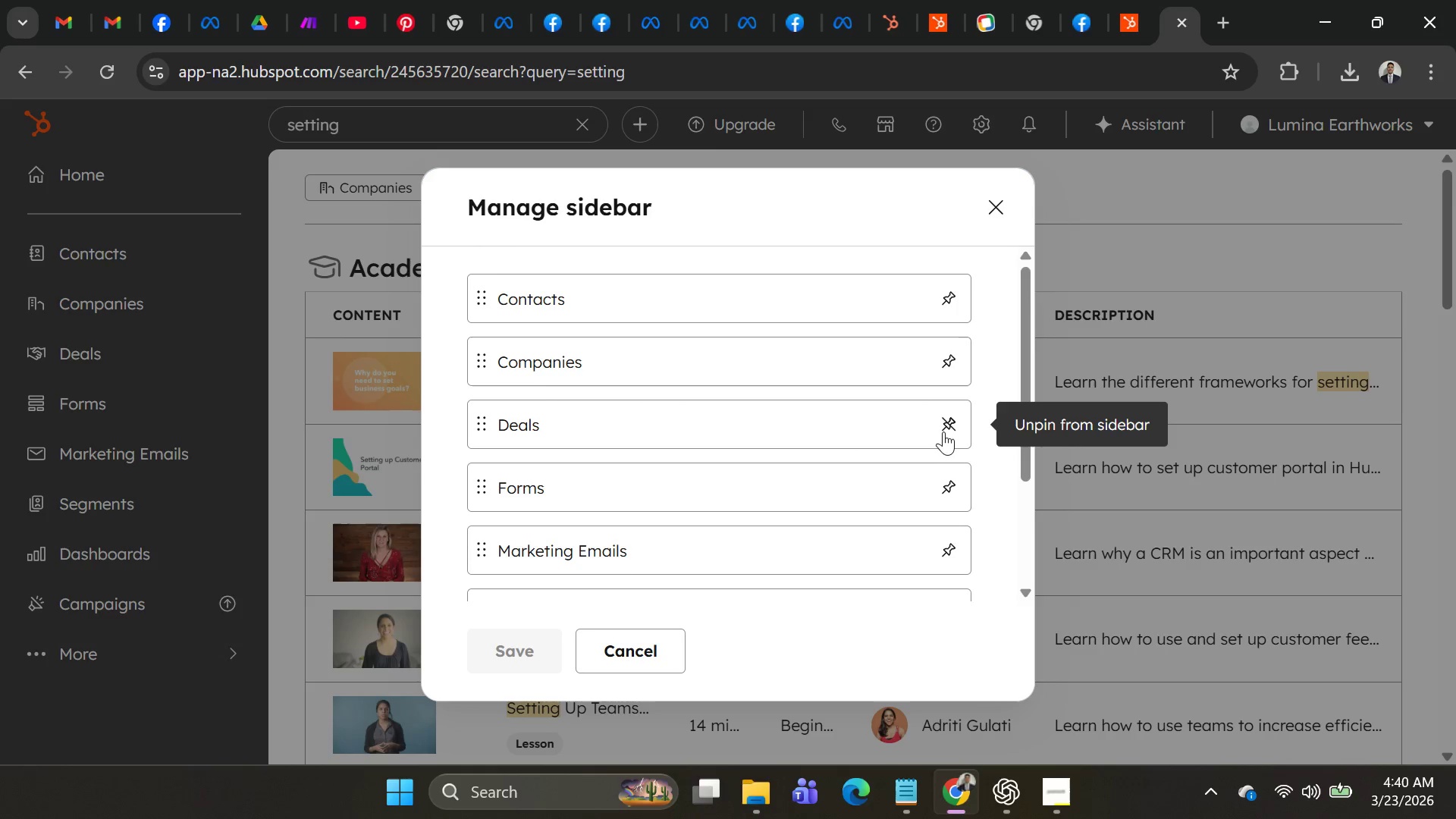 
left_click([869, 425])
 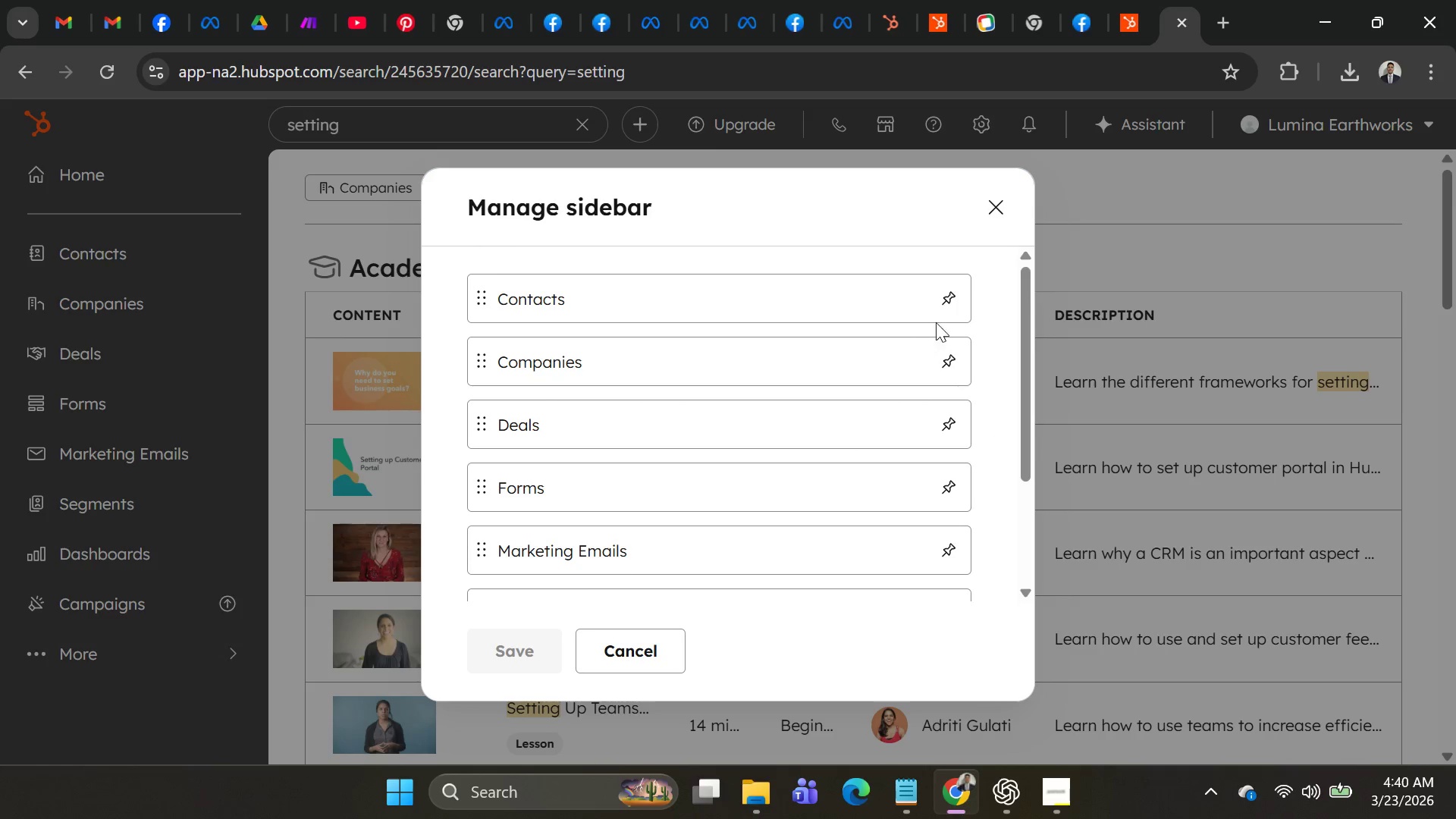 
left_click([947, 308])
 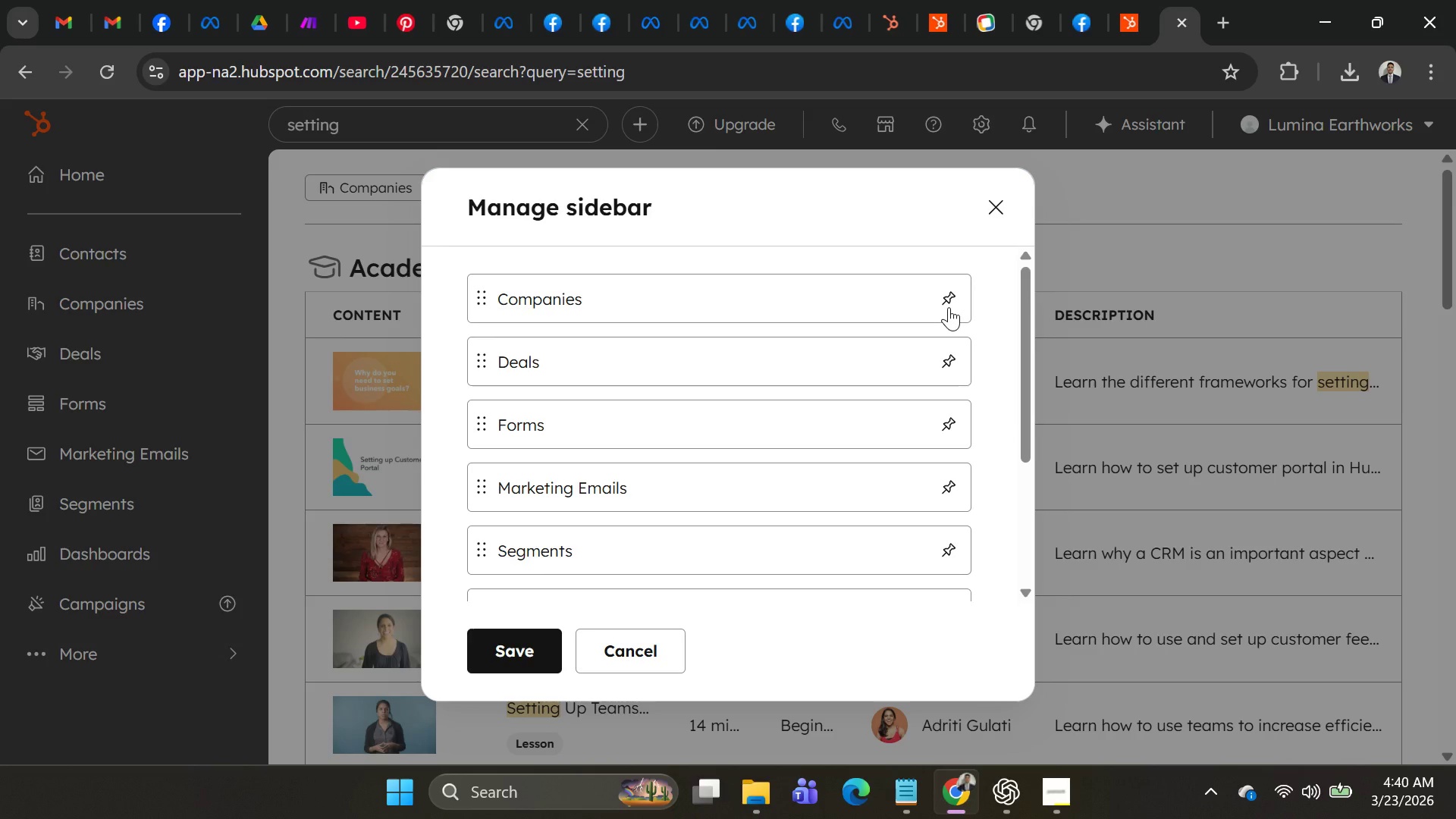 
left_click([949, 304])
 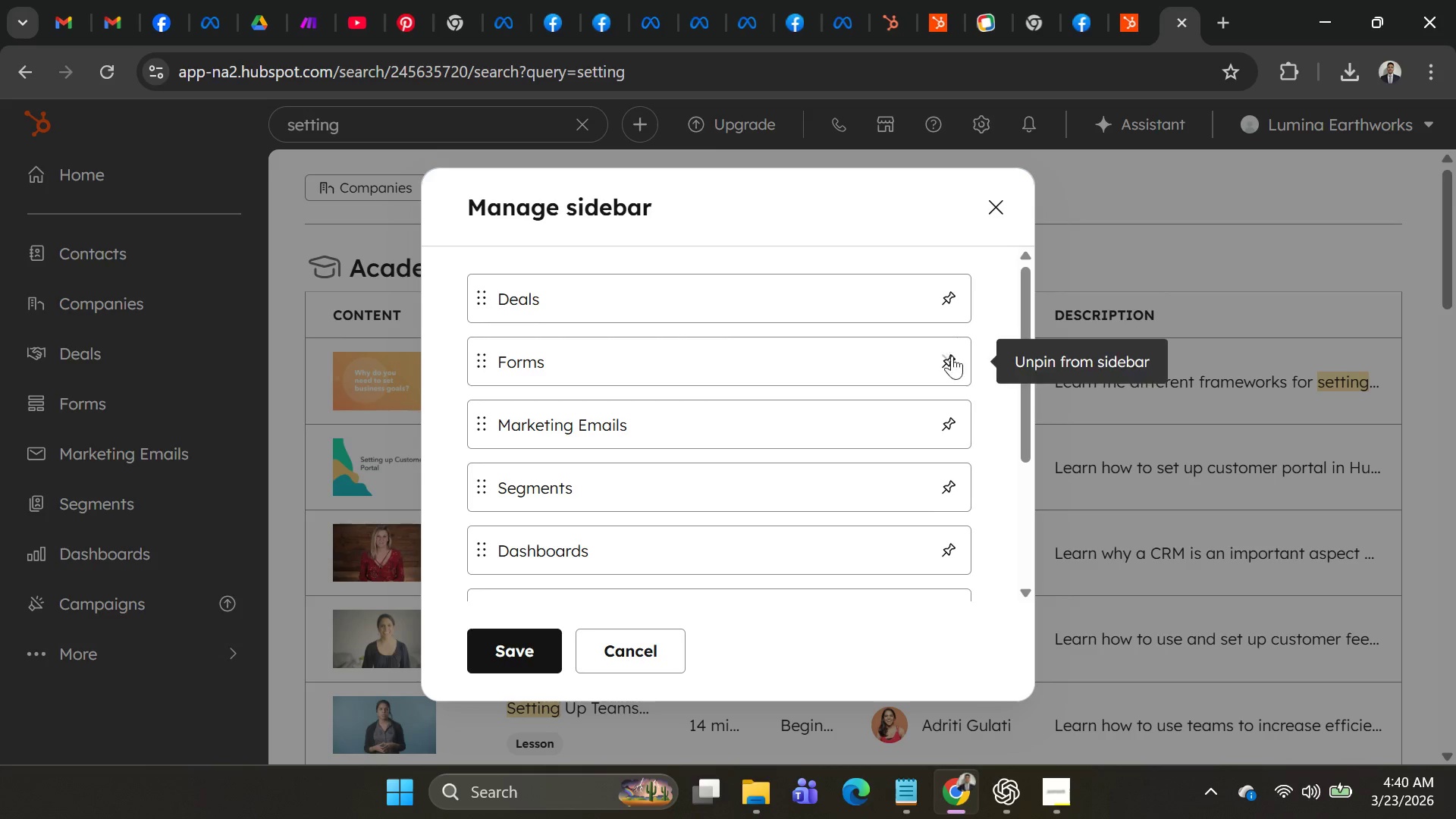 
left_click([952, 360])
 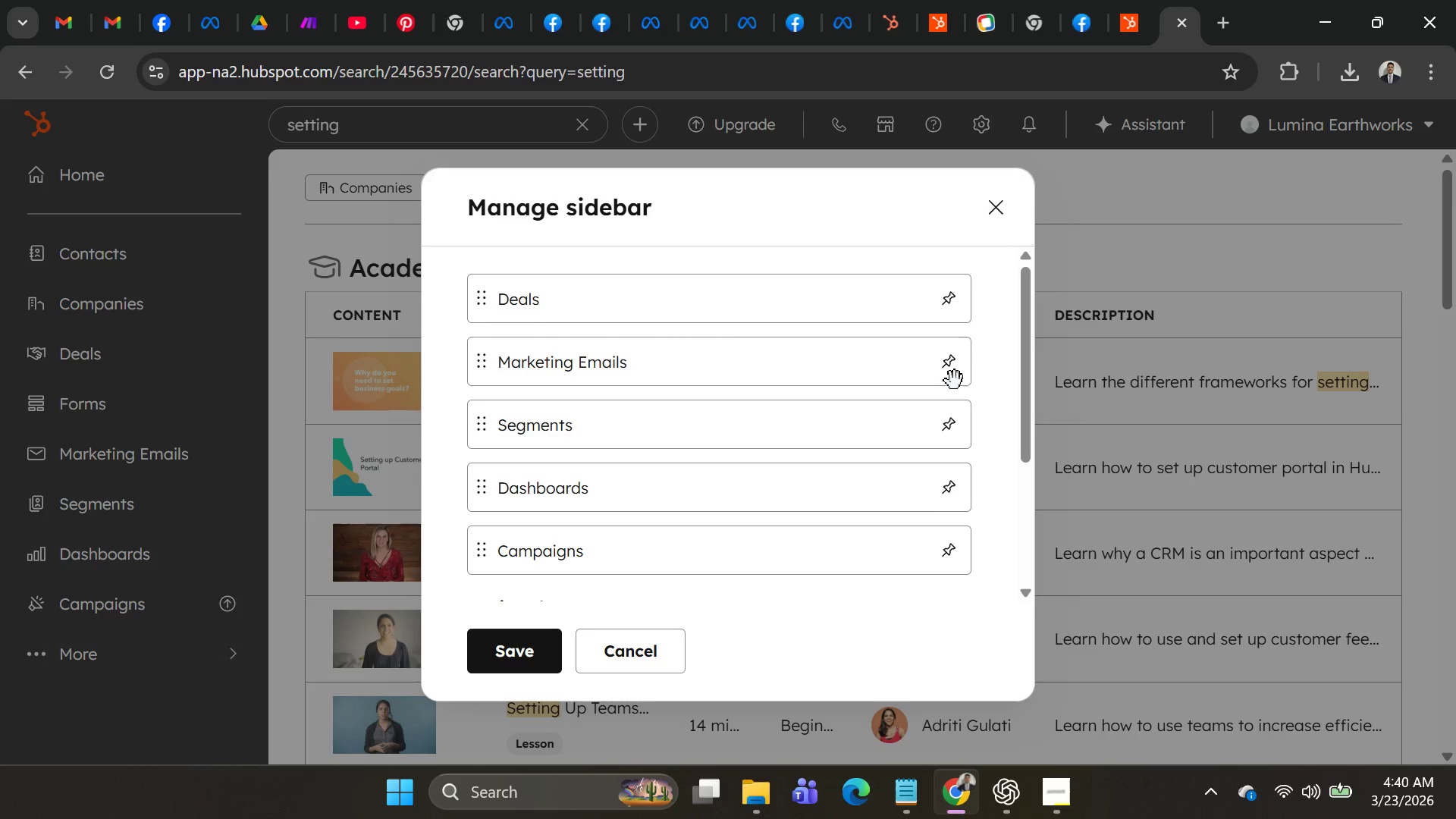 
left_click([956, 375])
 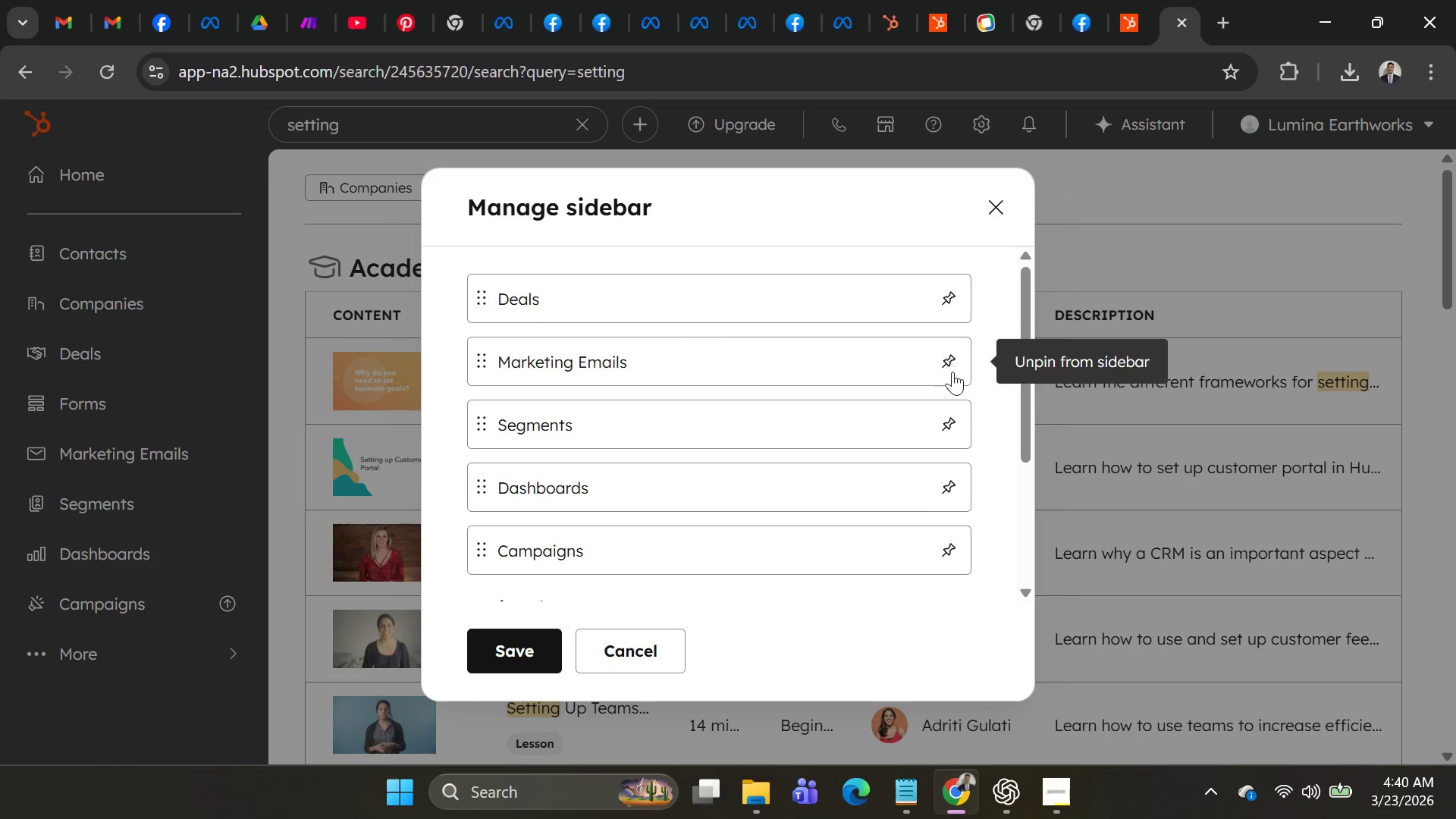 
left_click([952, 371])
 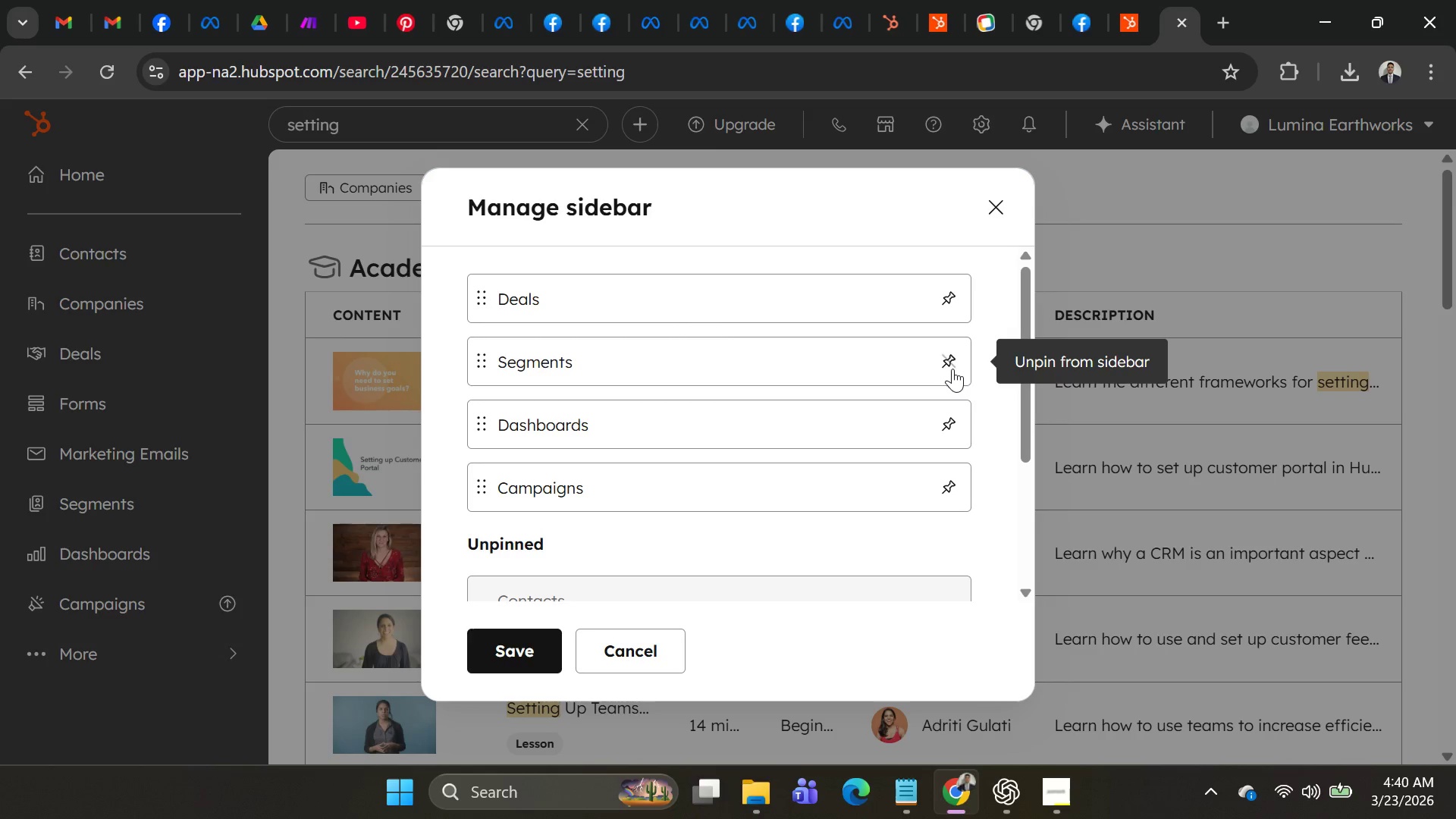 
left_click([952, 369])
 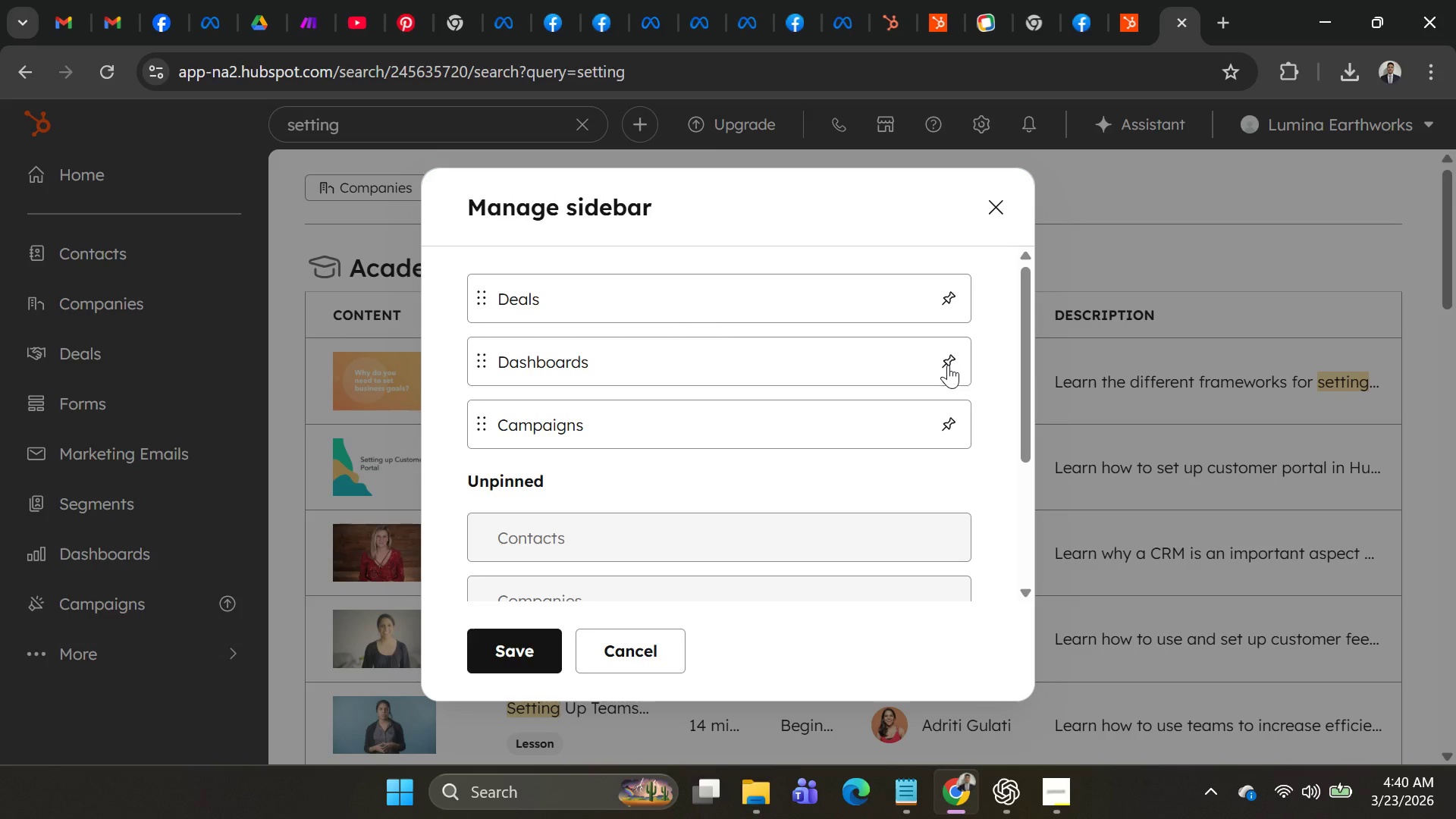 
key(Control+Z)
 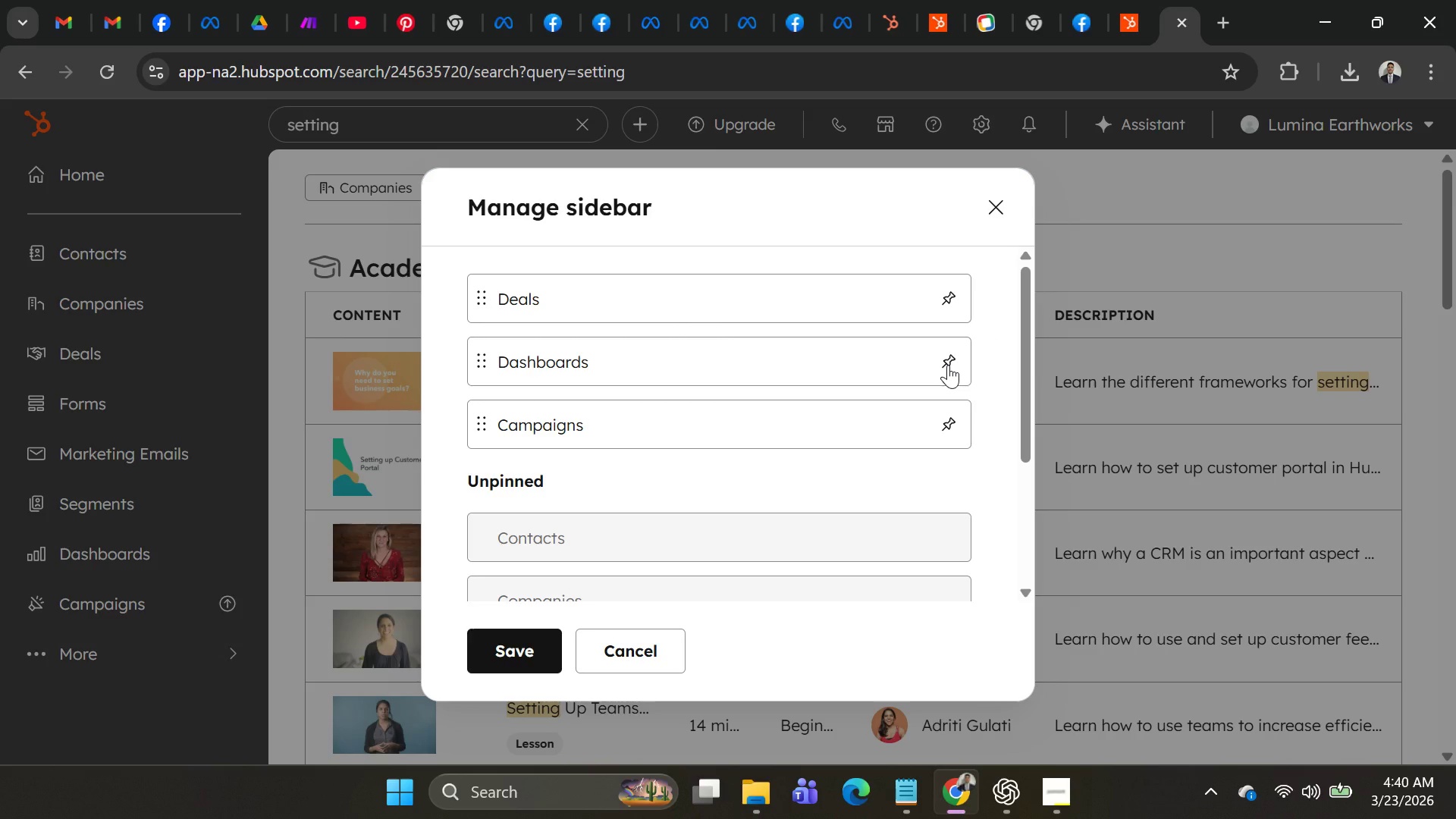 
key(Control+Z)
 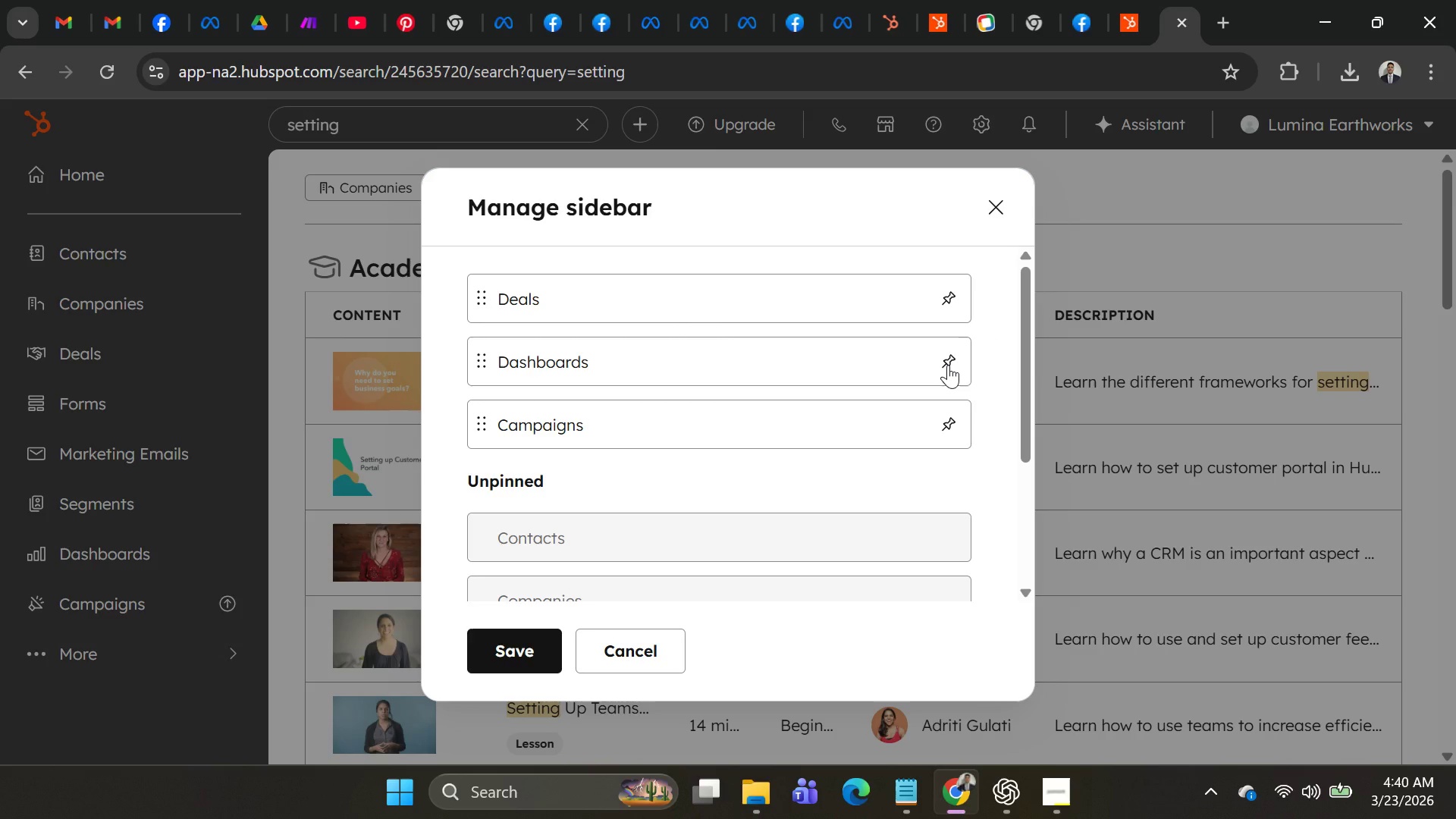 
key(Control+Z)
 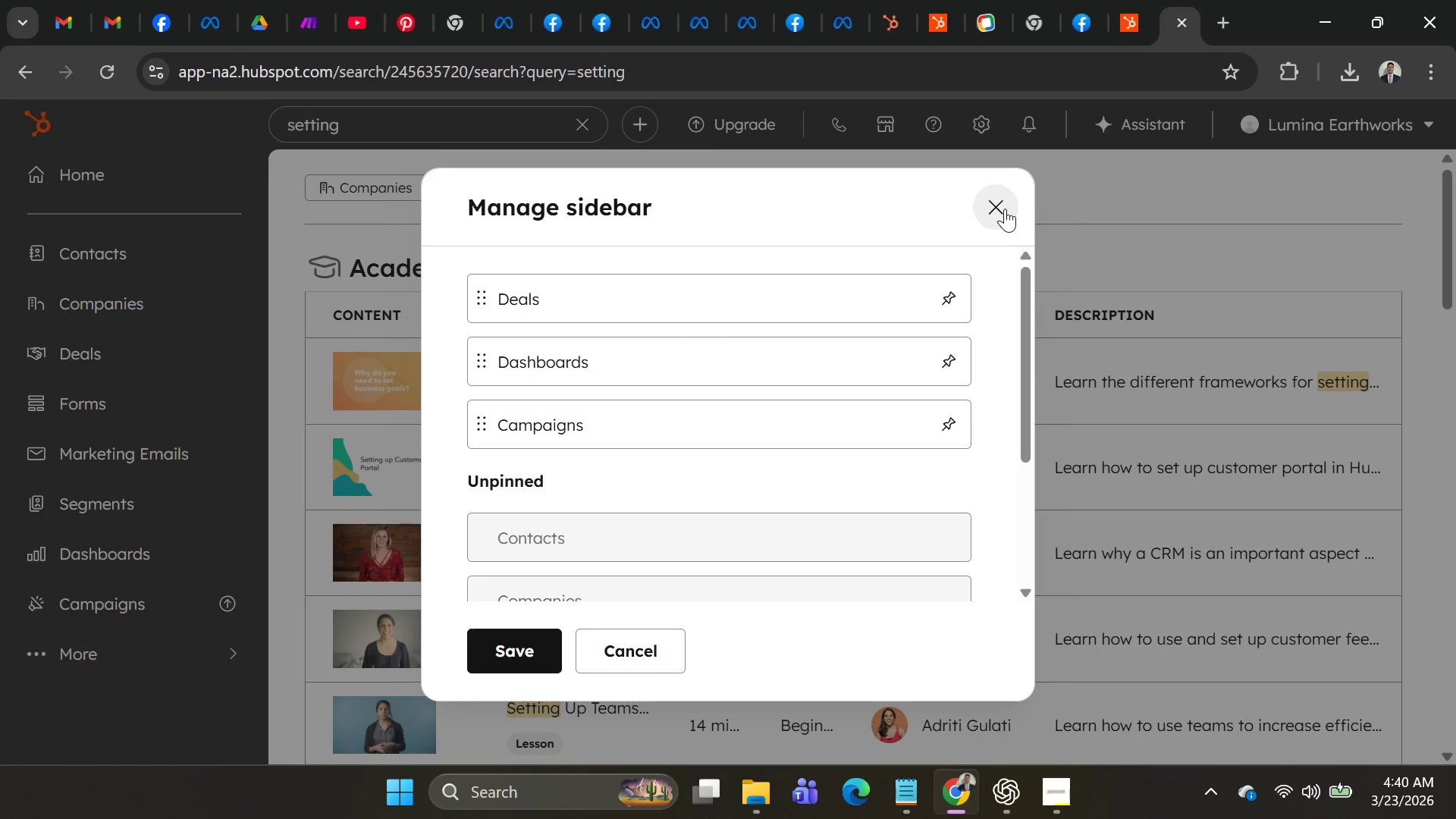 
left_click([1005, 207])
 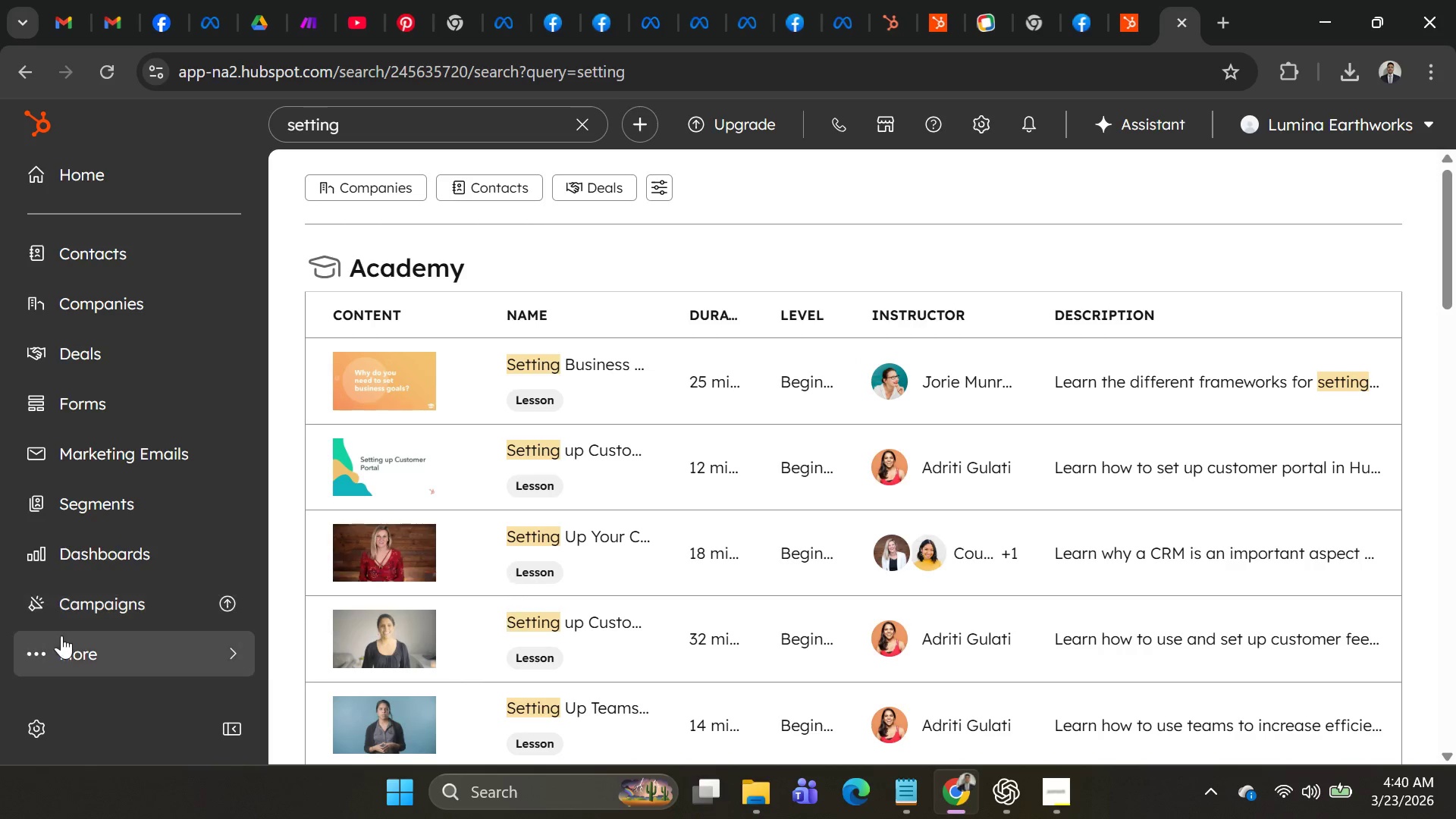 
left_click([33, 720])
 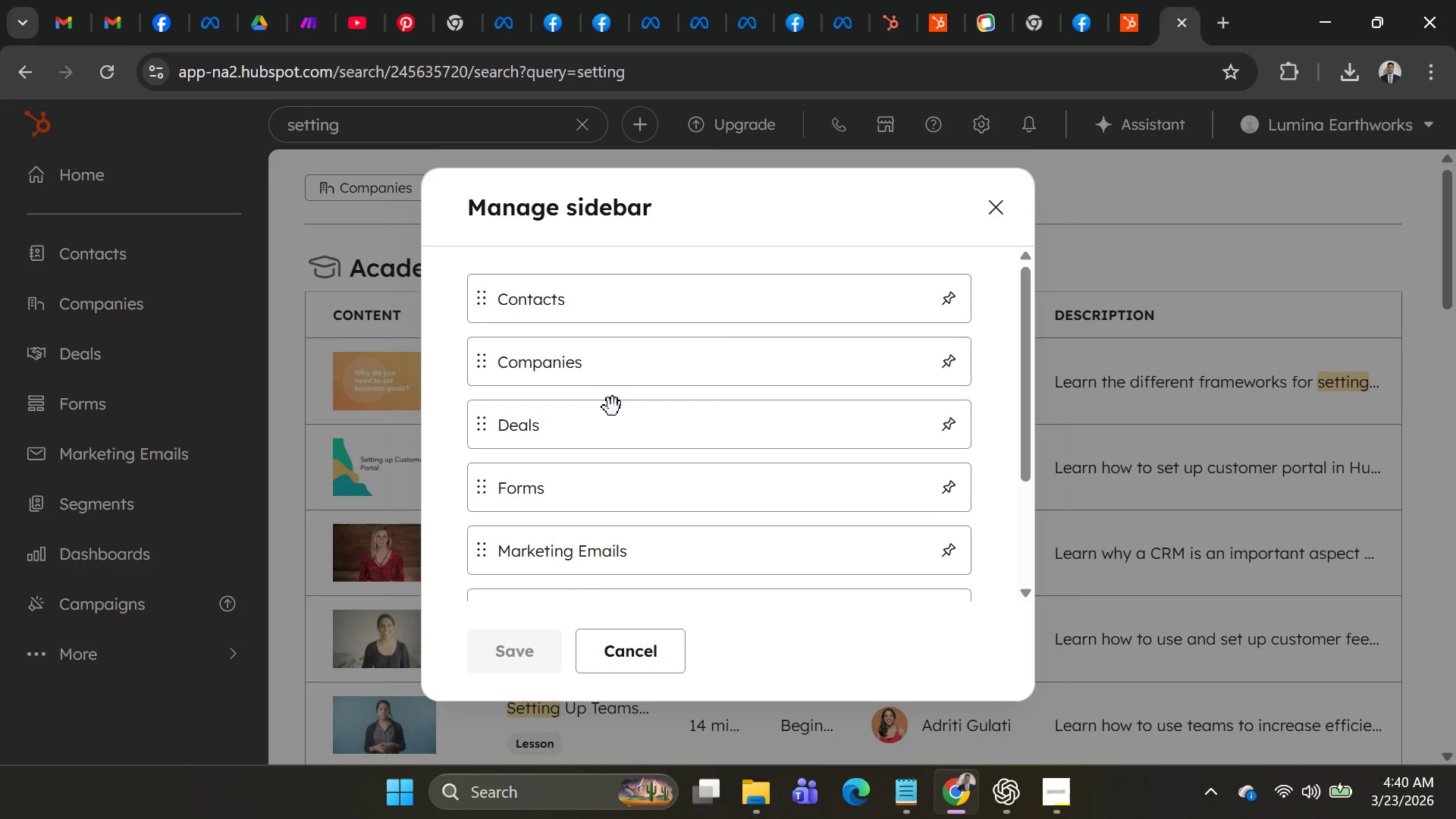 
wait(8.5)
 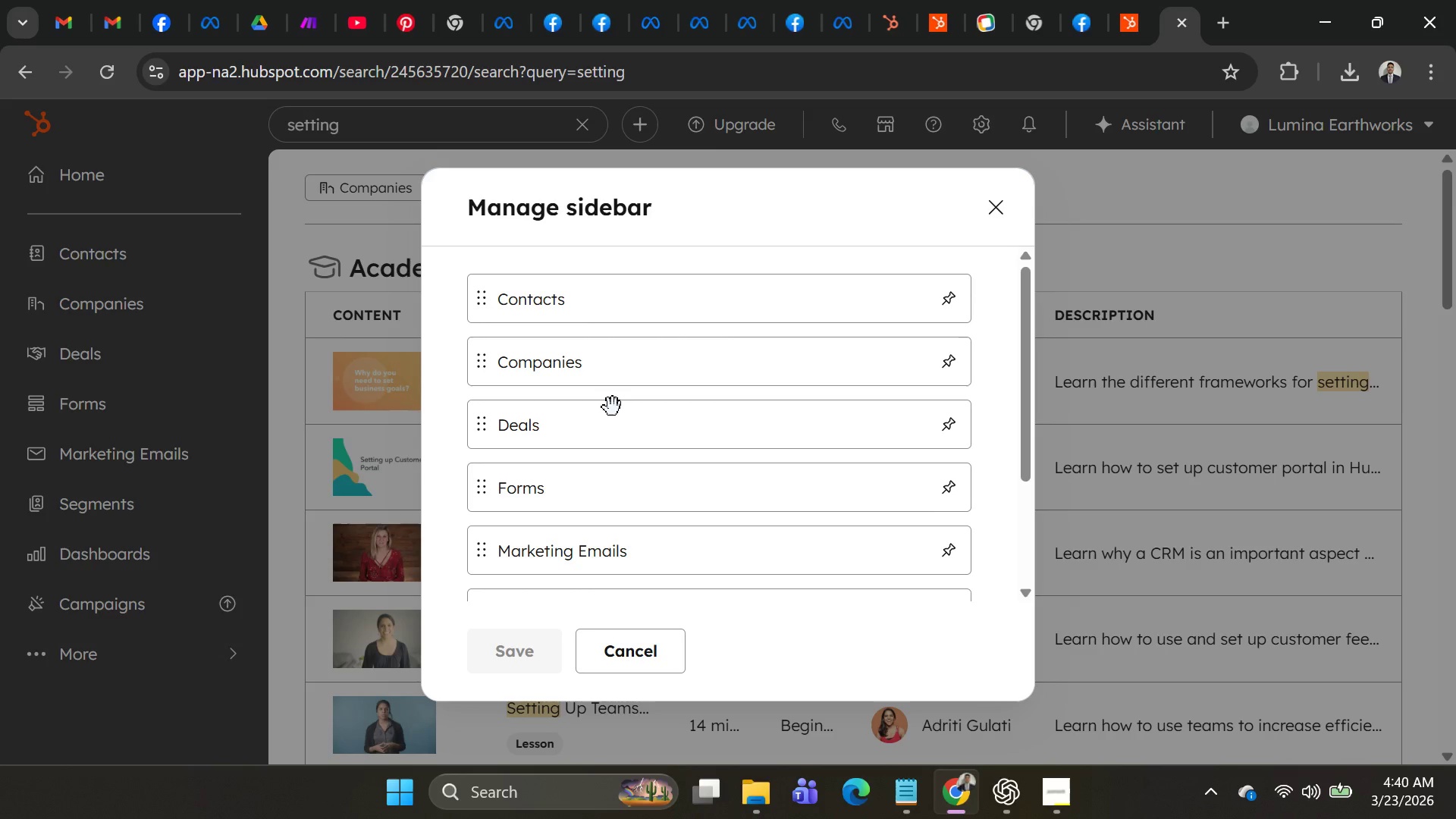 
double_click([494, 437])
 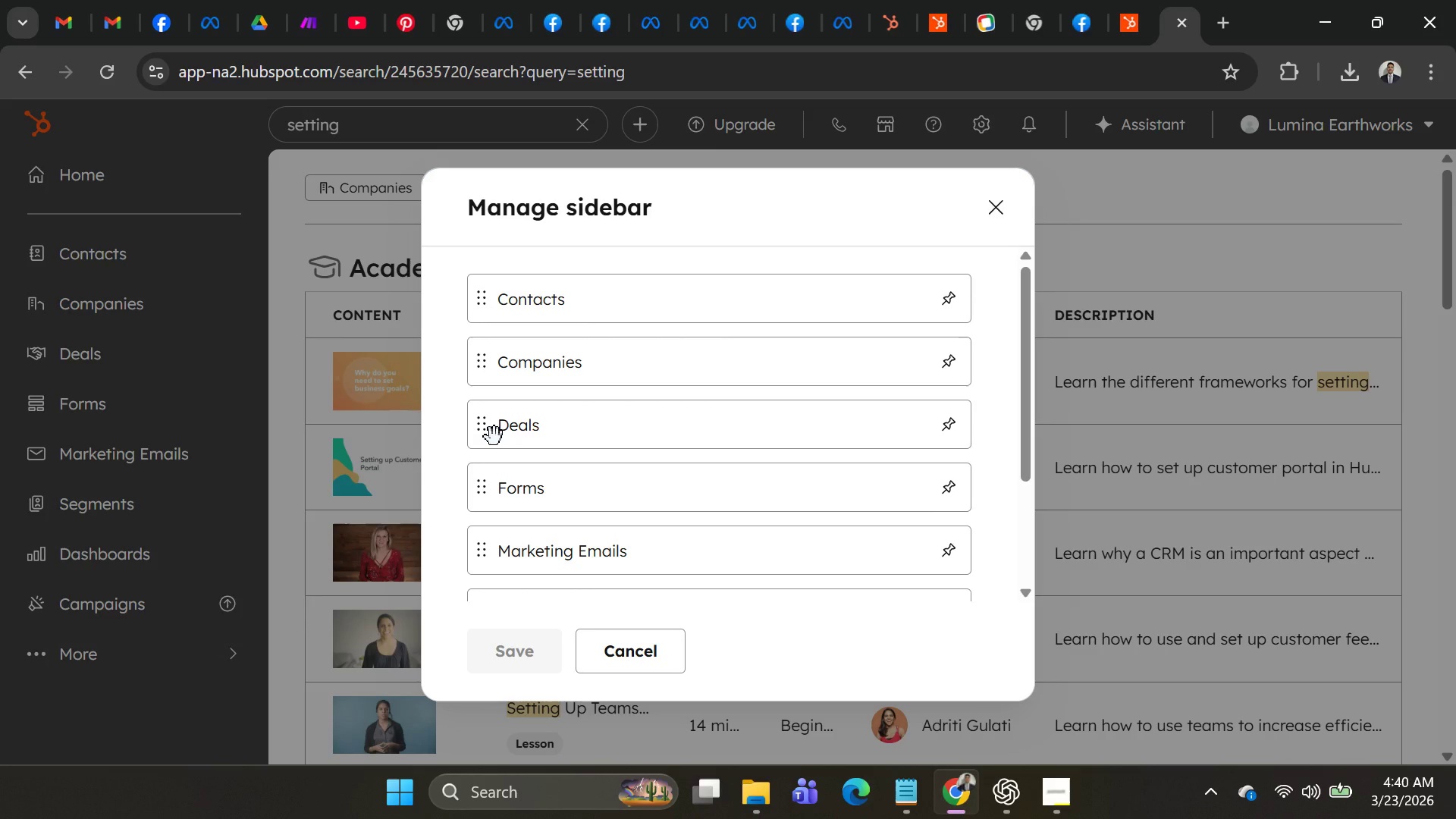 
triple_click([494, 437])
 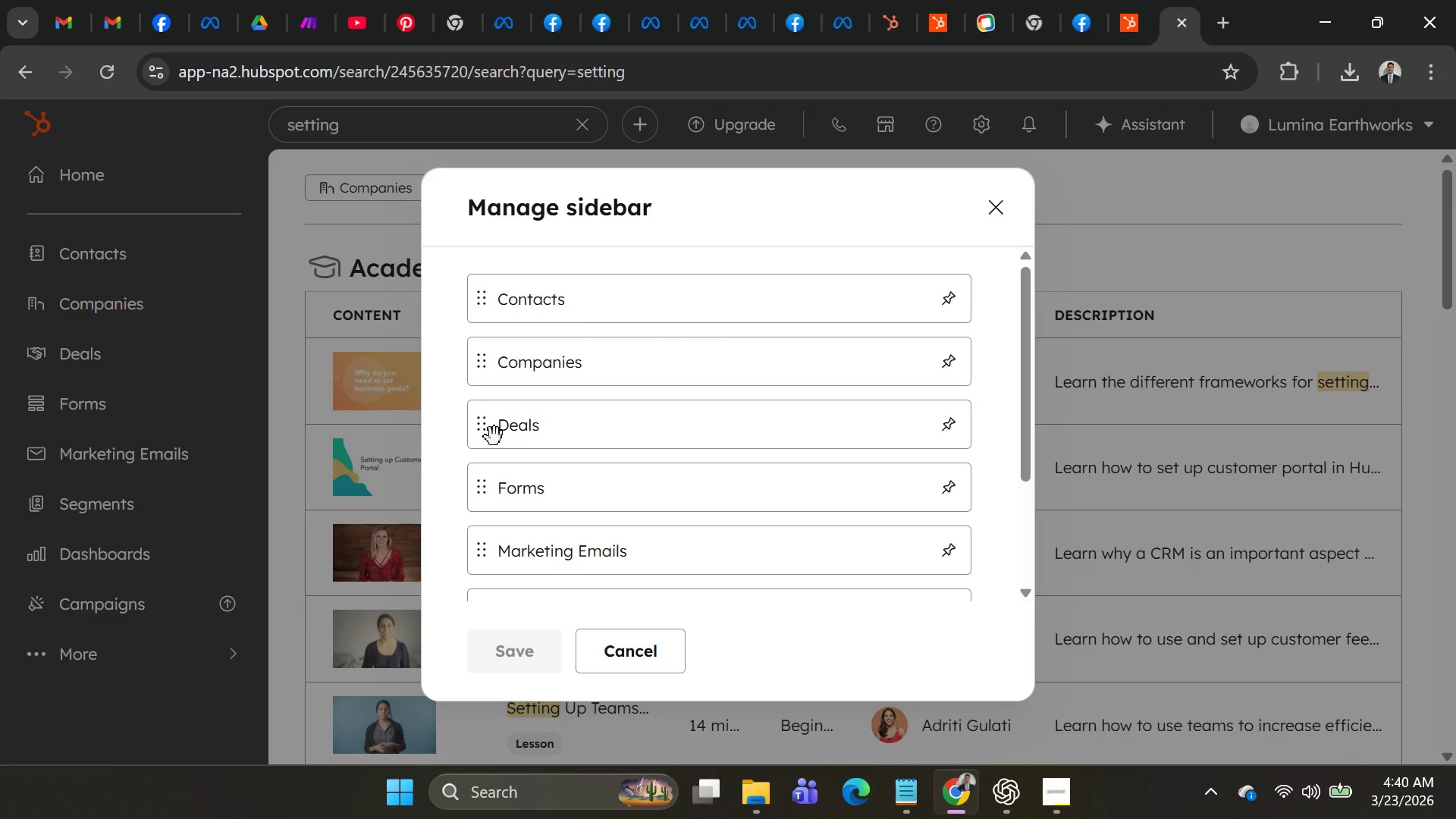 
triple_click([494, 437])
 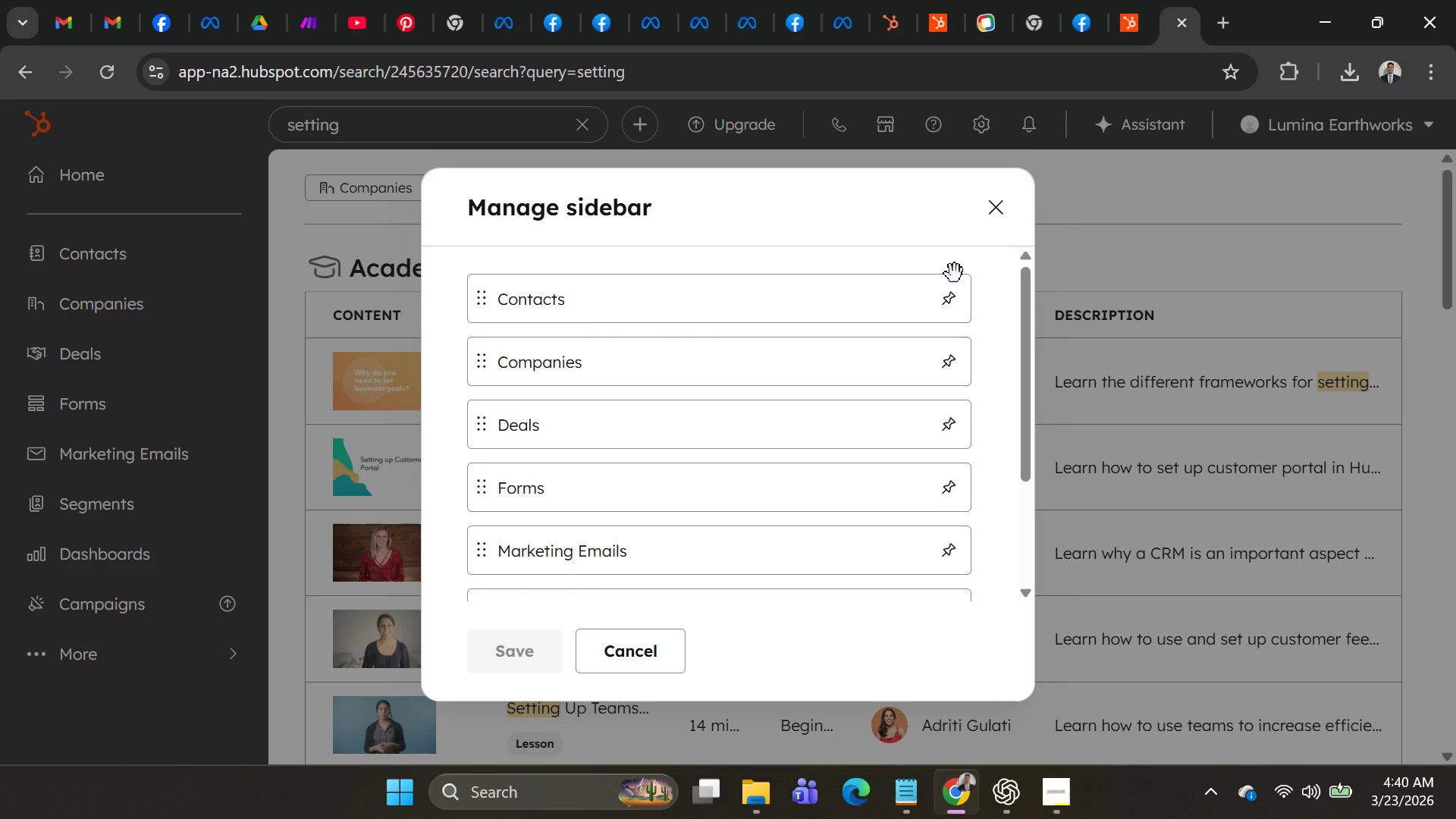 
wait(15.73)
 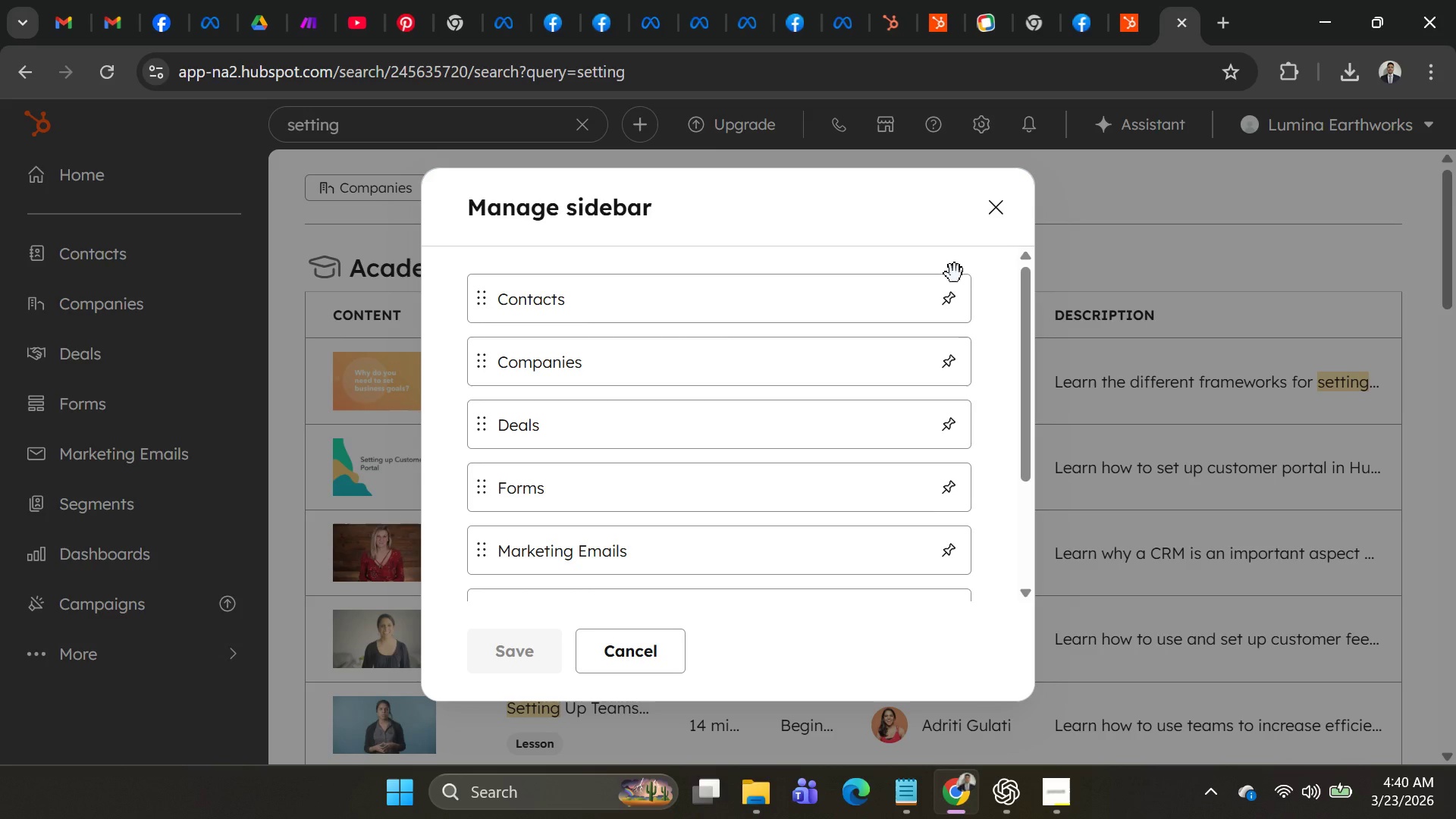 
scroll: coordinate [714, 469], scroll_direction: down, amount: 7.0
 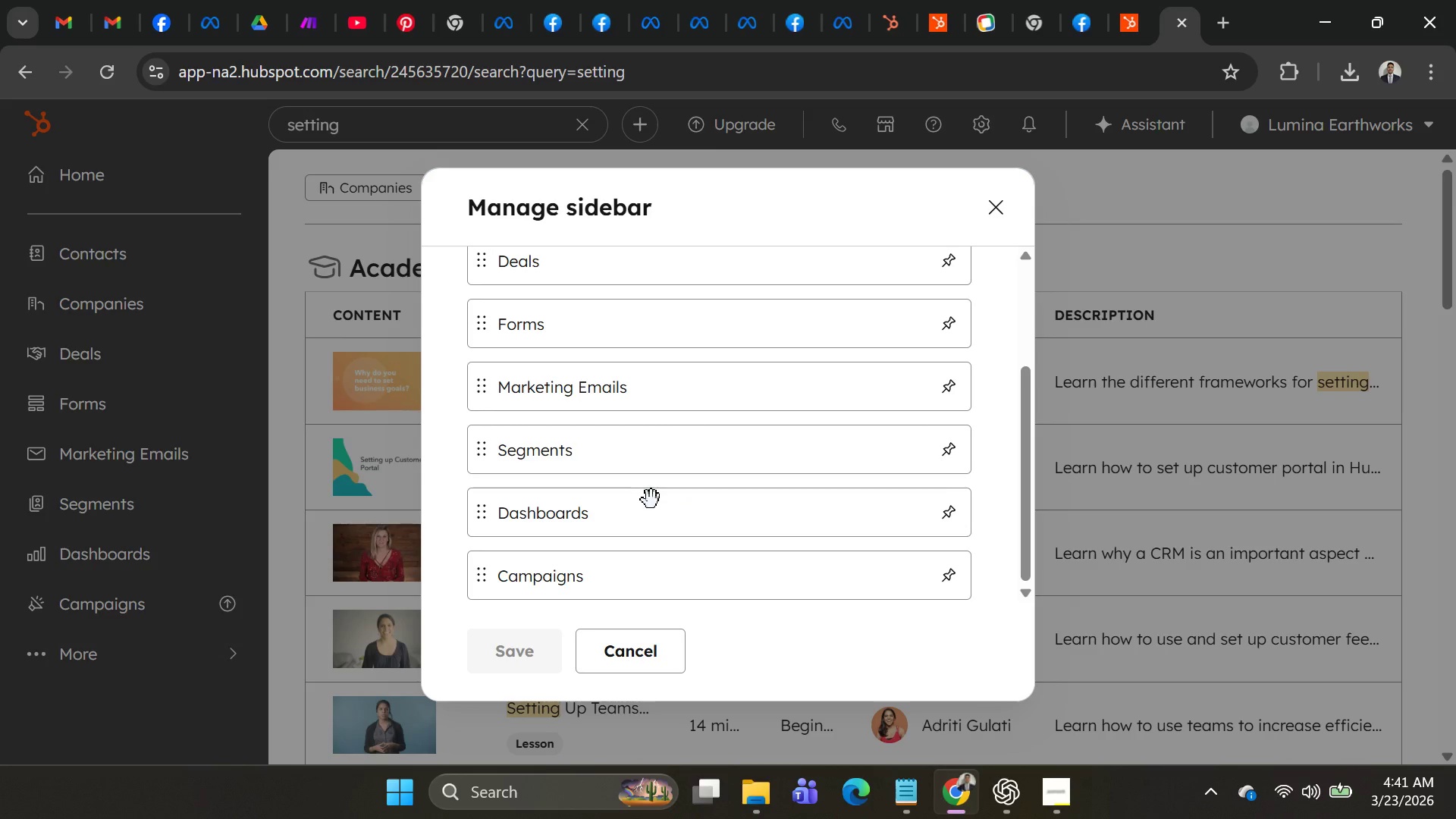 
wait(14.18)
 